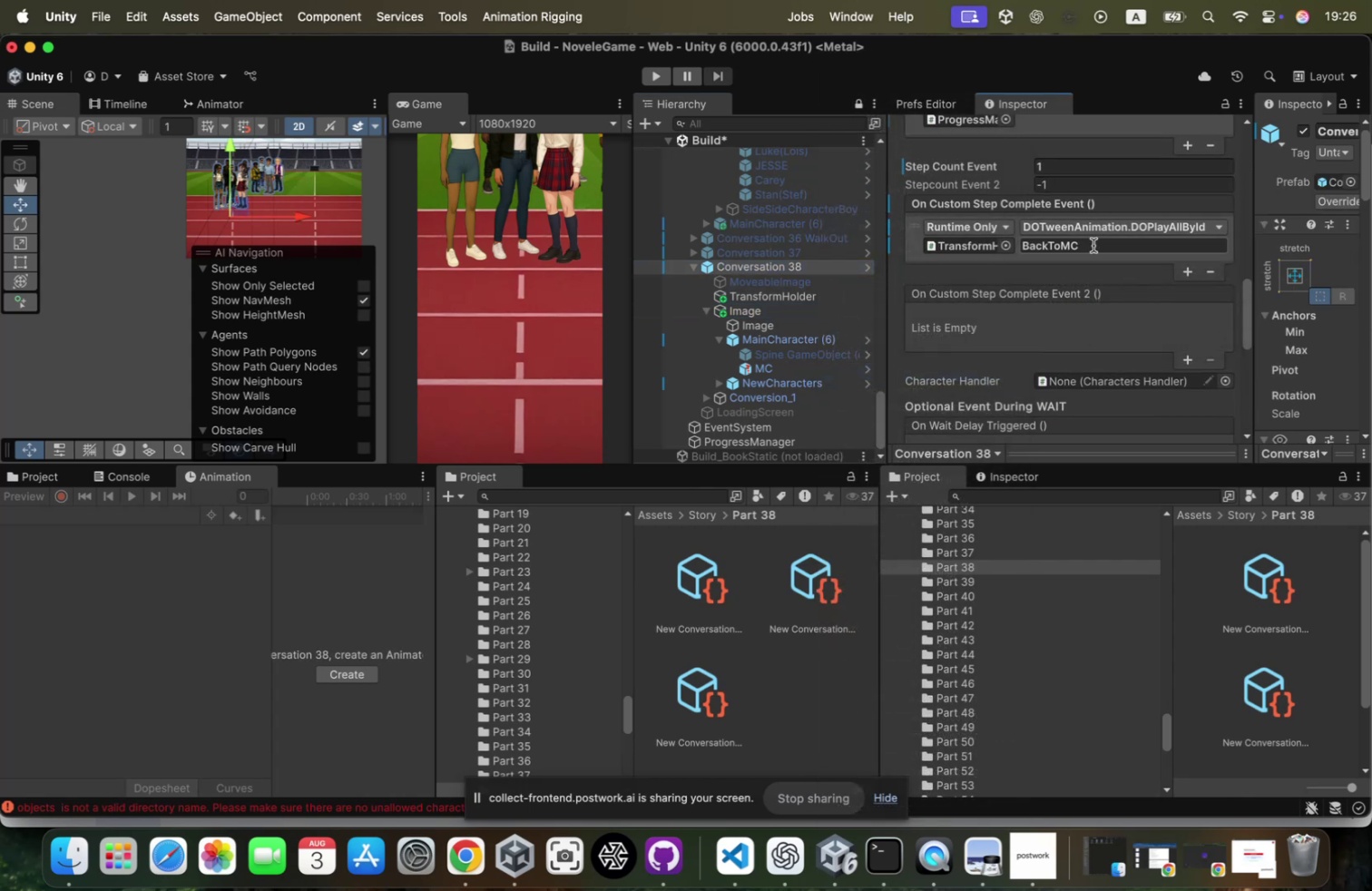 
left_click([1093, 248])
 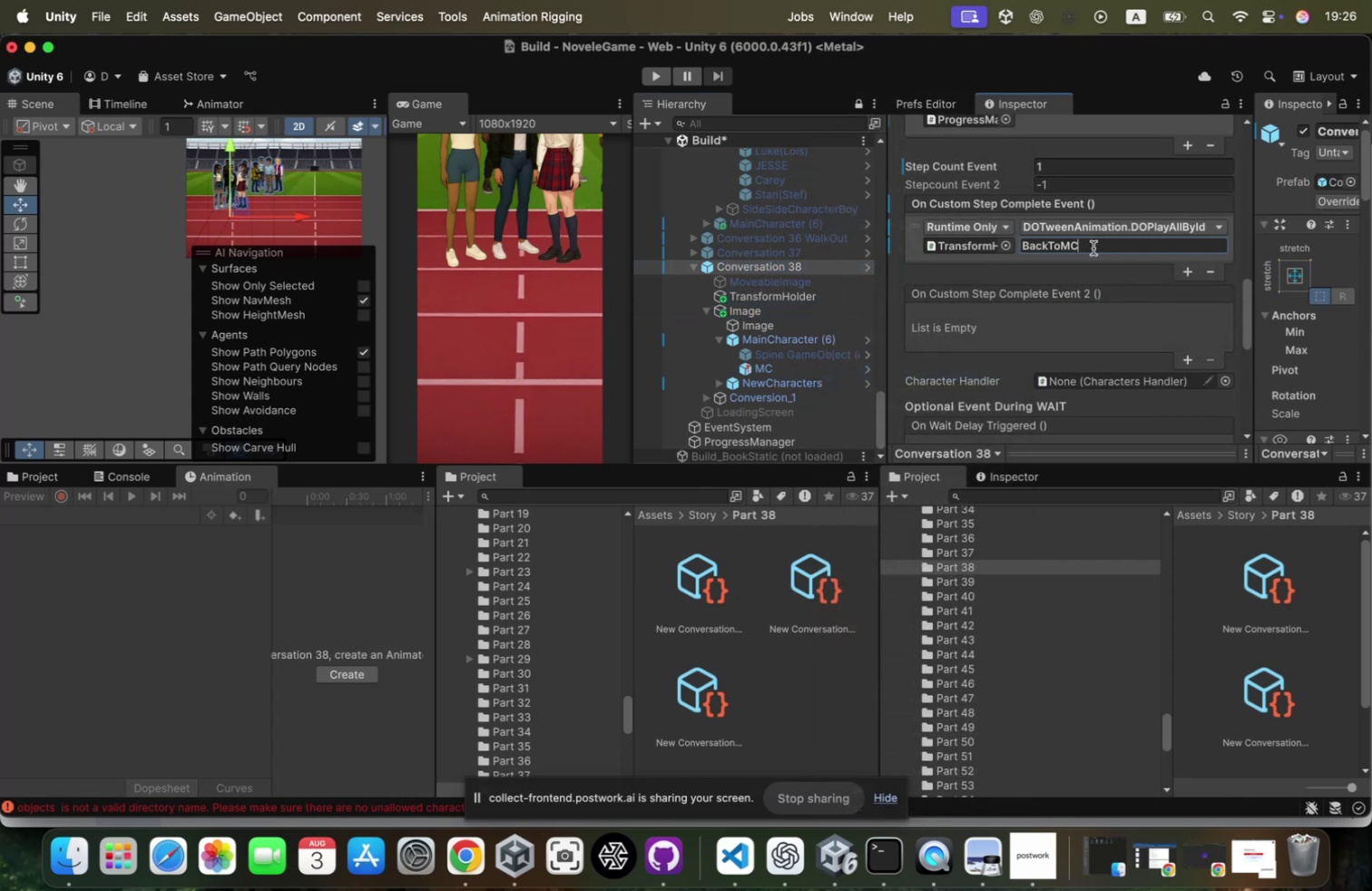 
key(Meta+CommandLeft)
 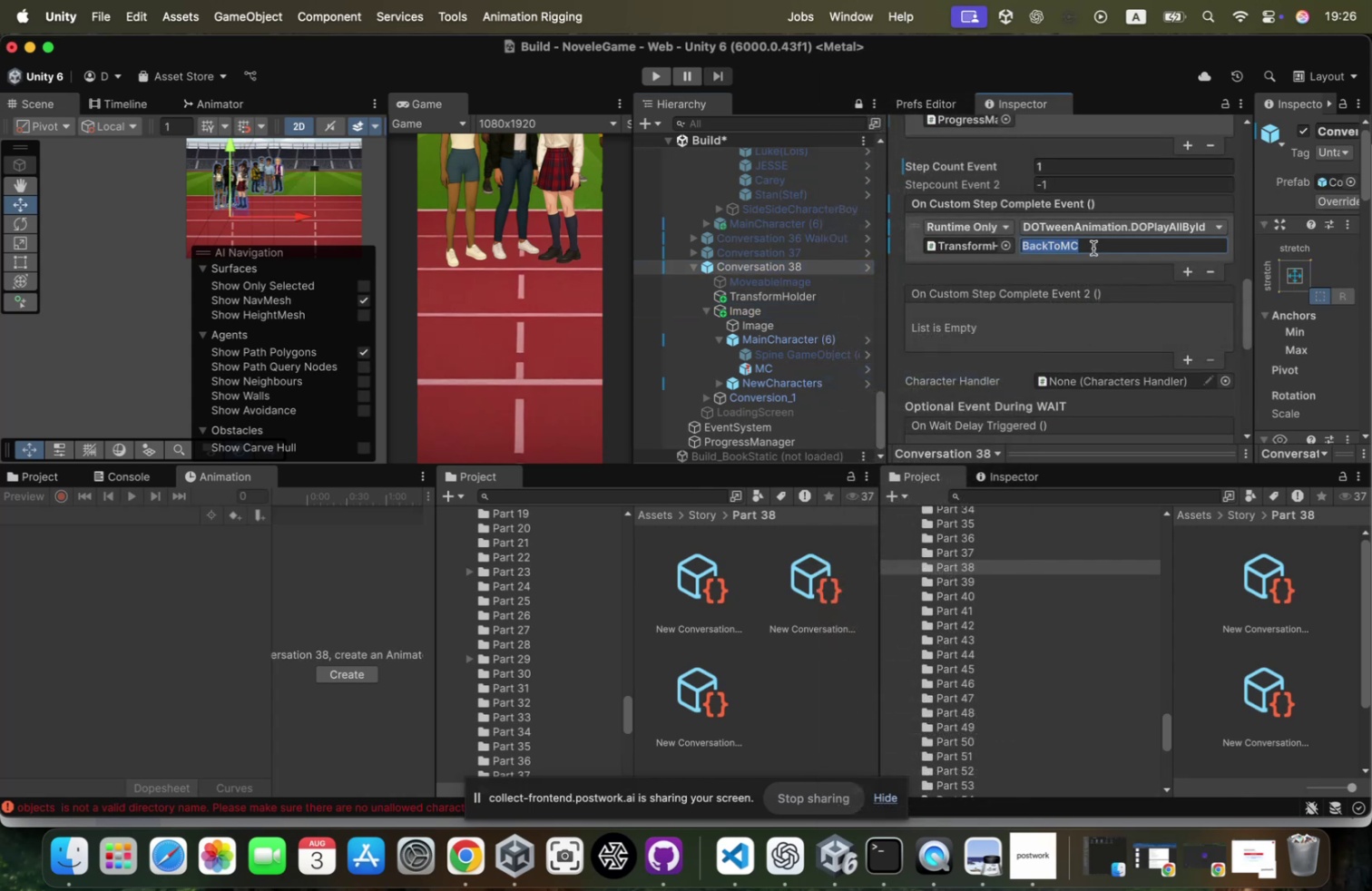 
key(Meta+V)
 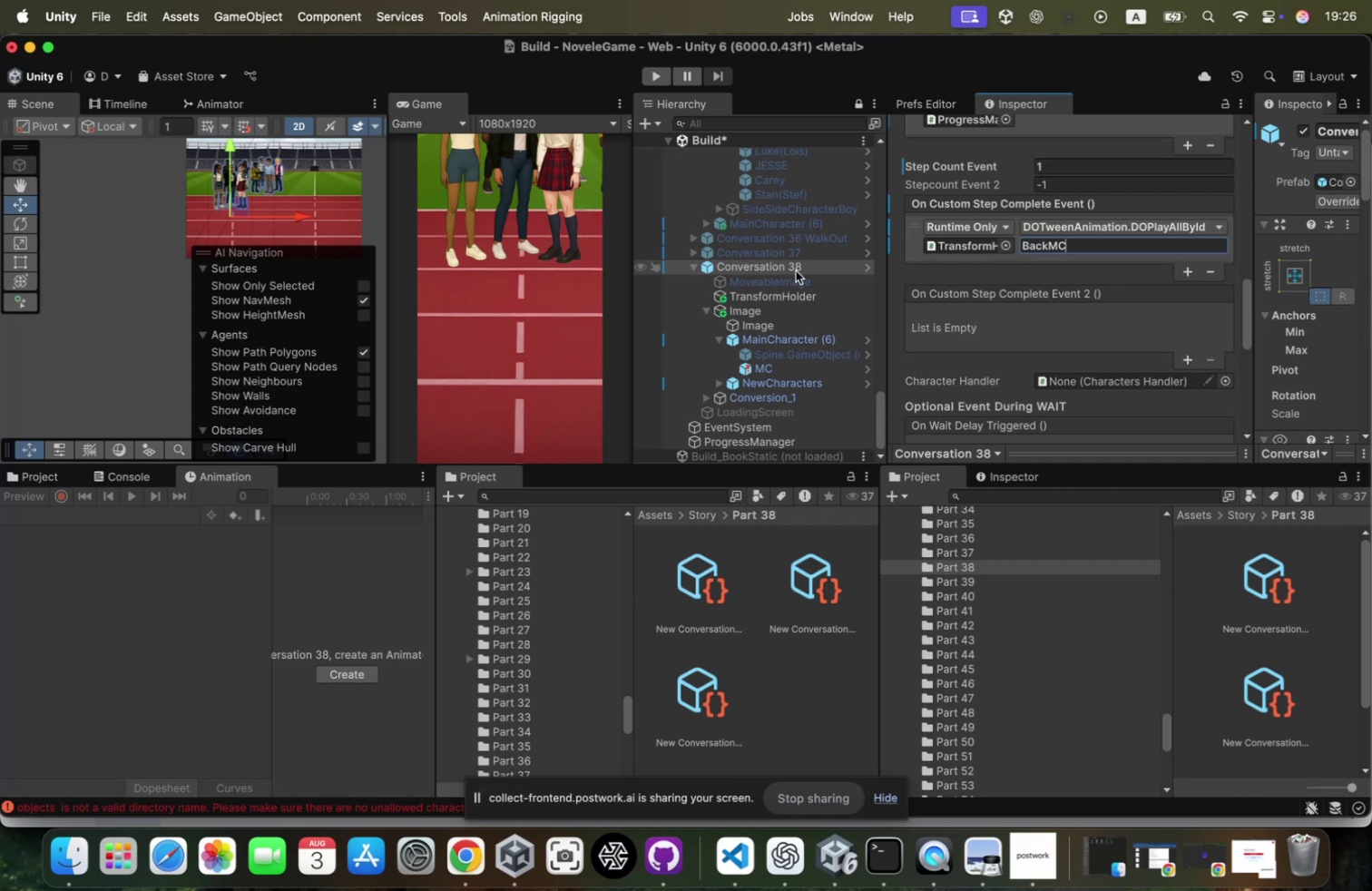 
left_click([793, 299])
 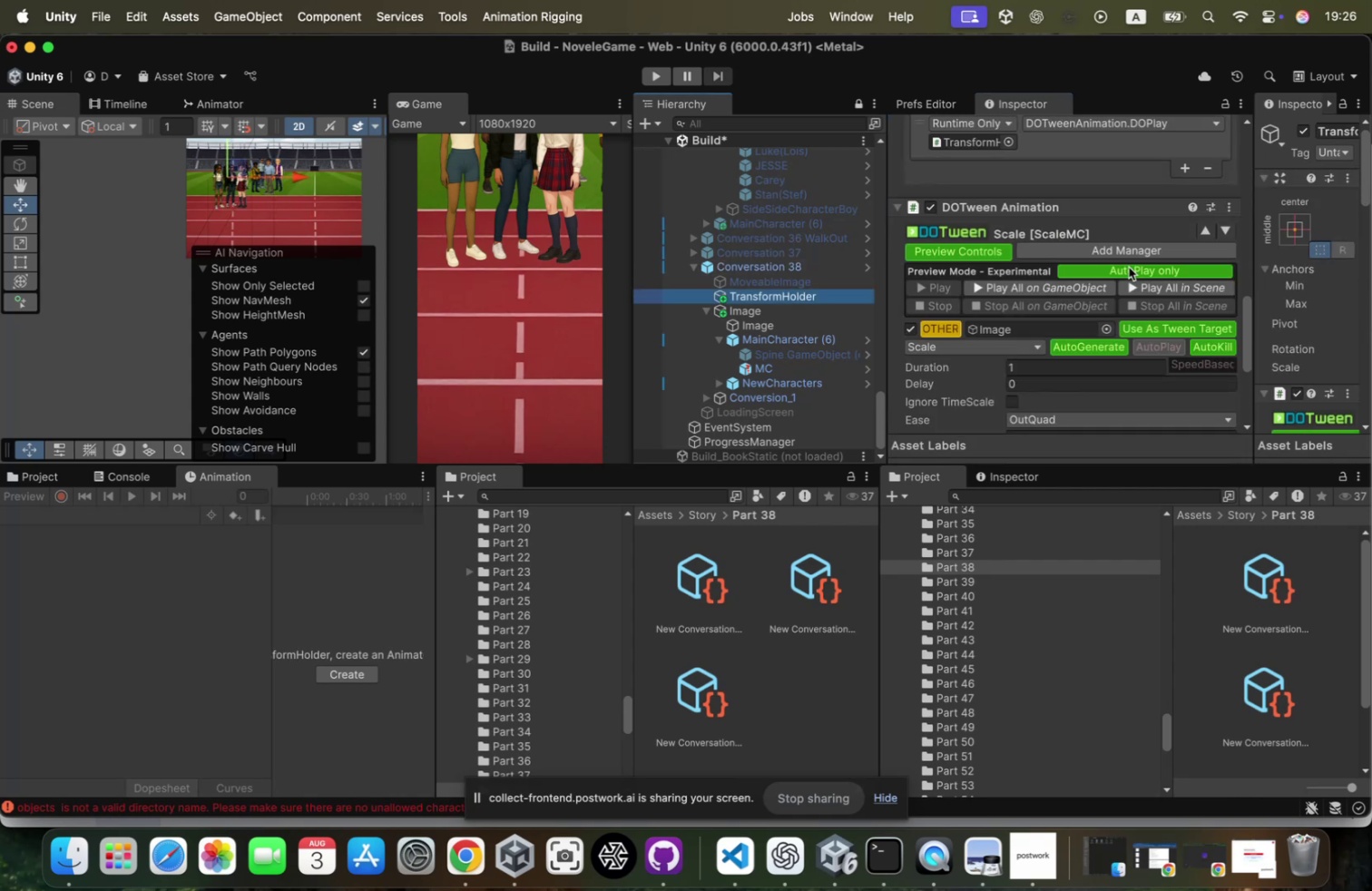 
scroll: coordinate [1129, 267], scroll_direction: up, amount: 28.0
 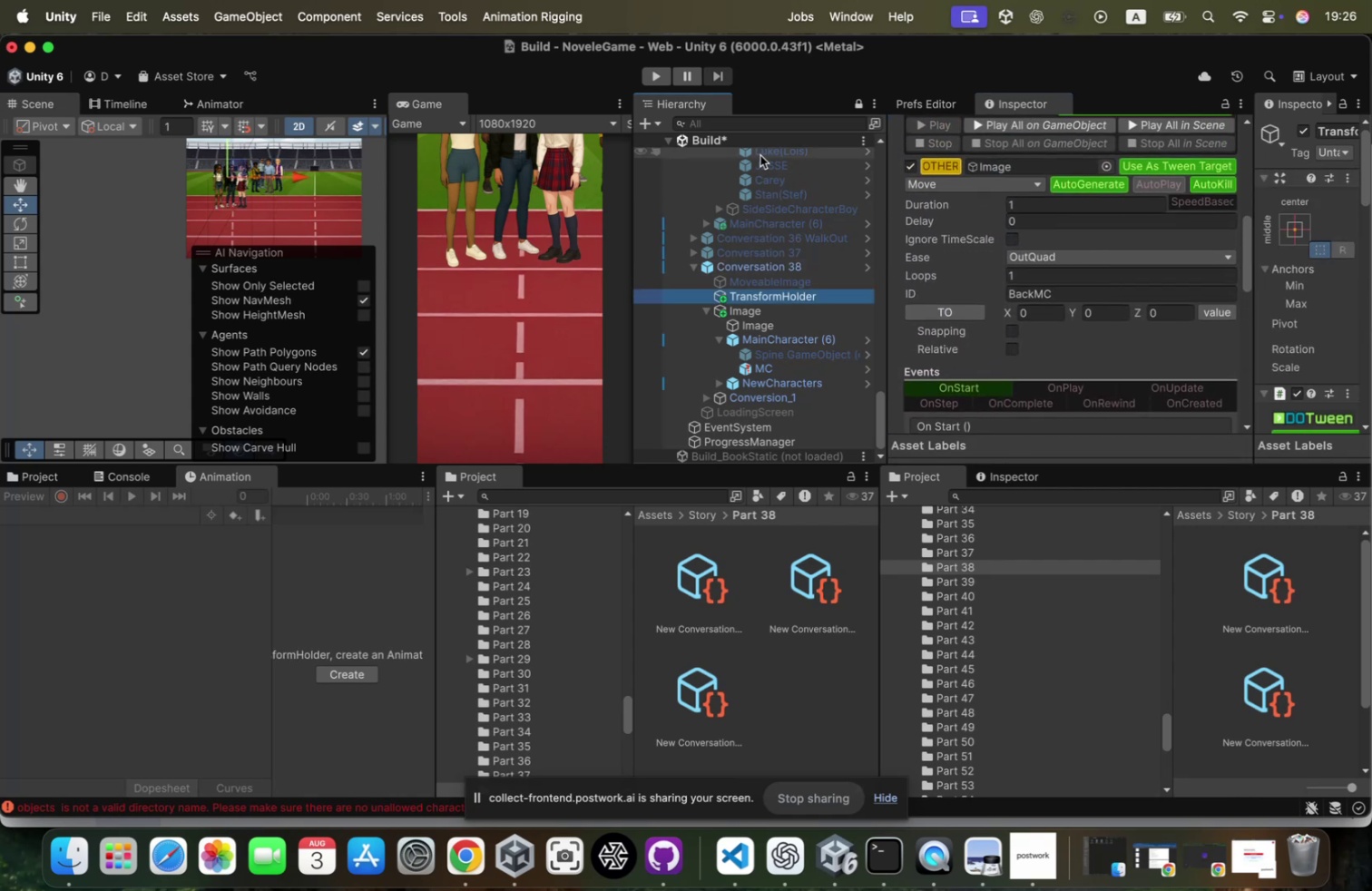 
right_click([757, 140])
 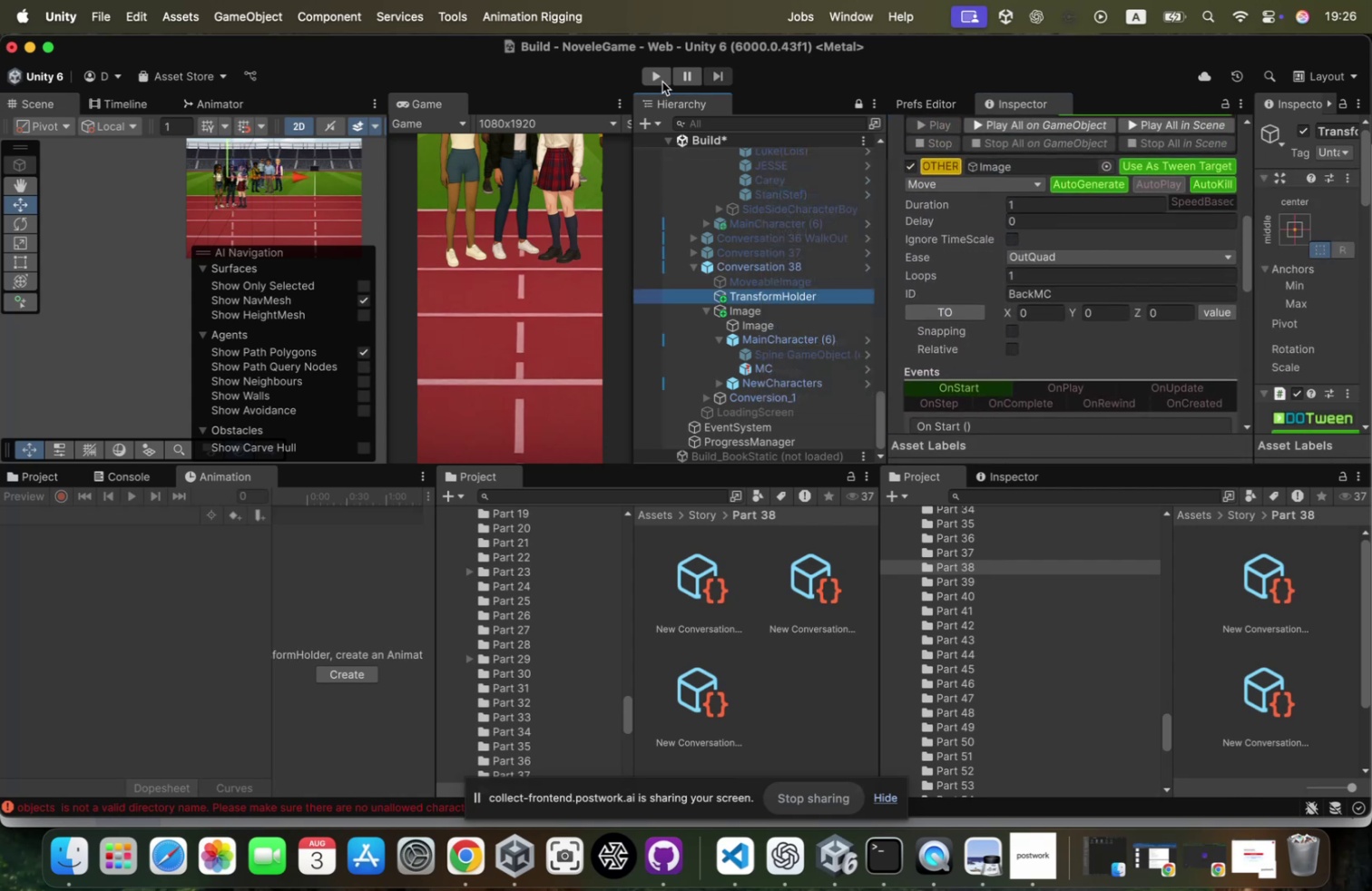 
left_click([658, 81])
 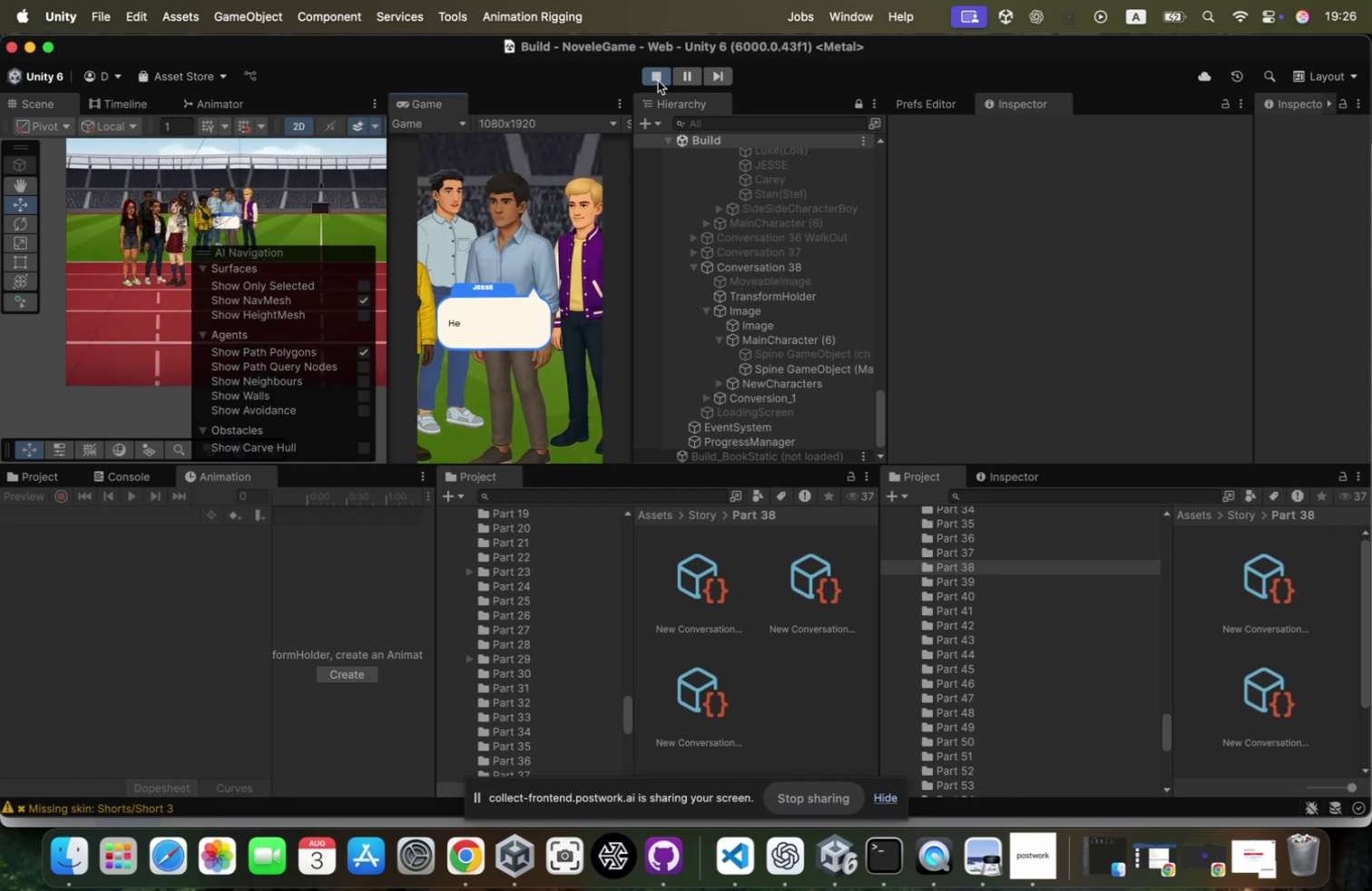 
wait(5.46)
 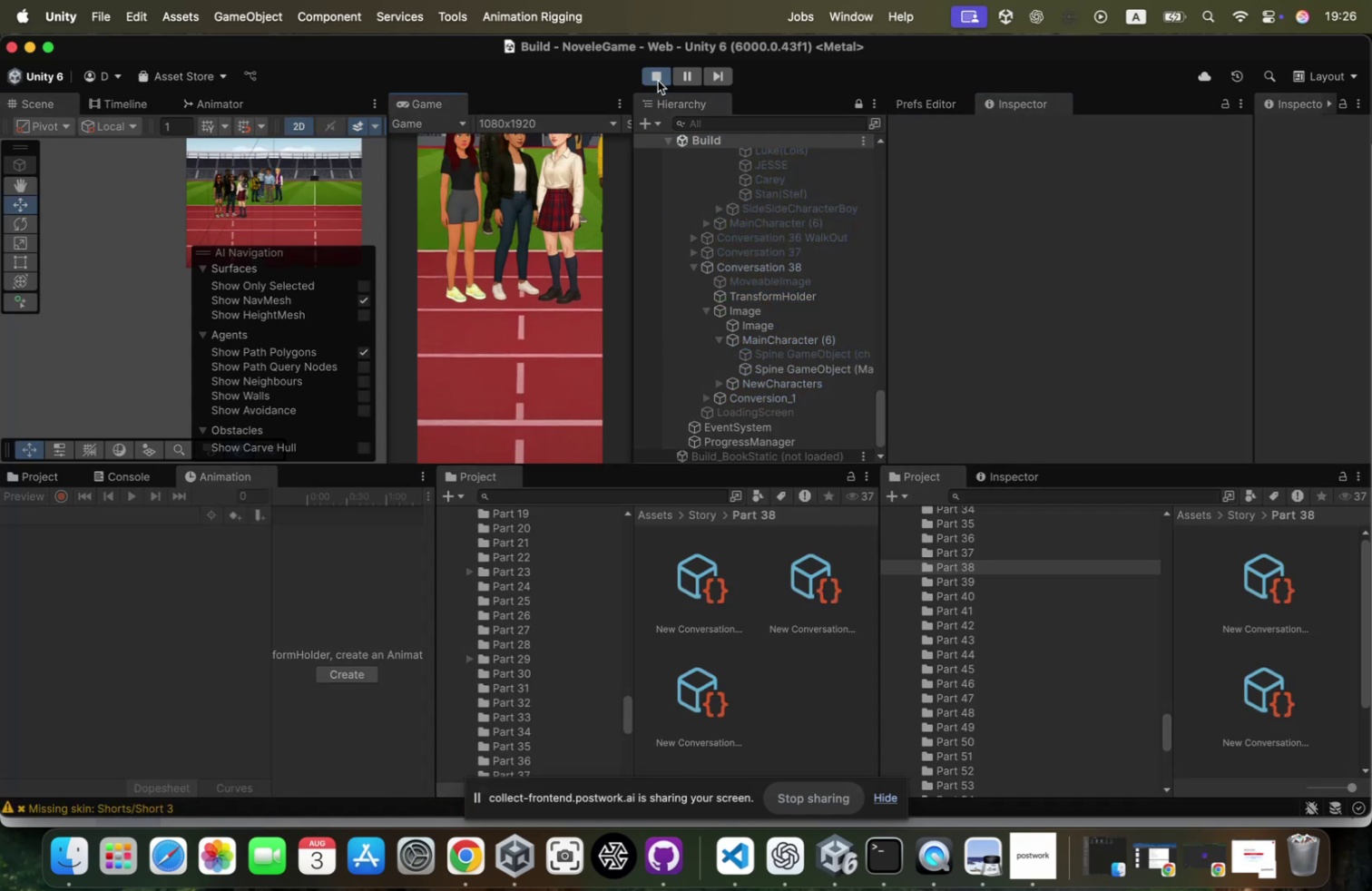 
left_click([495, 213])
 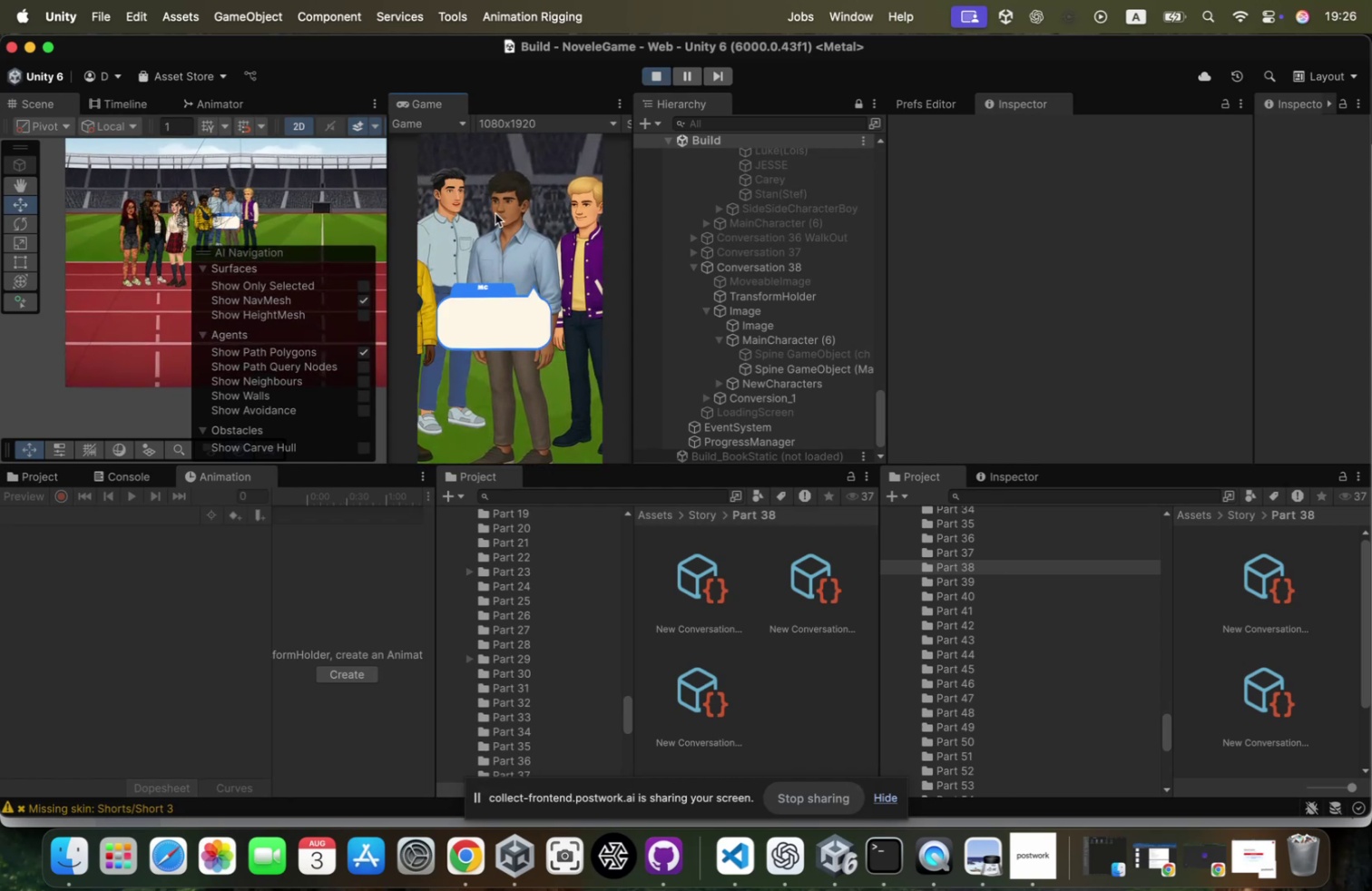 
left_click([788, 308])
 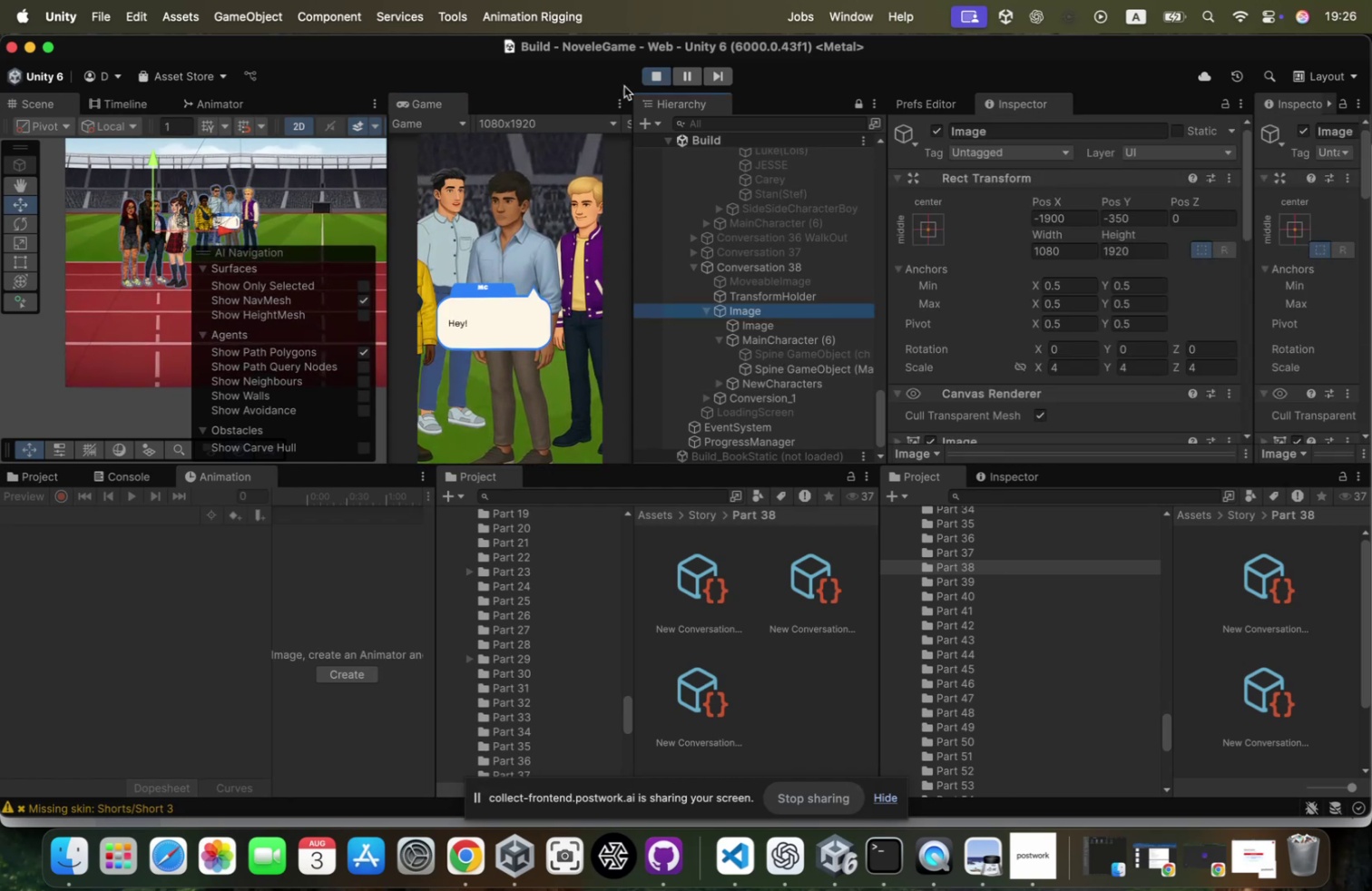 
left_click([663, 73])
 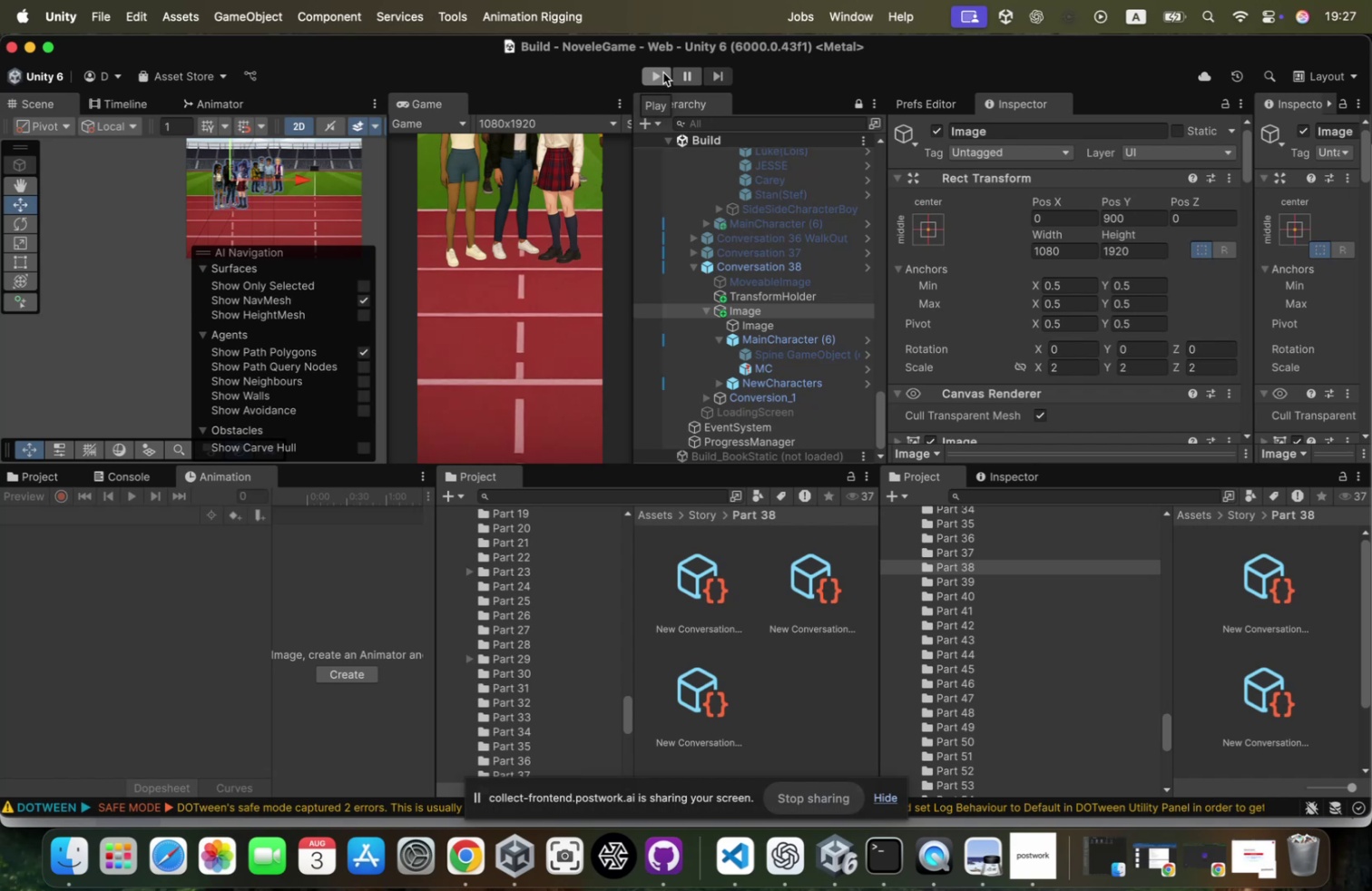 
wait(55.18)
 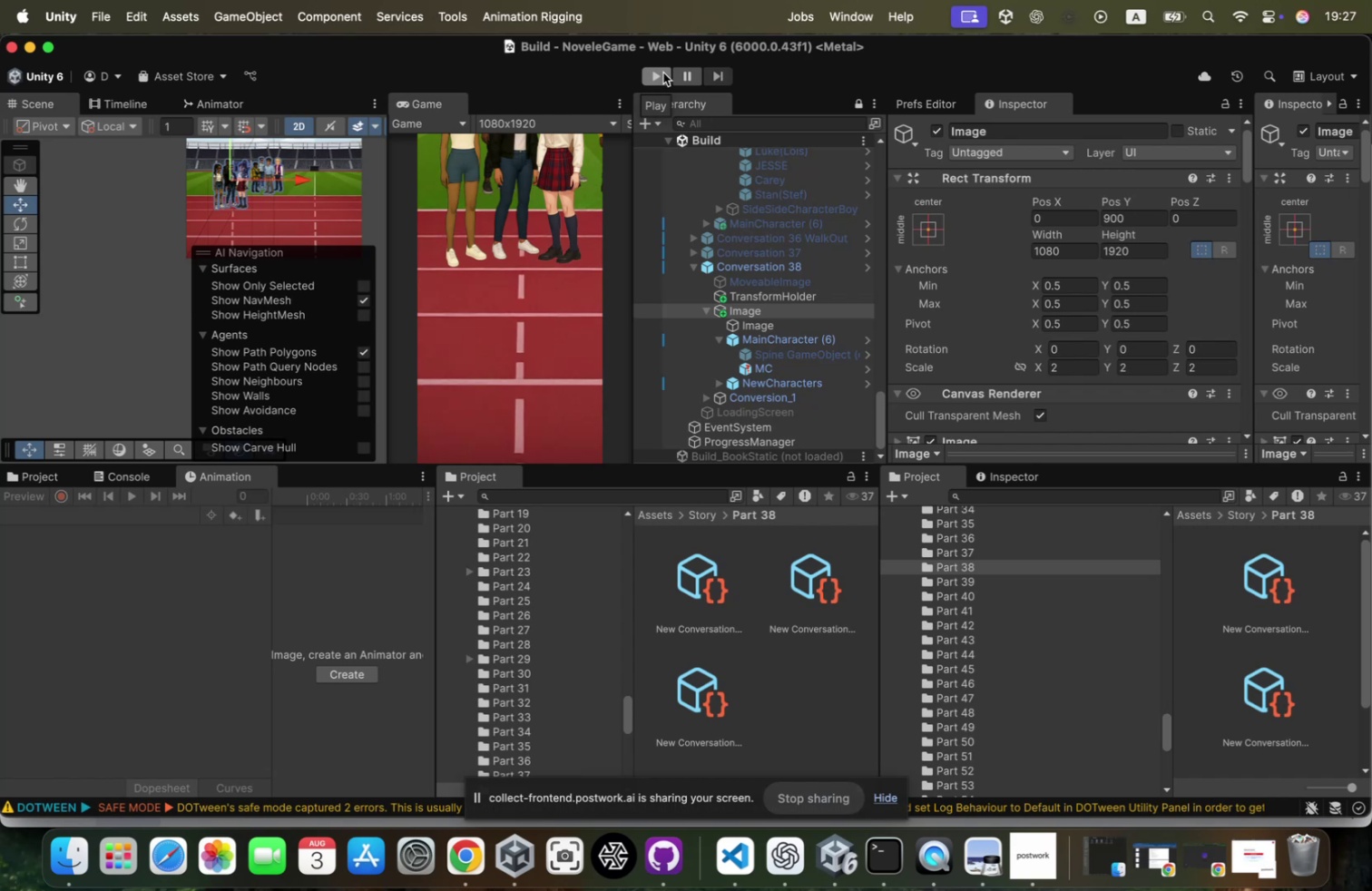 
right_click([1040, 171])
 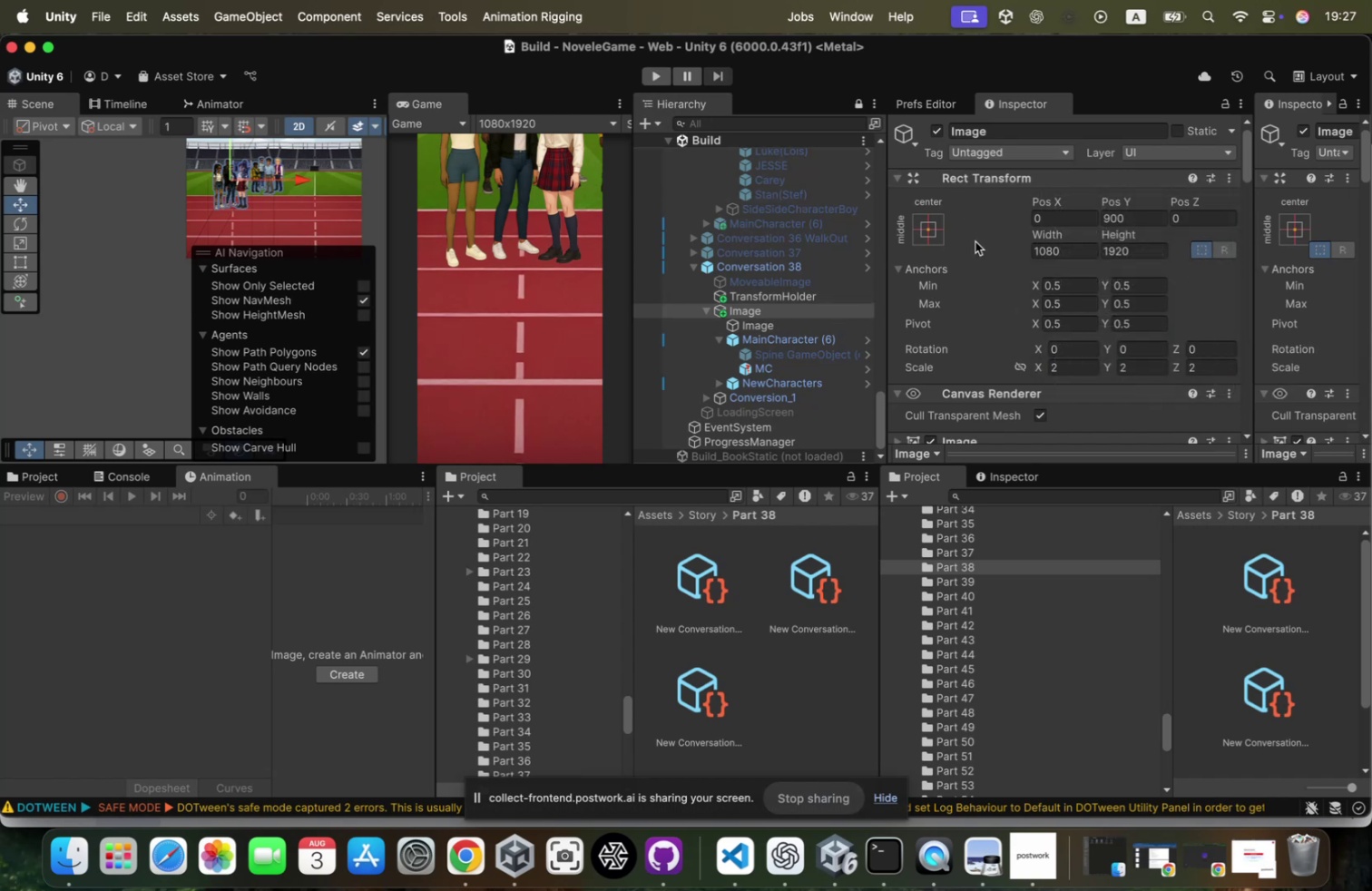 
wait(8.89)
 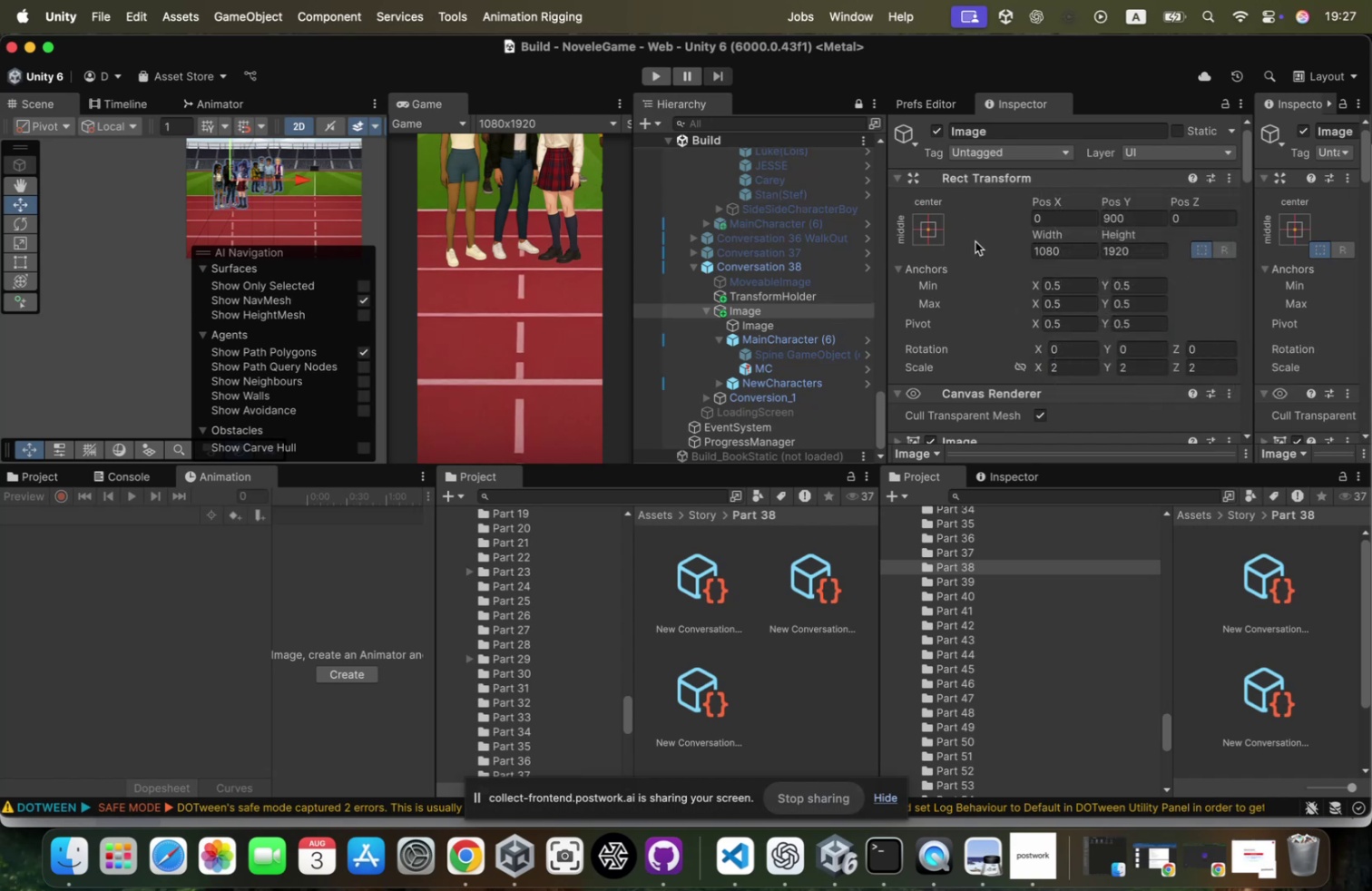 
left_click([840, 299])
 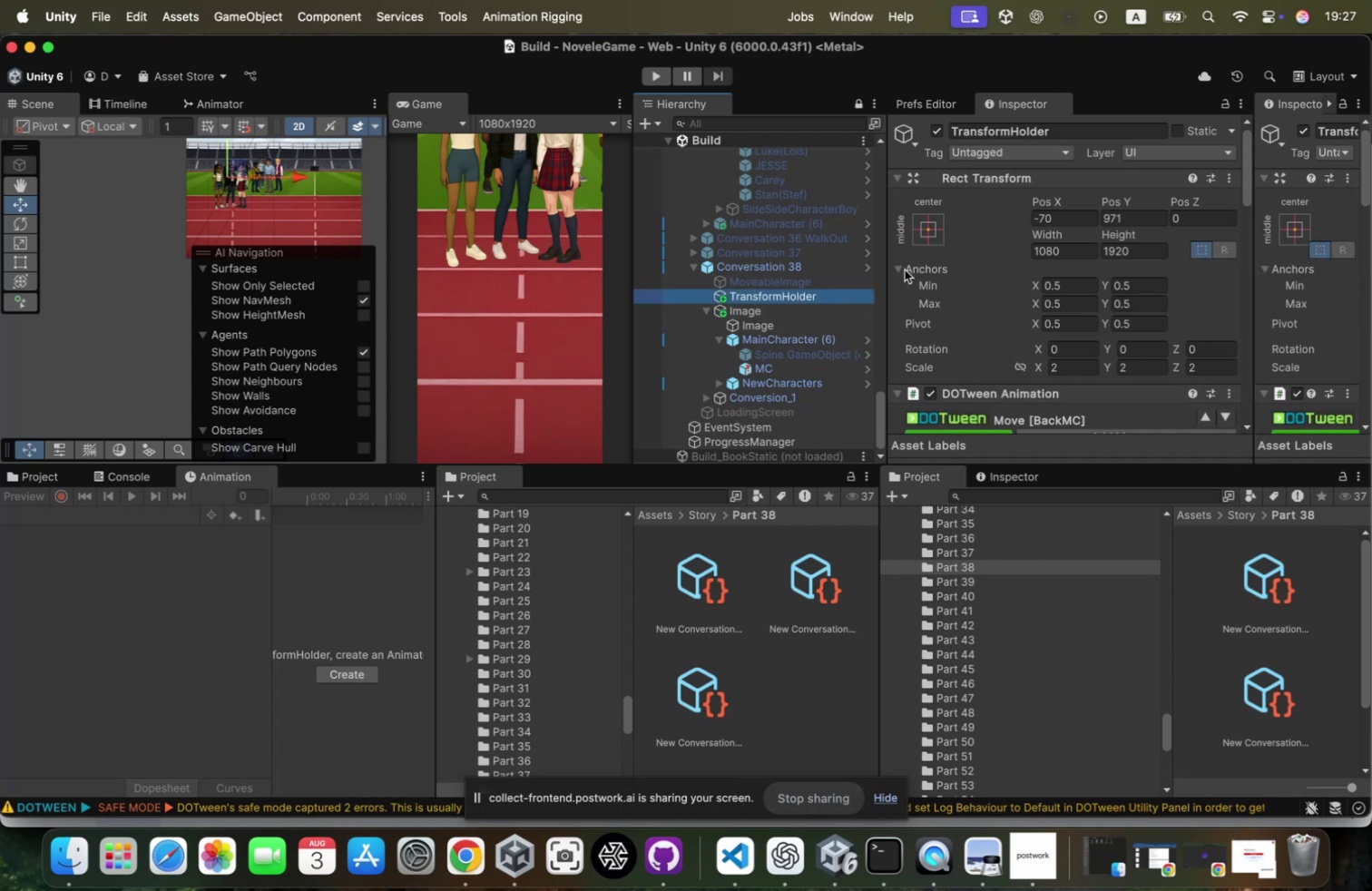 
scroll: coordinate [1170, 276], scroll_direction: down, amount: 32.0
 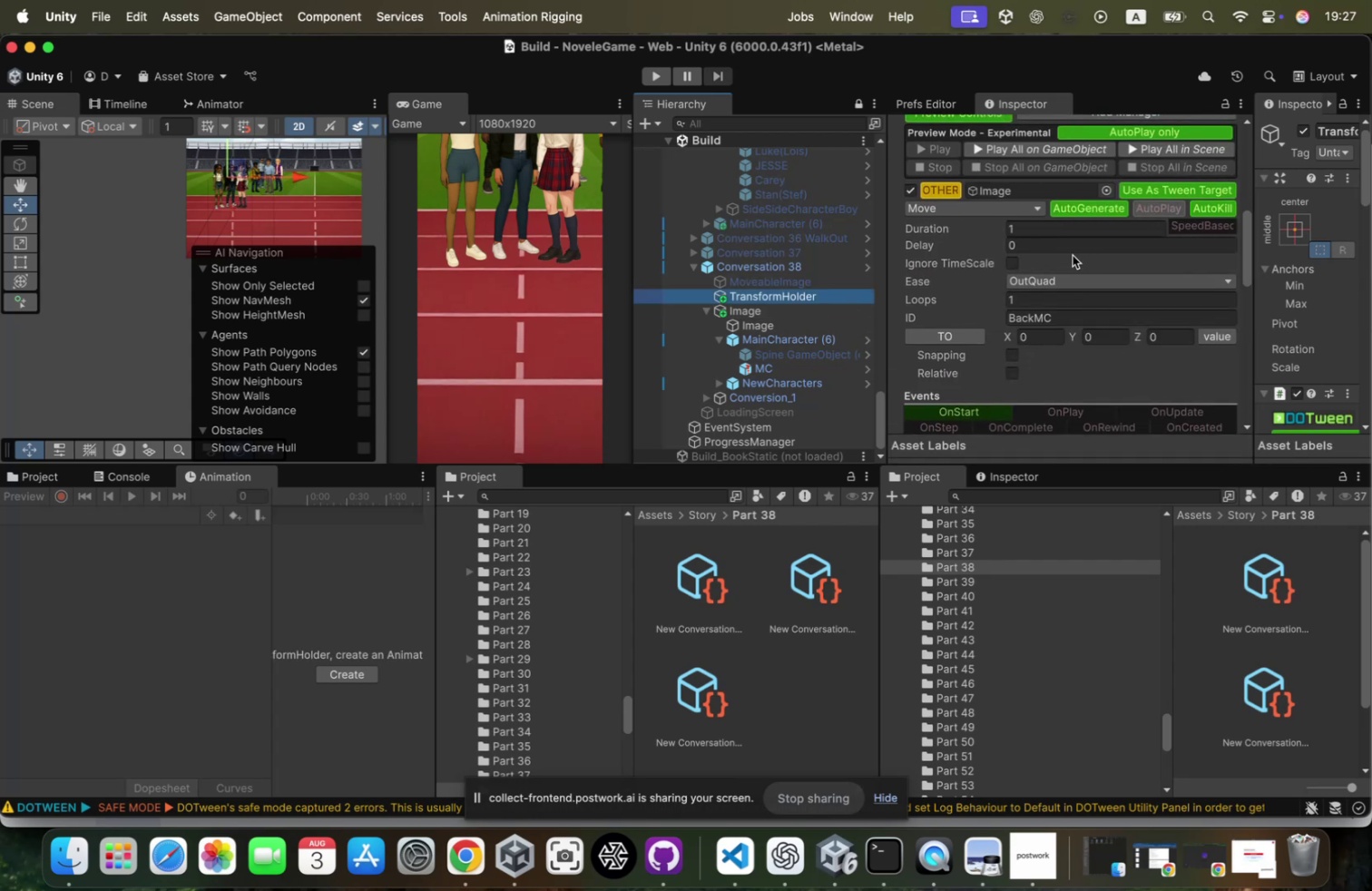 
wait(5.84)
 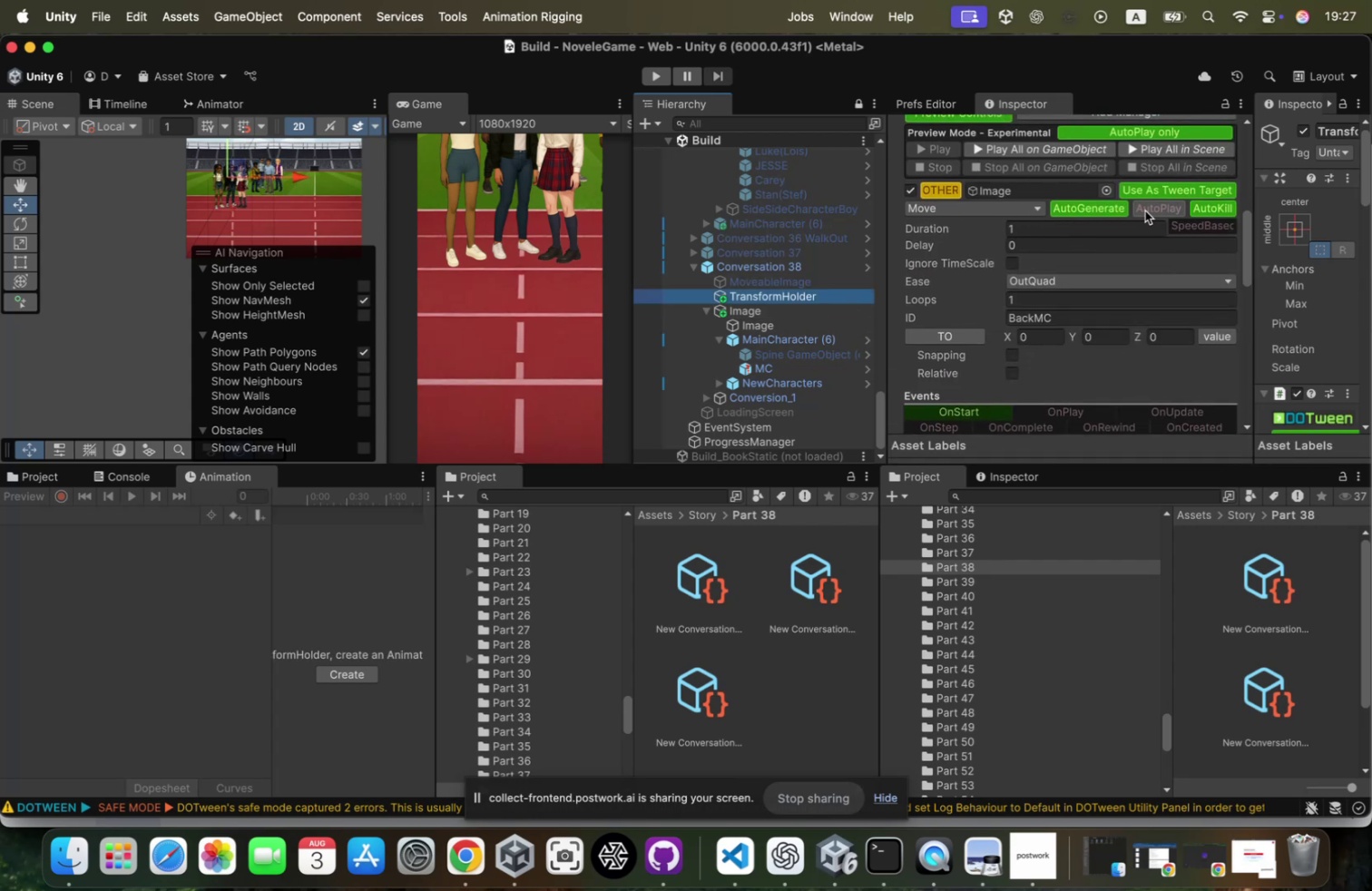 
left_click([1089, 287])
 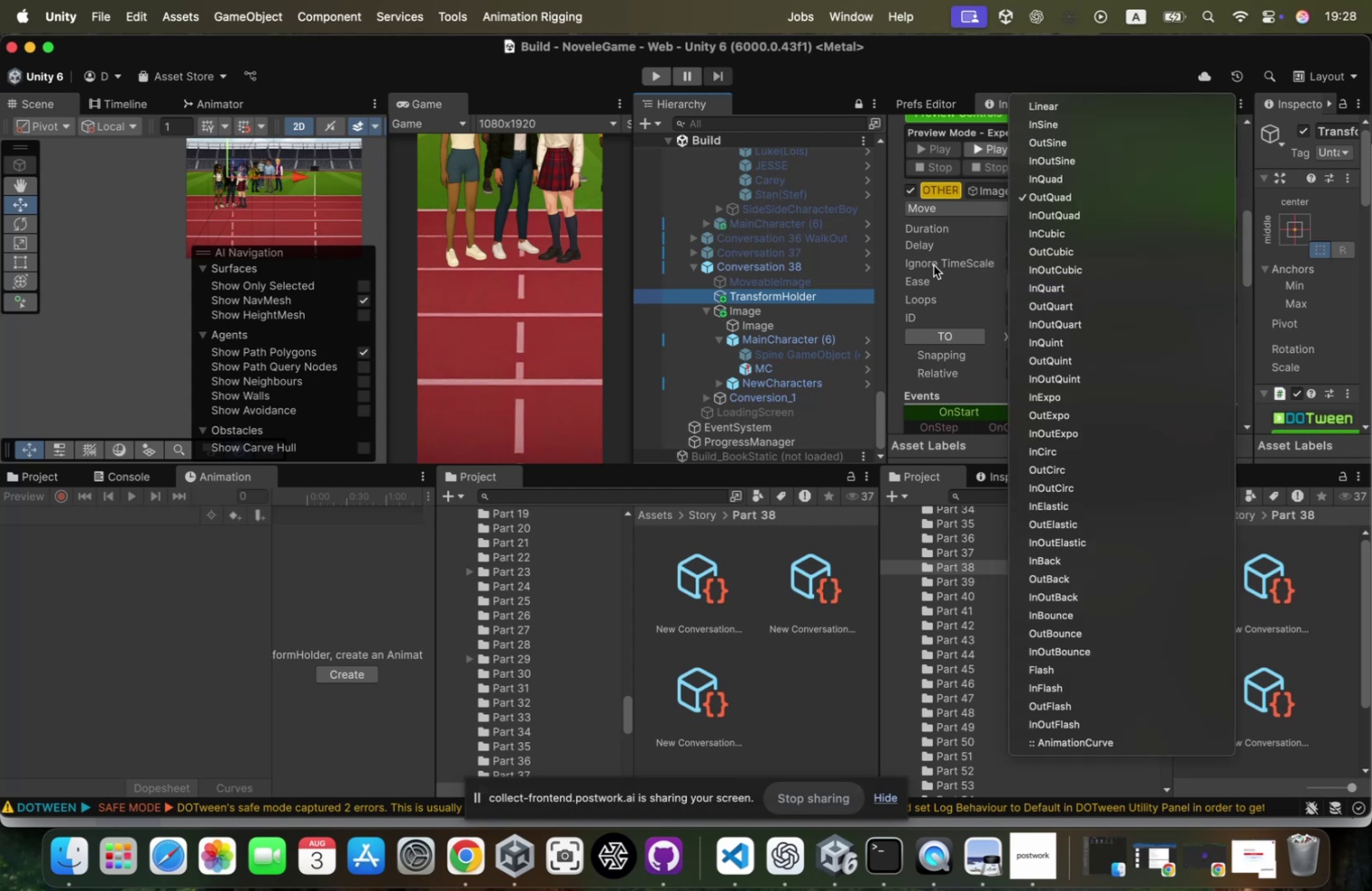 
left_click([928, 269])
 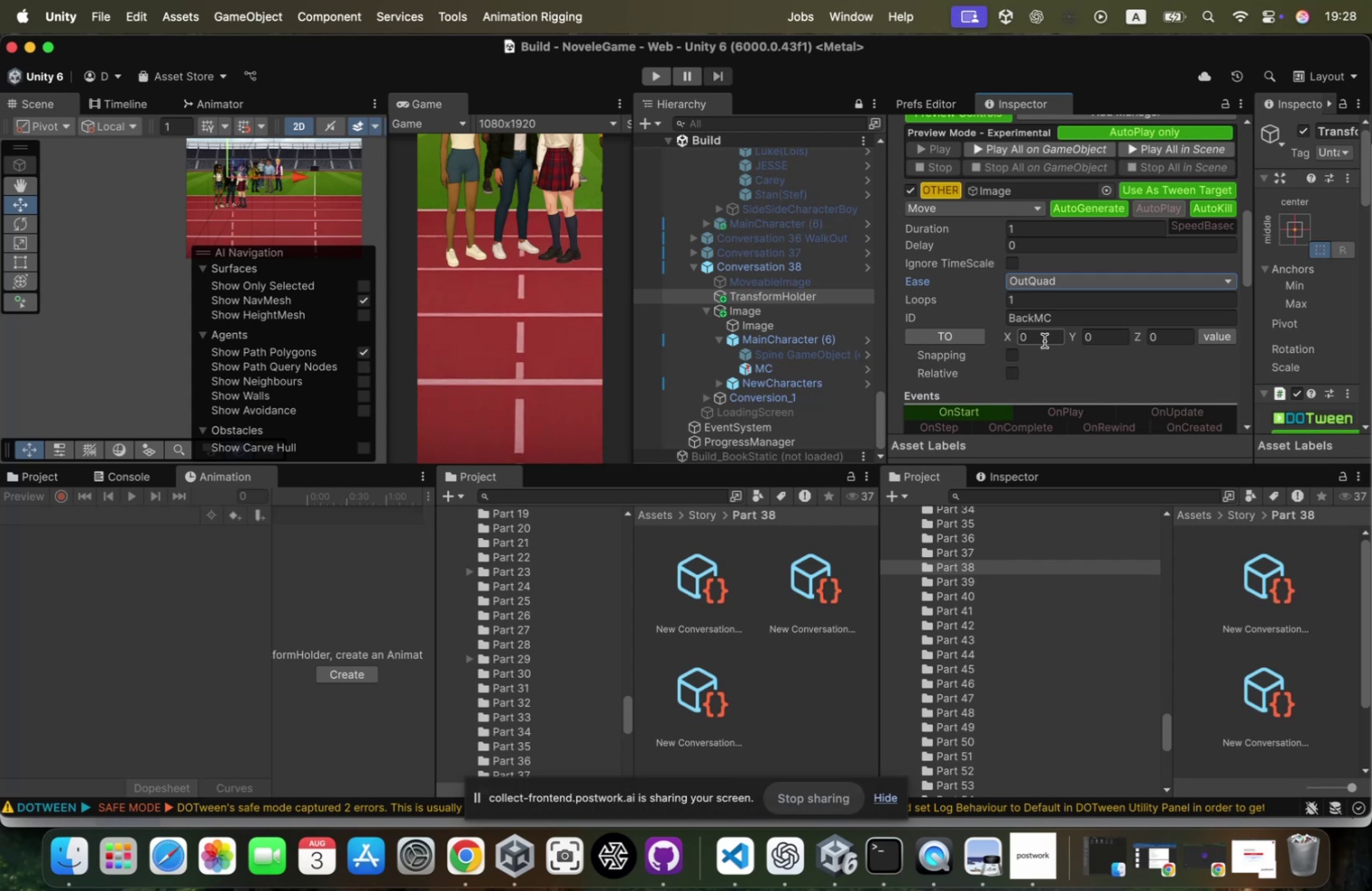 
wait(36.2)
 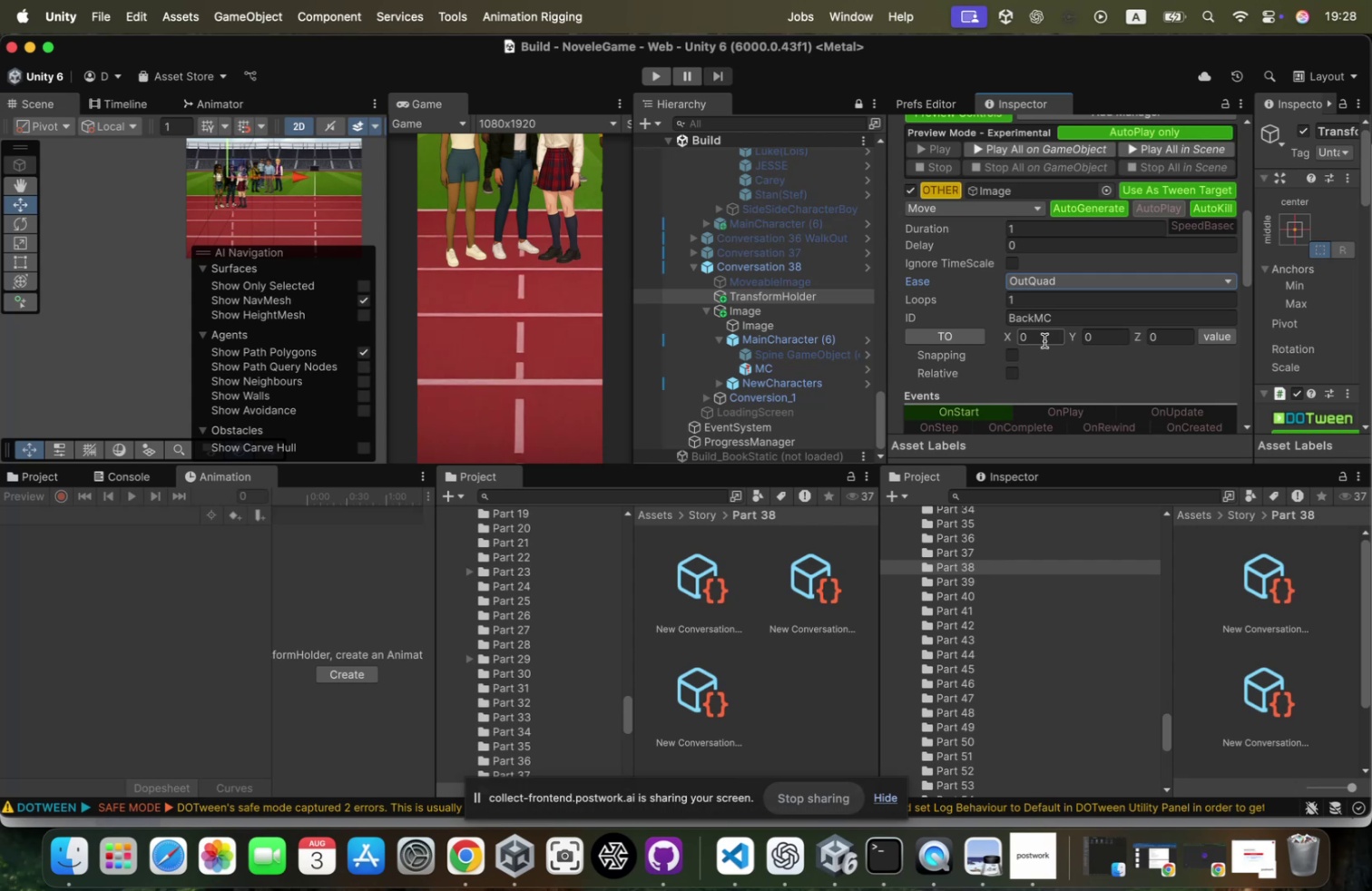 
scroll: coordinate [1019, 319], scroll_direction: up, amount: 19.0
 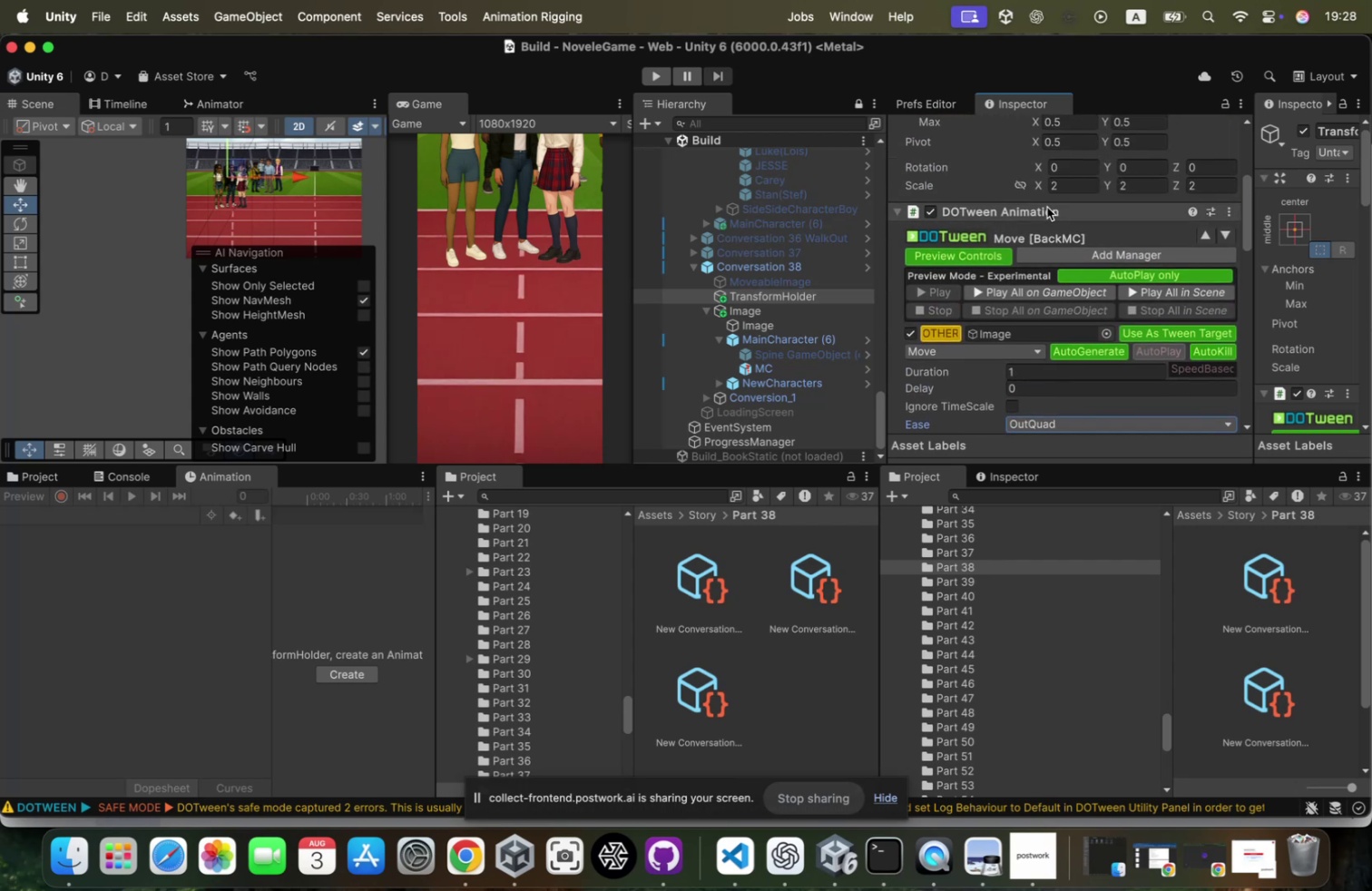 
left_click([1047, 207])
 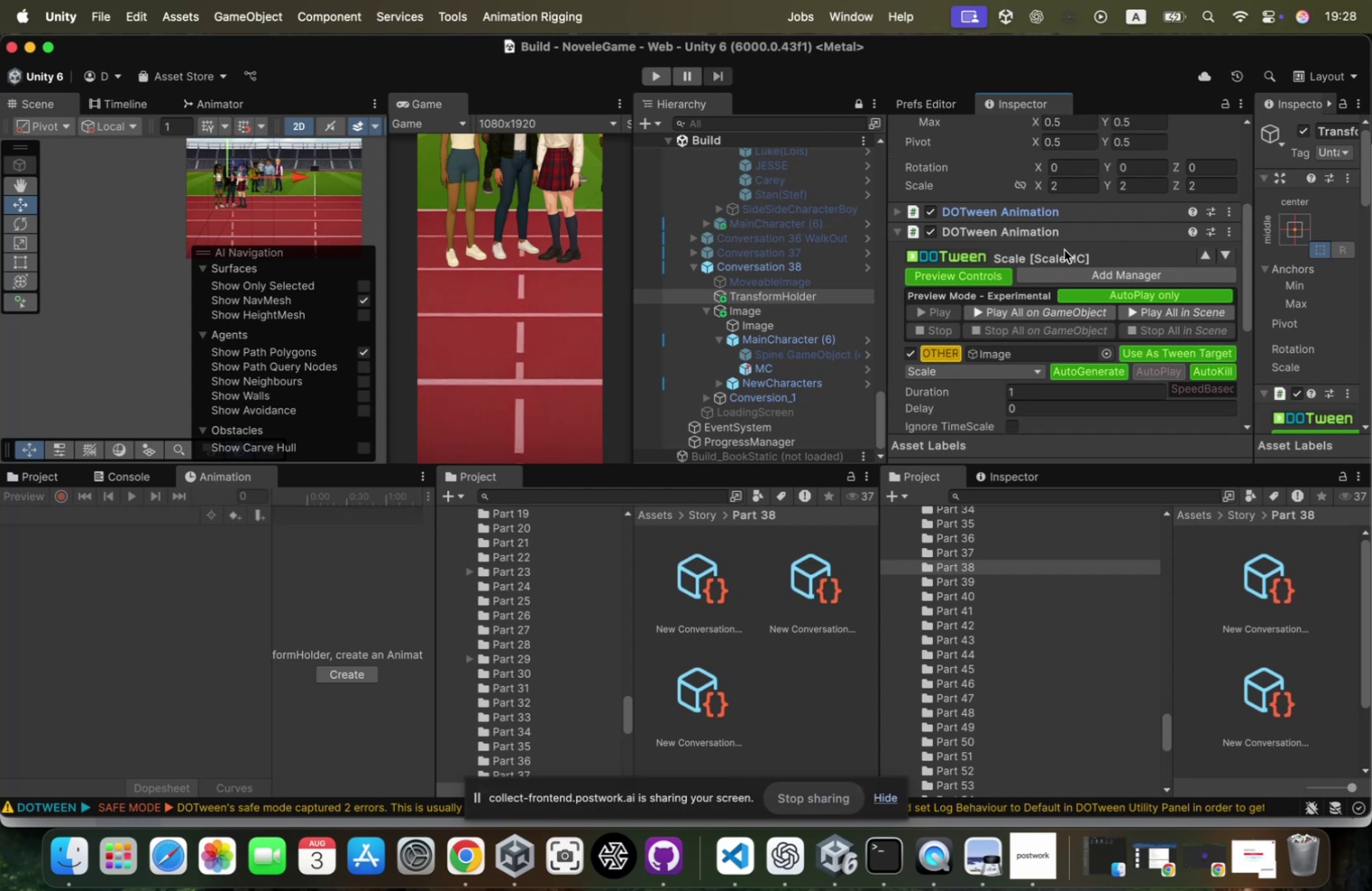 
wait(6.52)
 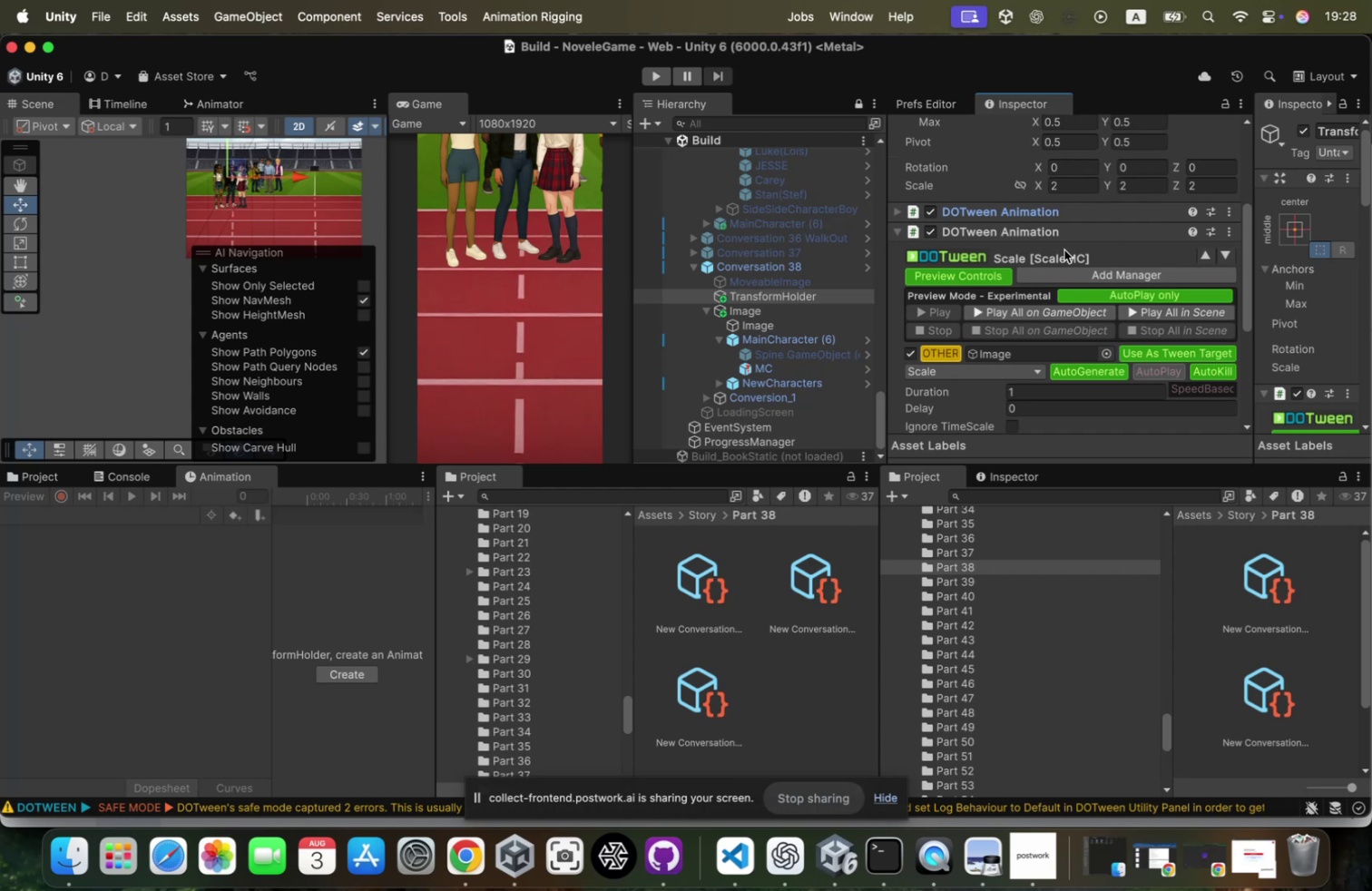 
left_click([1059, 209])
 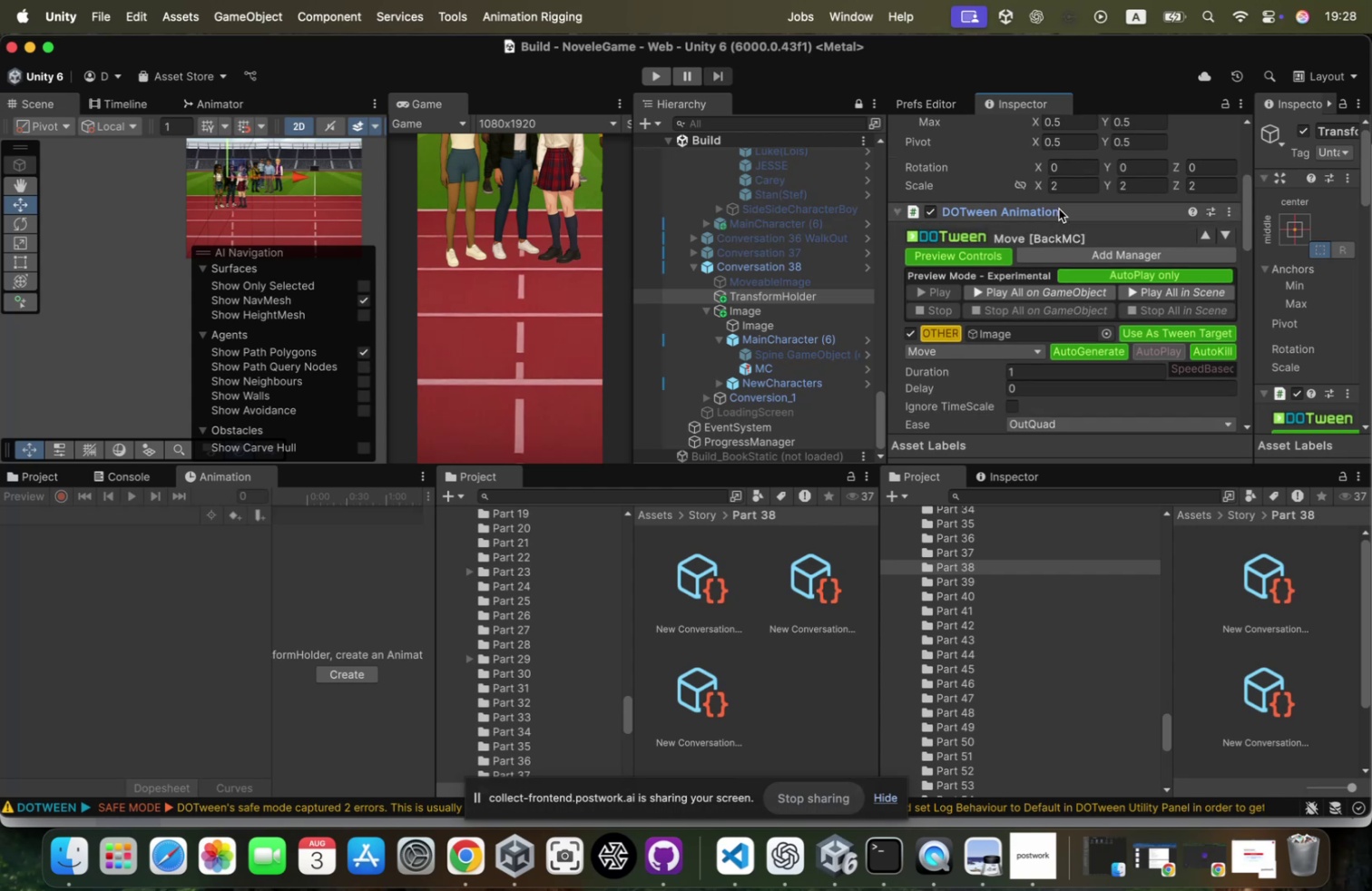 
scroll: coordinate [1060, 271], scroll_direction: down, amount: 15.0
 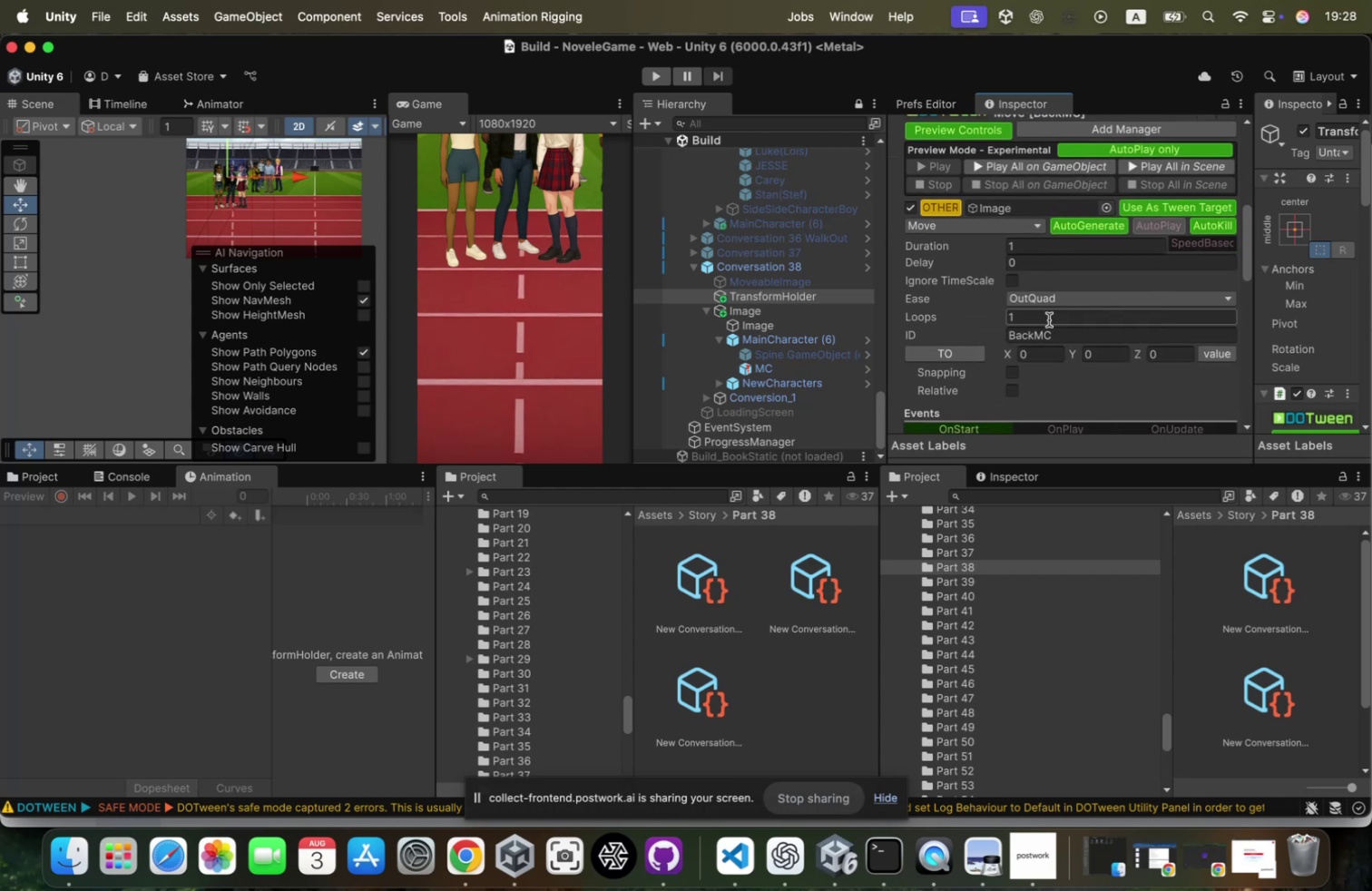 
left_click([1048, 338])
 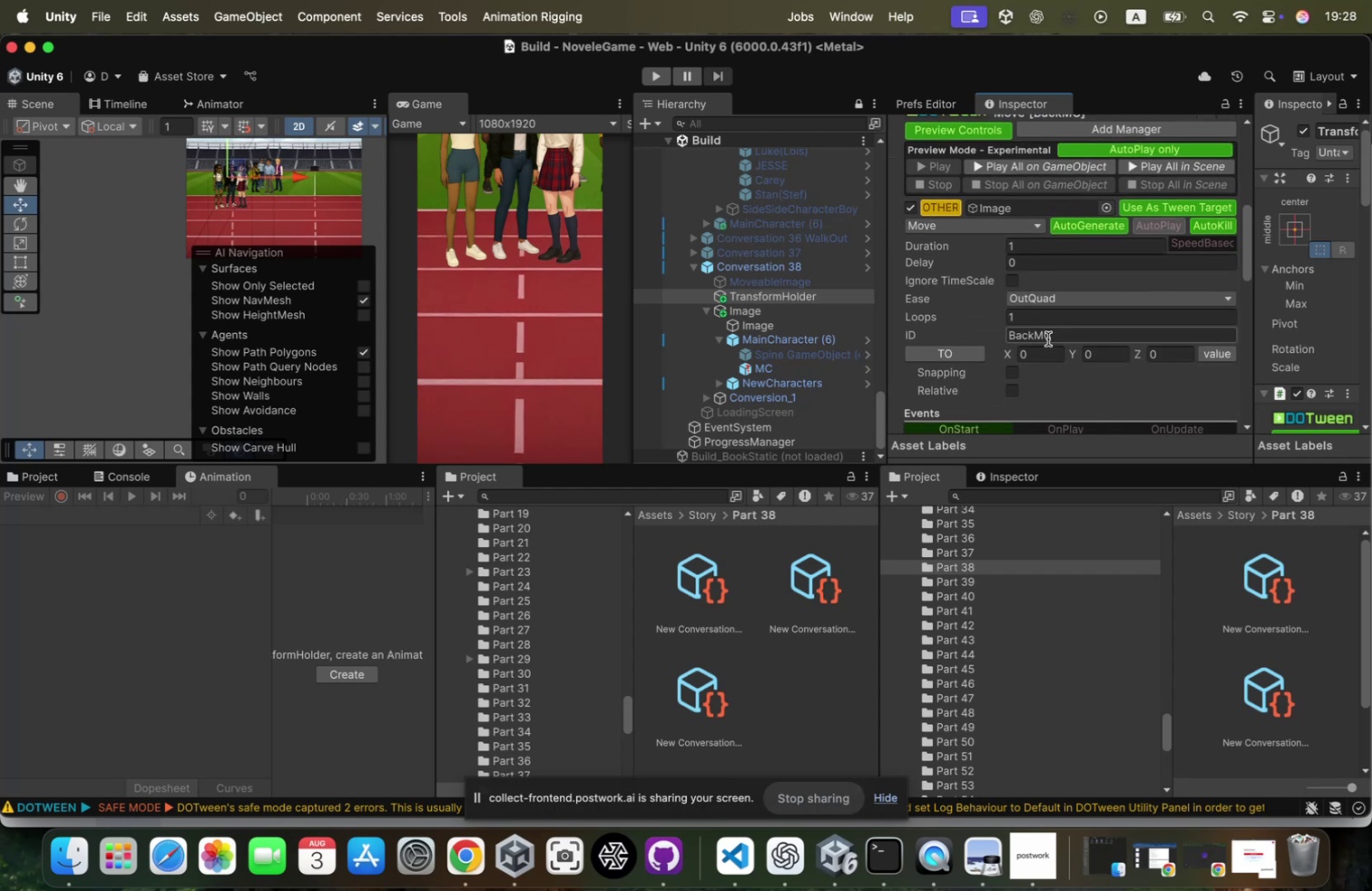 
key(Meta+CommandLeft)
 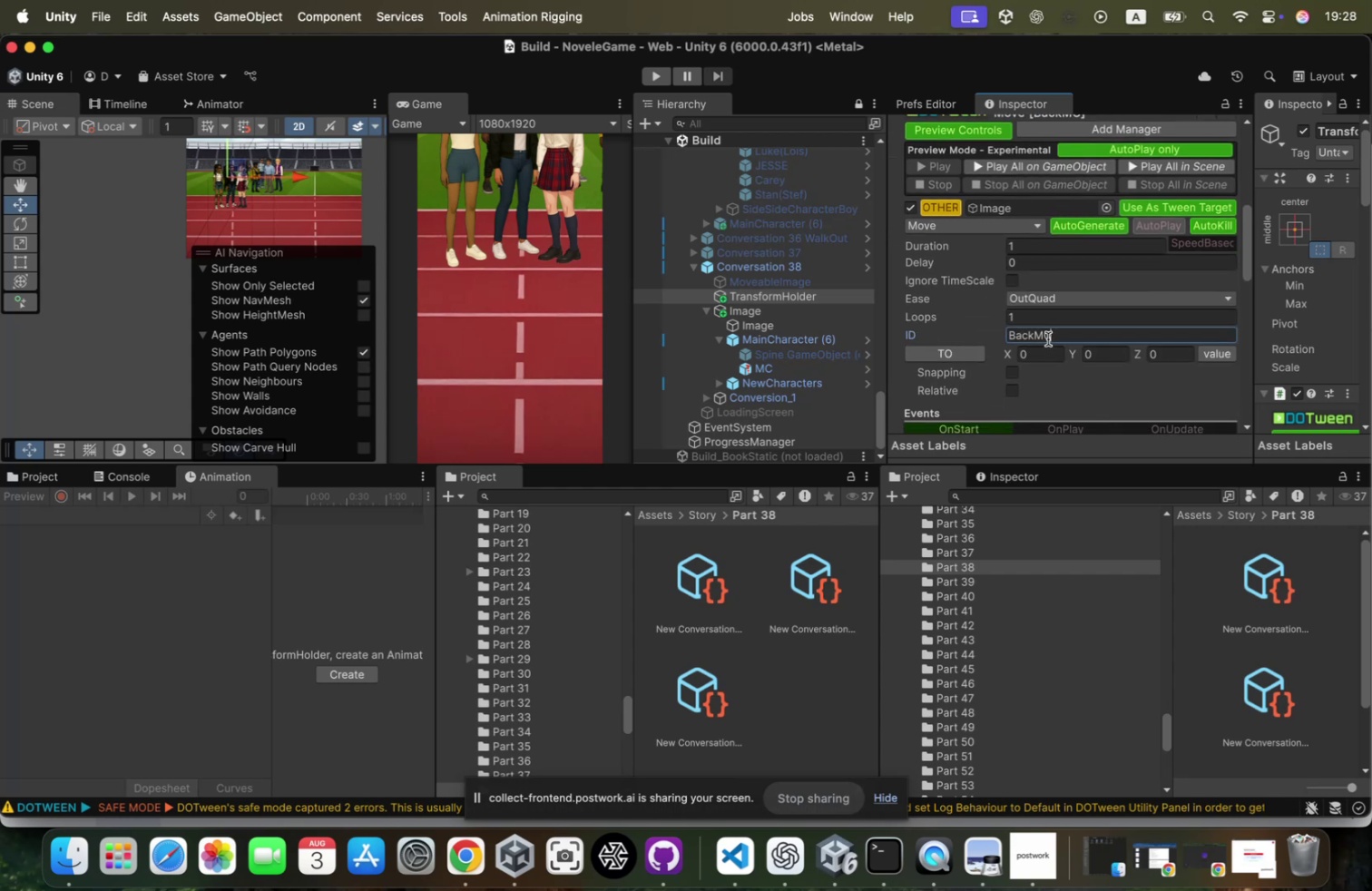 
key(Meta+C)
 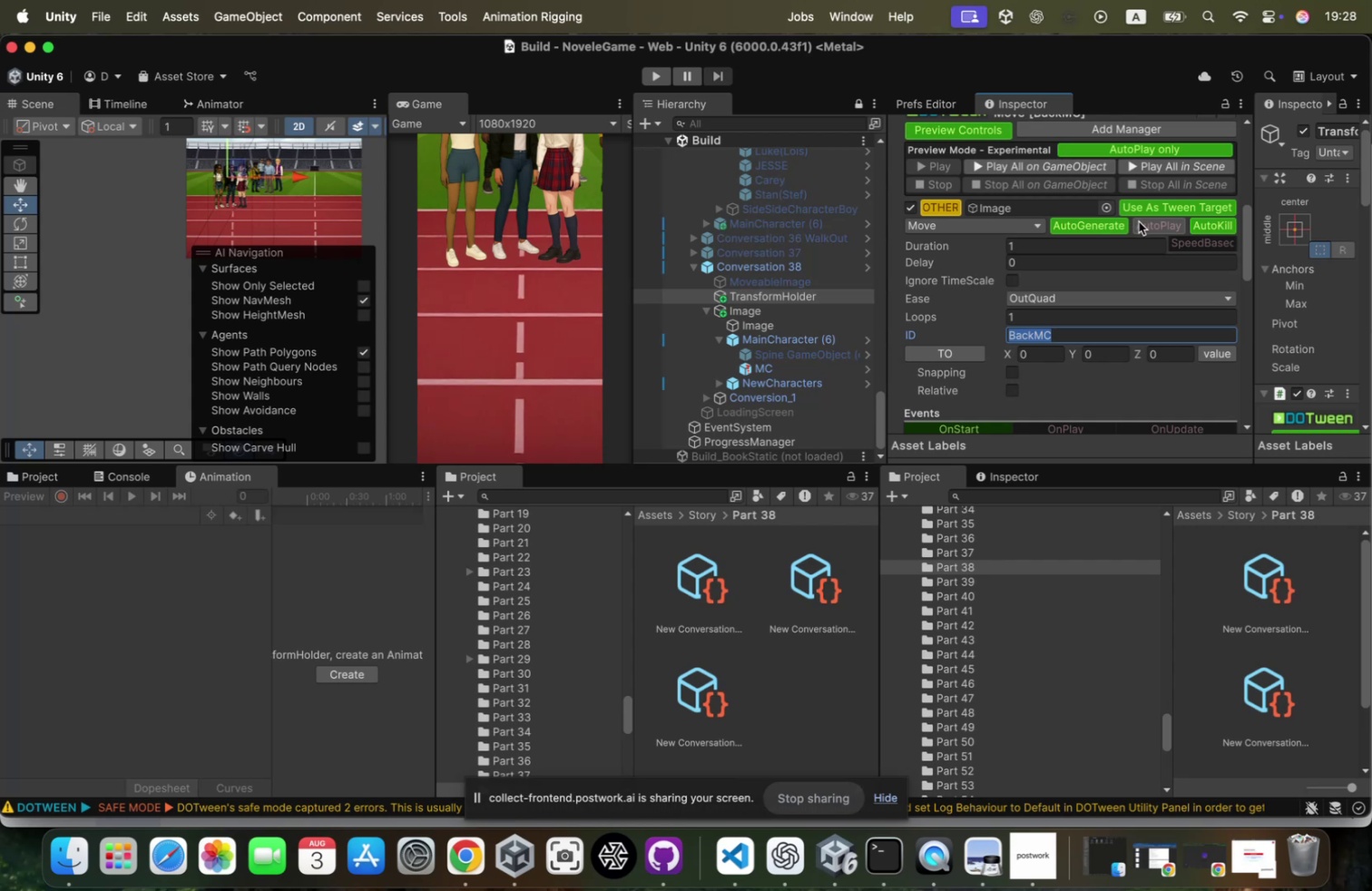 
scroll: coordinate [1141, 223], scroll_direction: down, amount: 84.0
 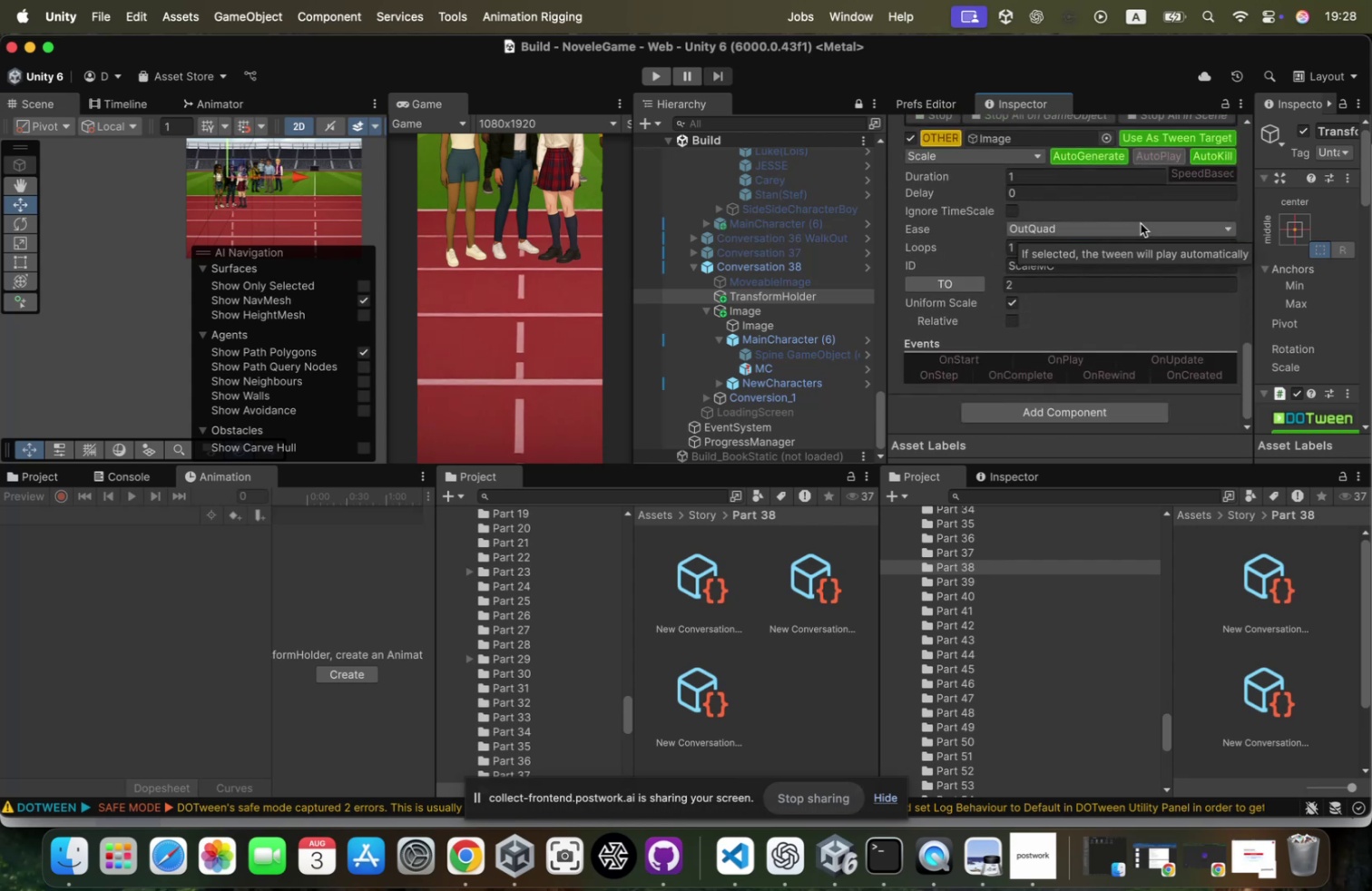 
scroll: coordinate [1141, 223], scroll_direction: up, amount: 36.0
 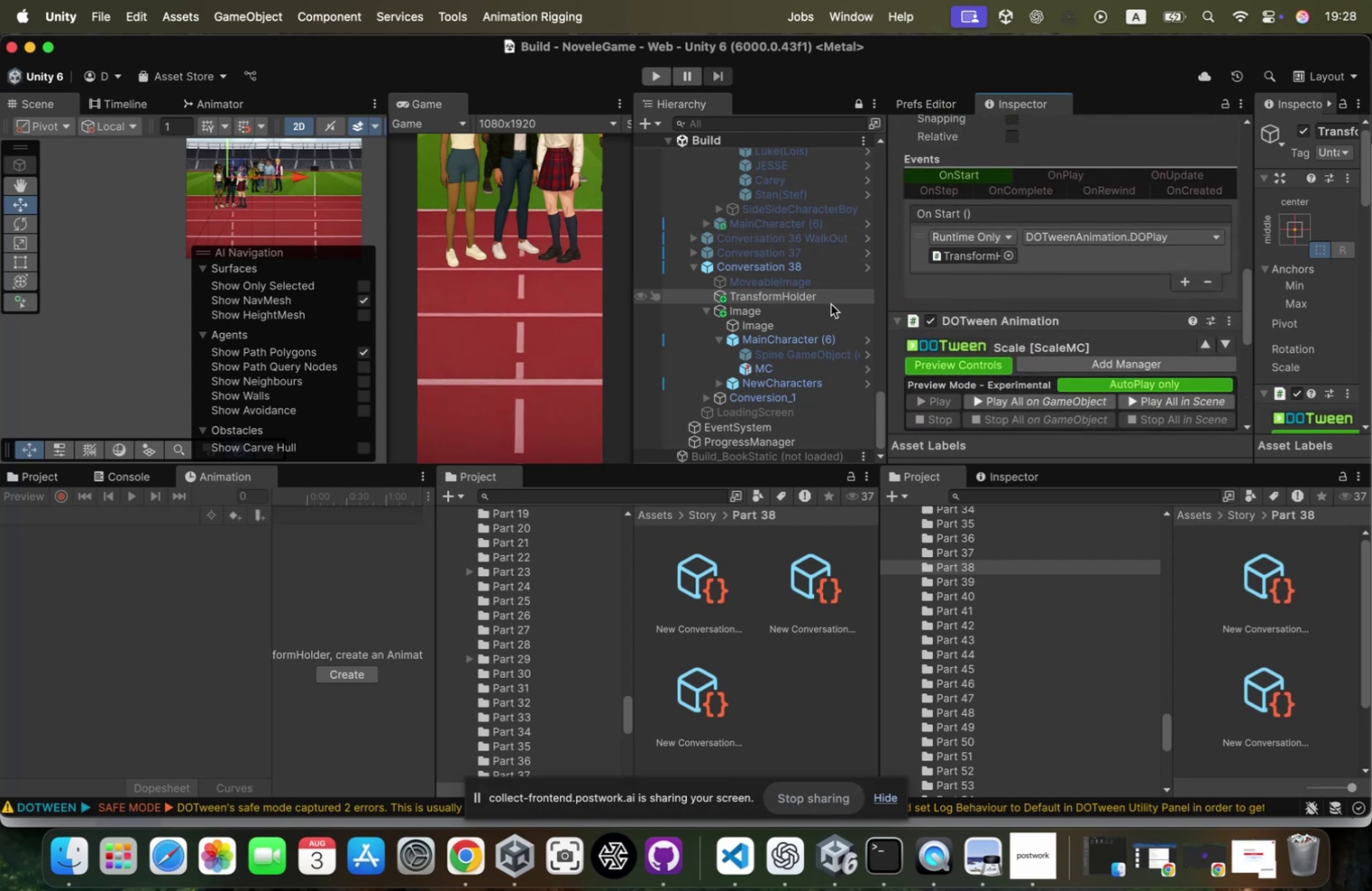 
scroll: coordinate [946, 319], scroll_direction: down, amount: 126.0
 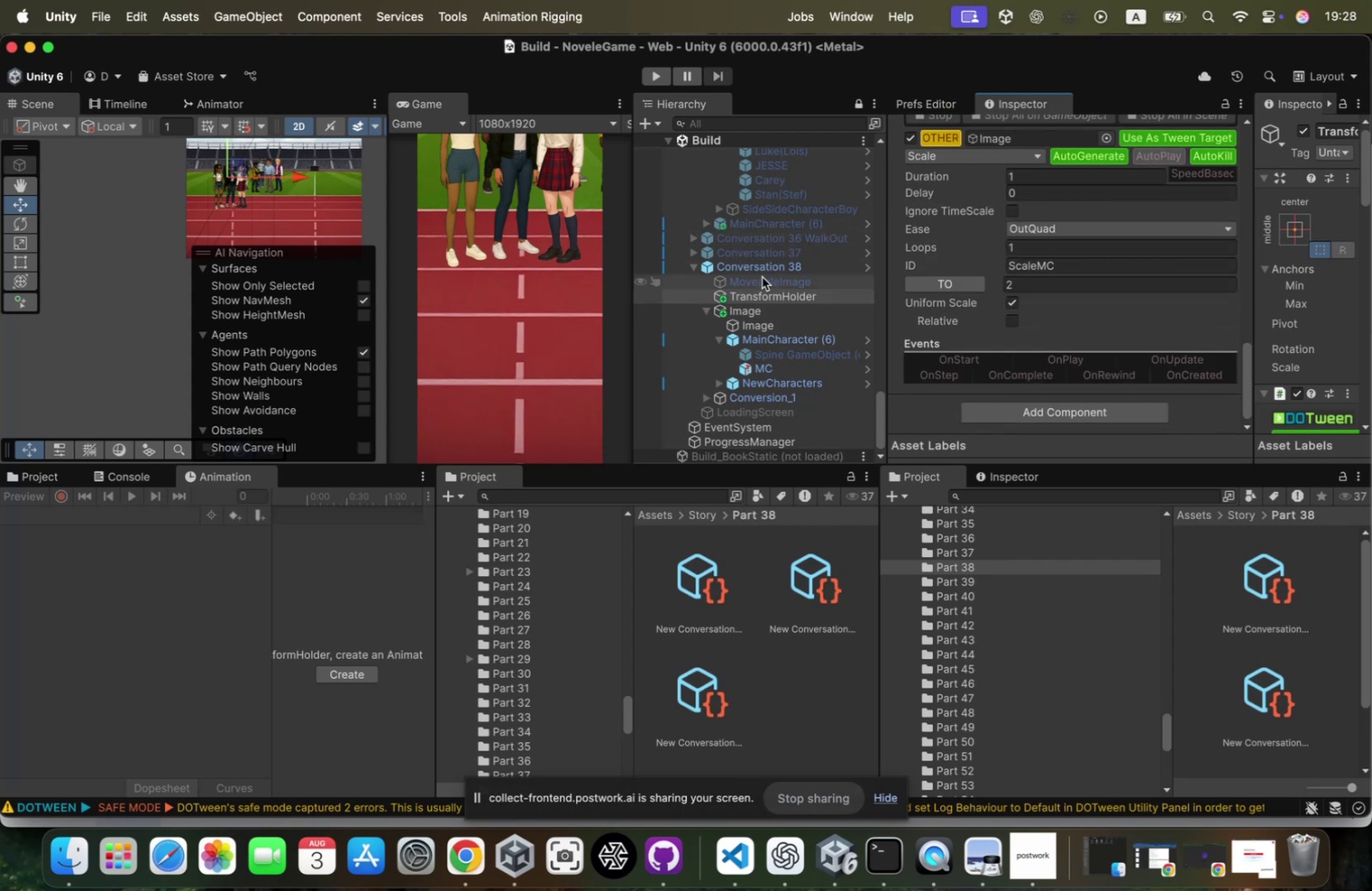 
left_click([774, 268])
 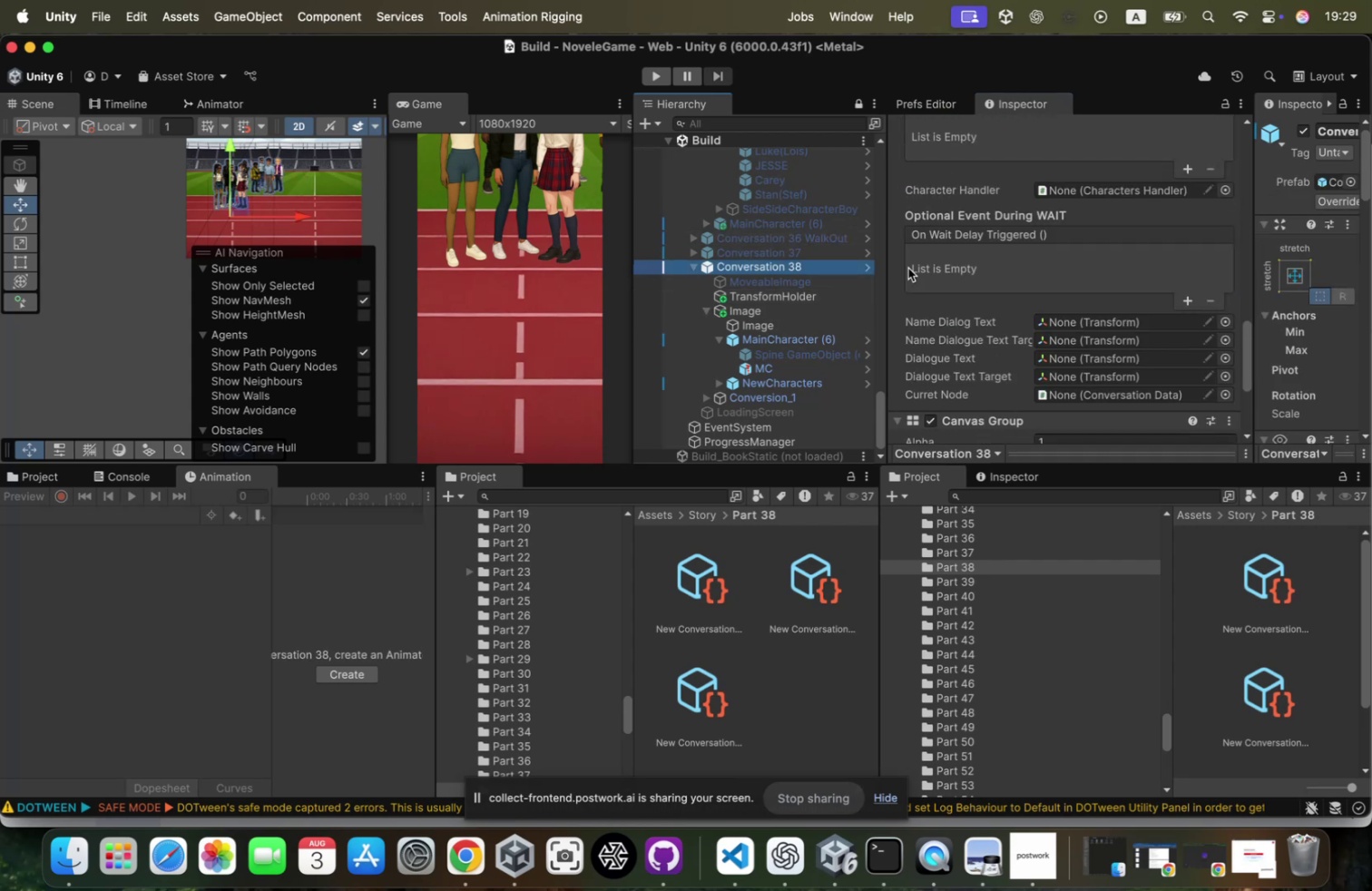 
scroll: coordinate [908, 268], scroll_direction: up, amount: 34.0
 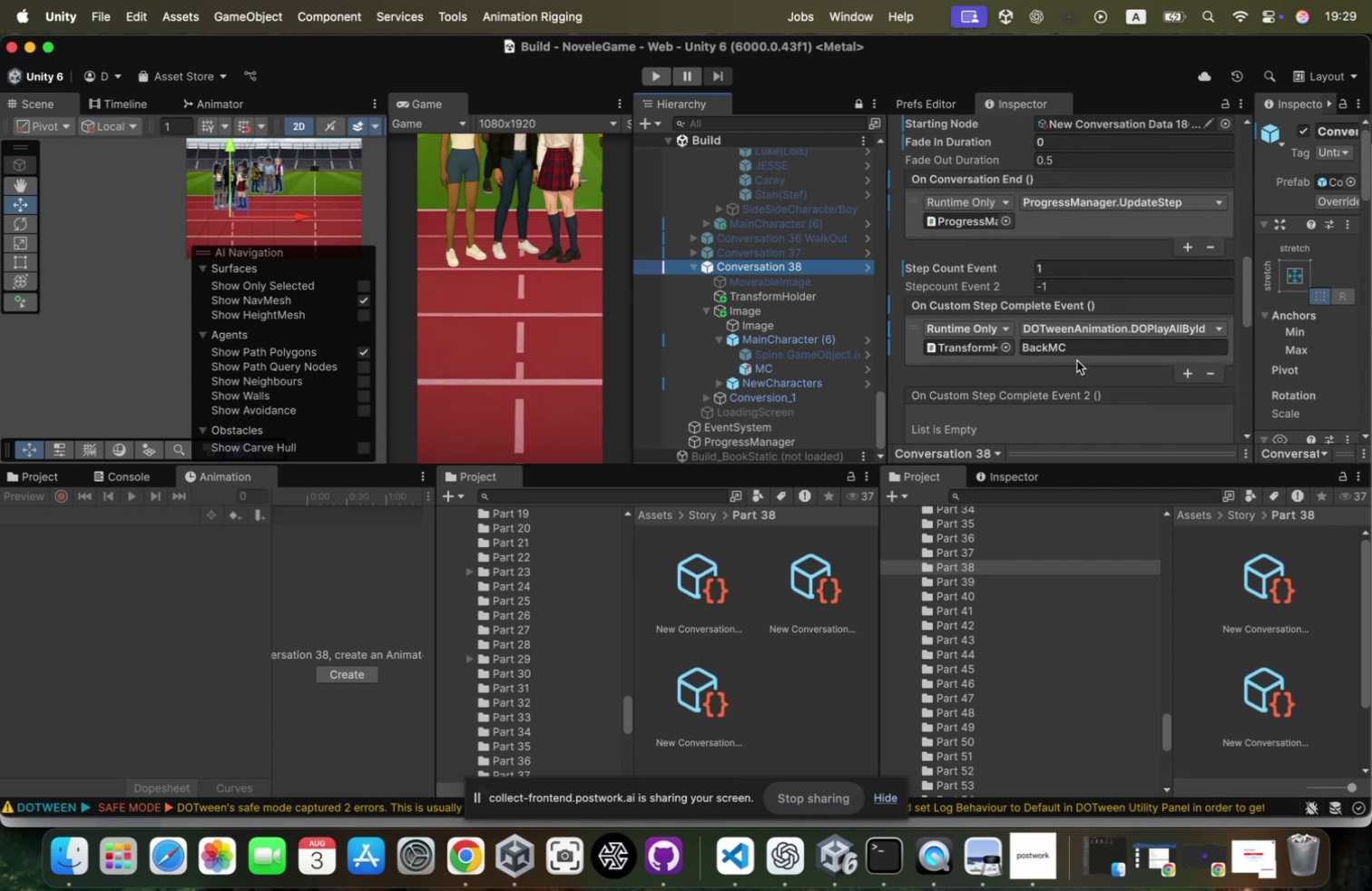 
left_click([1081, 349])
 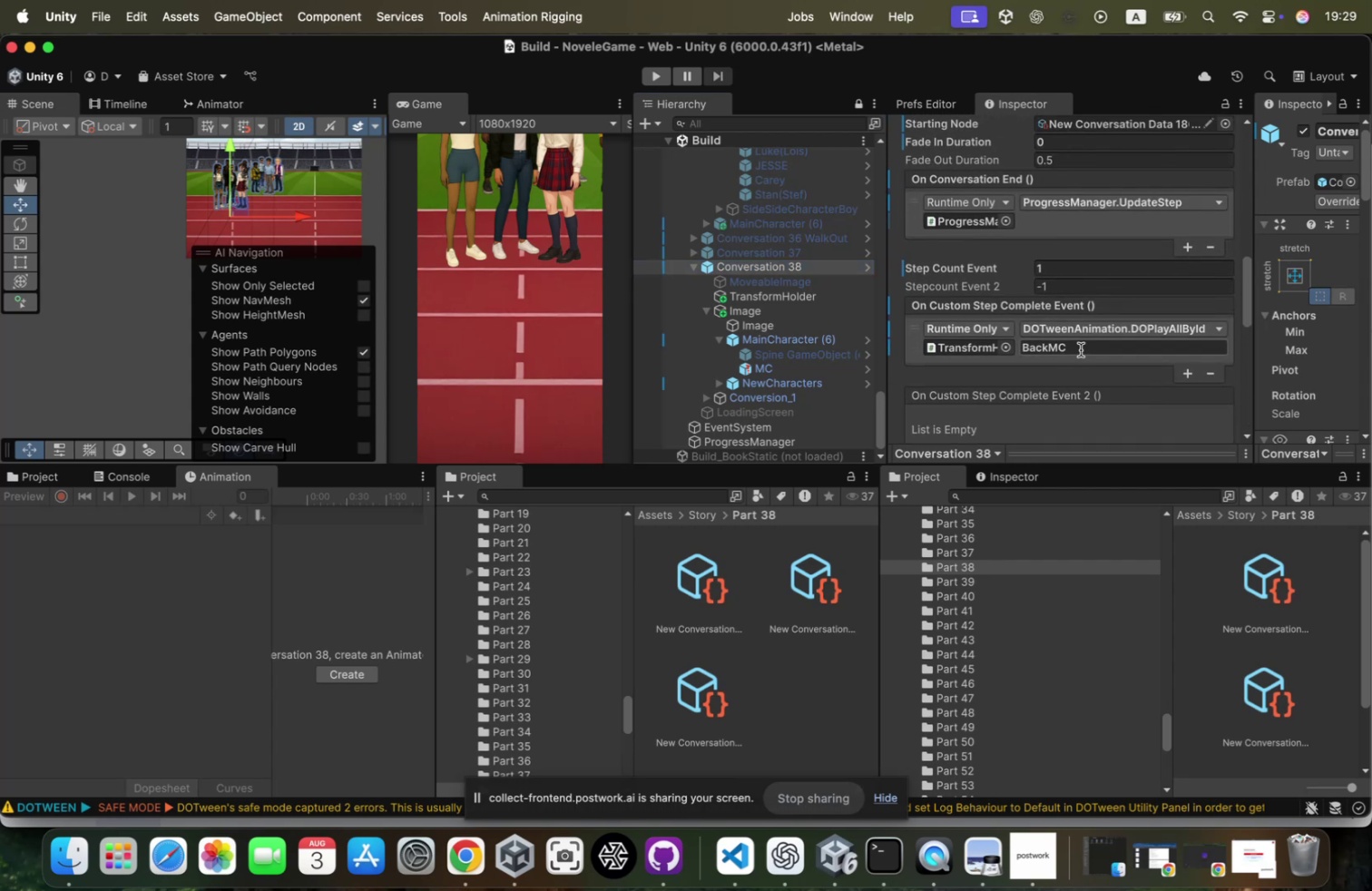 
key(Meta+CommandLeft)
 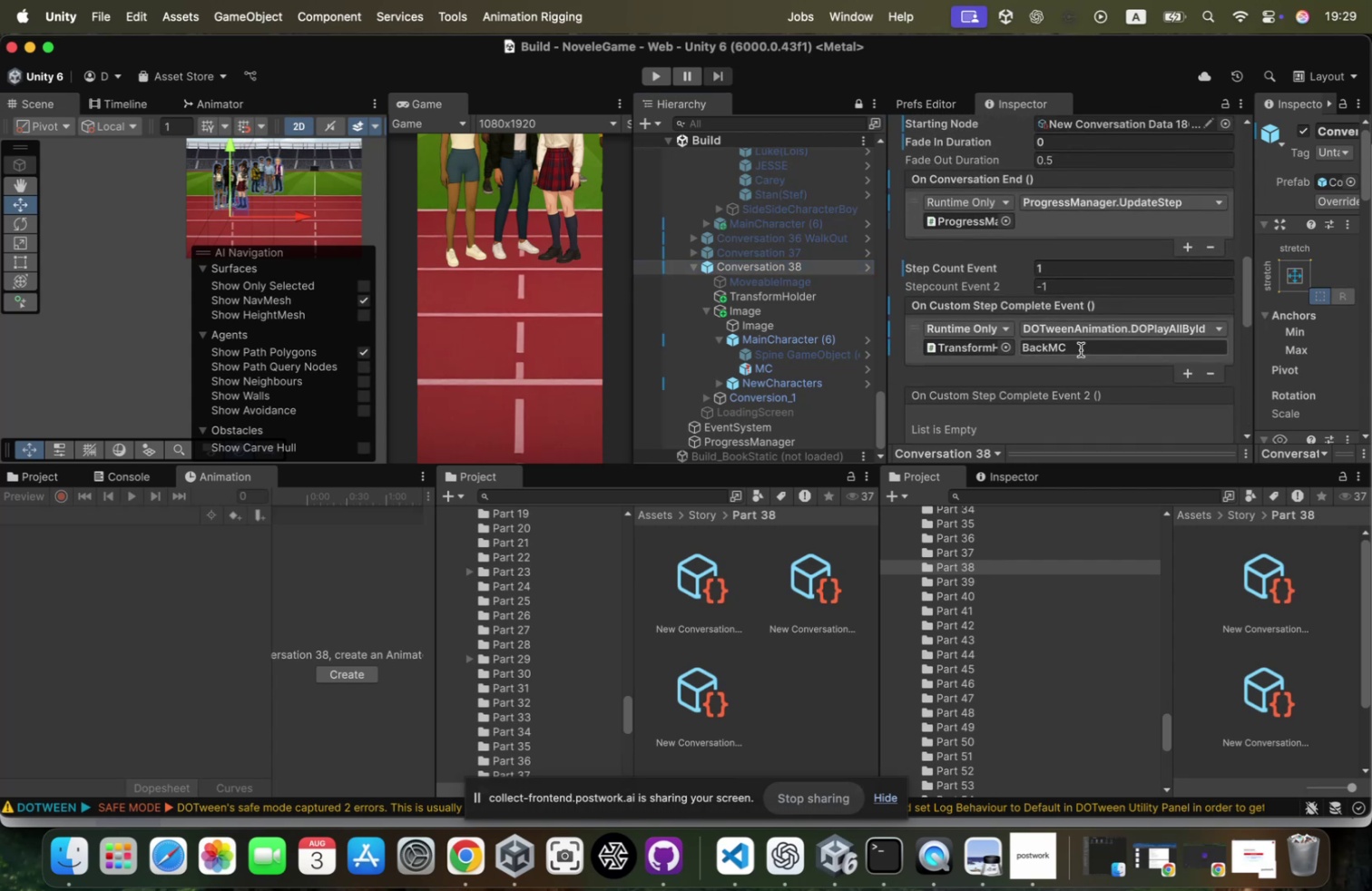 
key(Meta+C)
 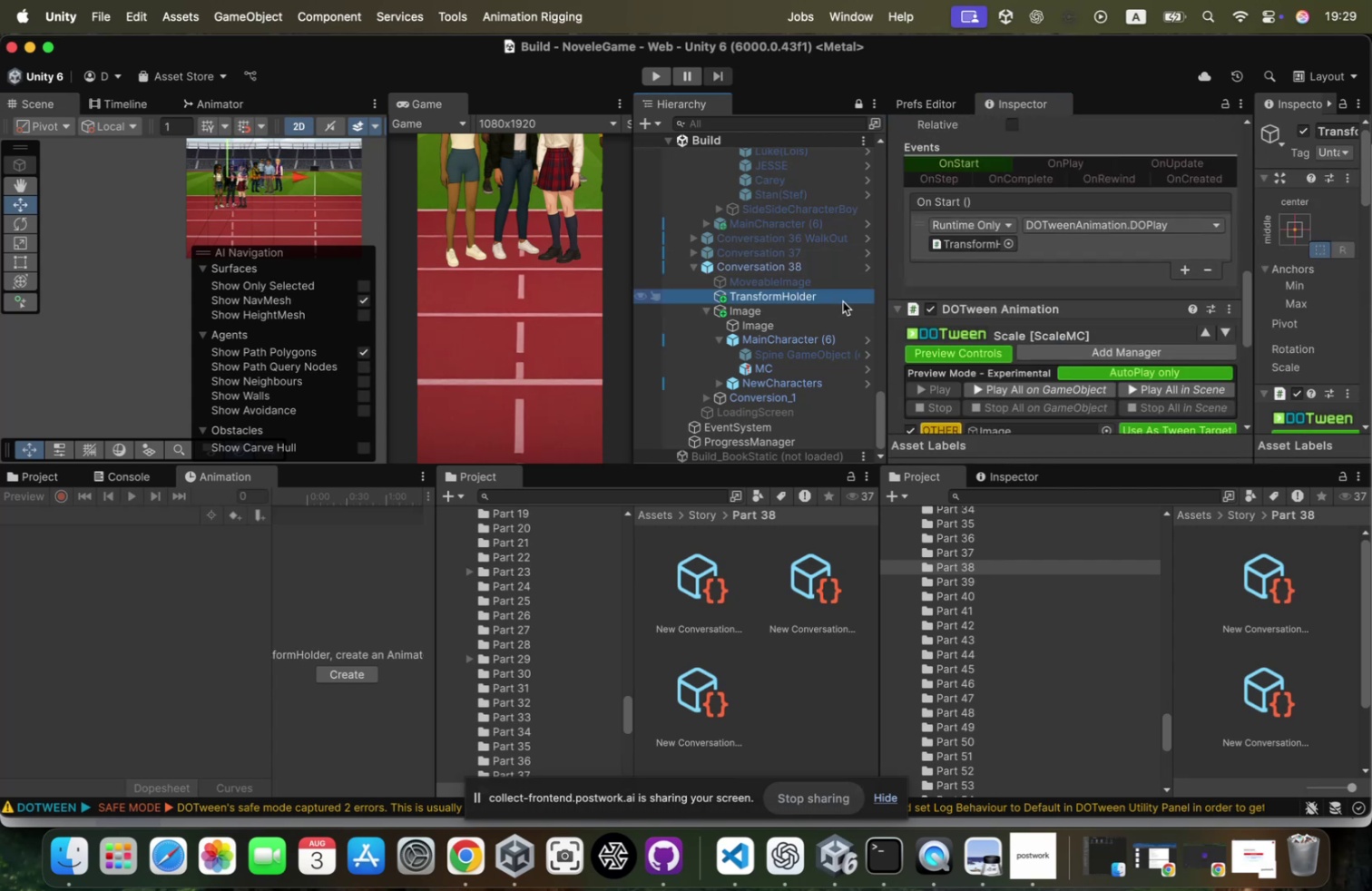 
scroll: coordinate [1063, 268], scroll_direction: down, amount: 47.0
 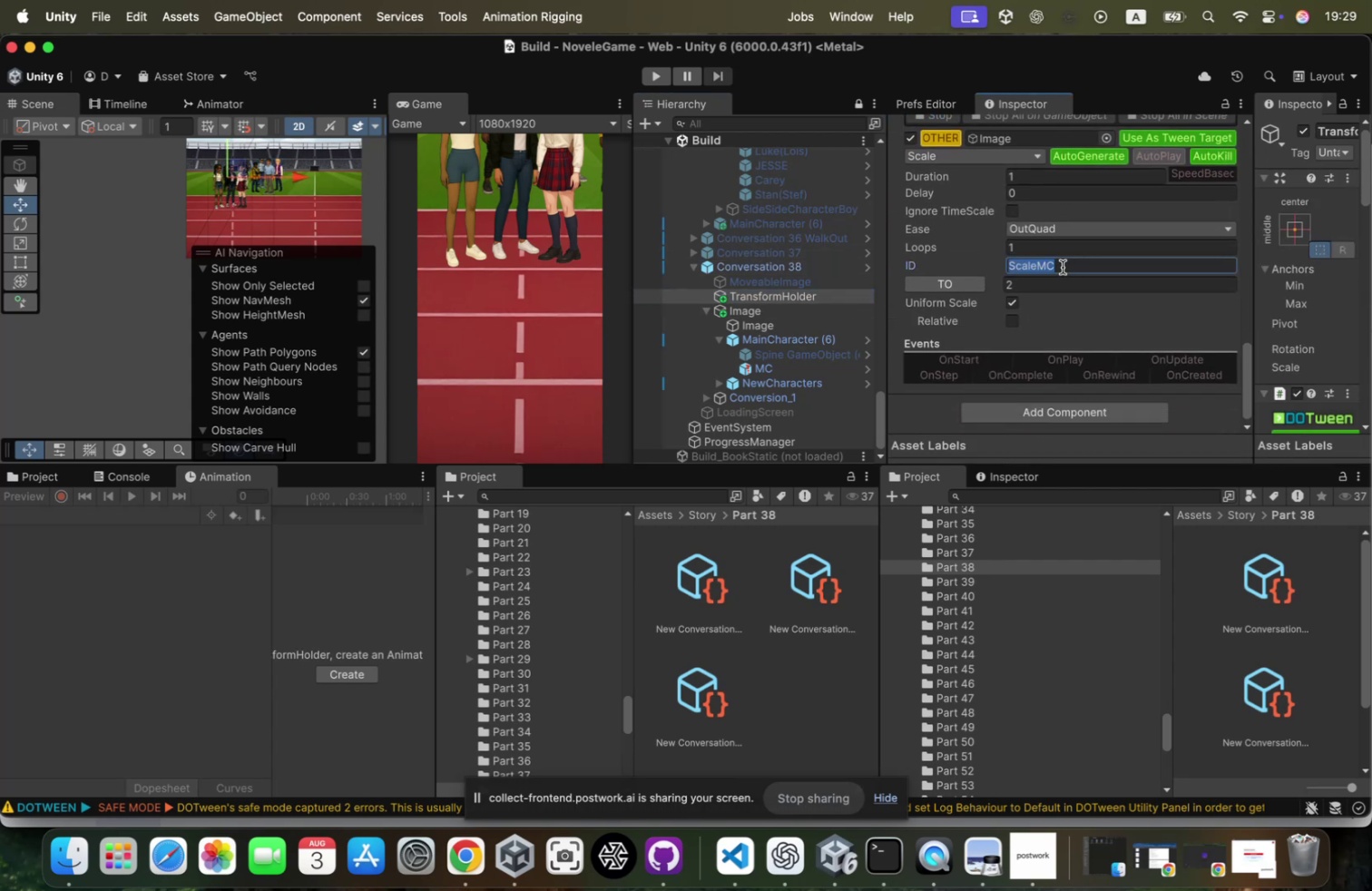 
key(Meta+CommandLeft)
 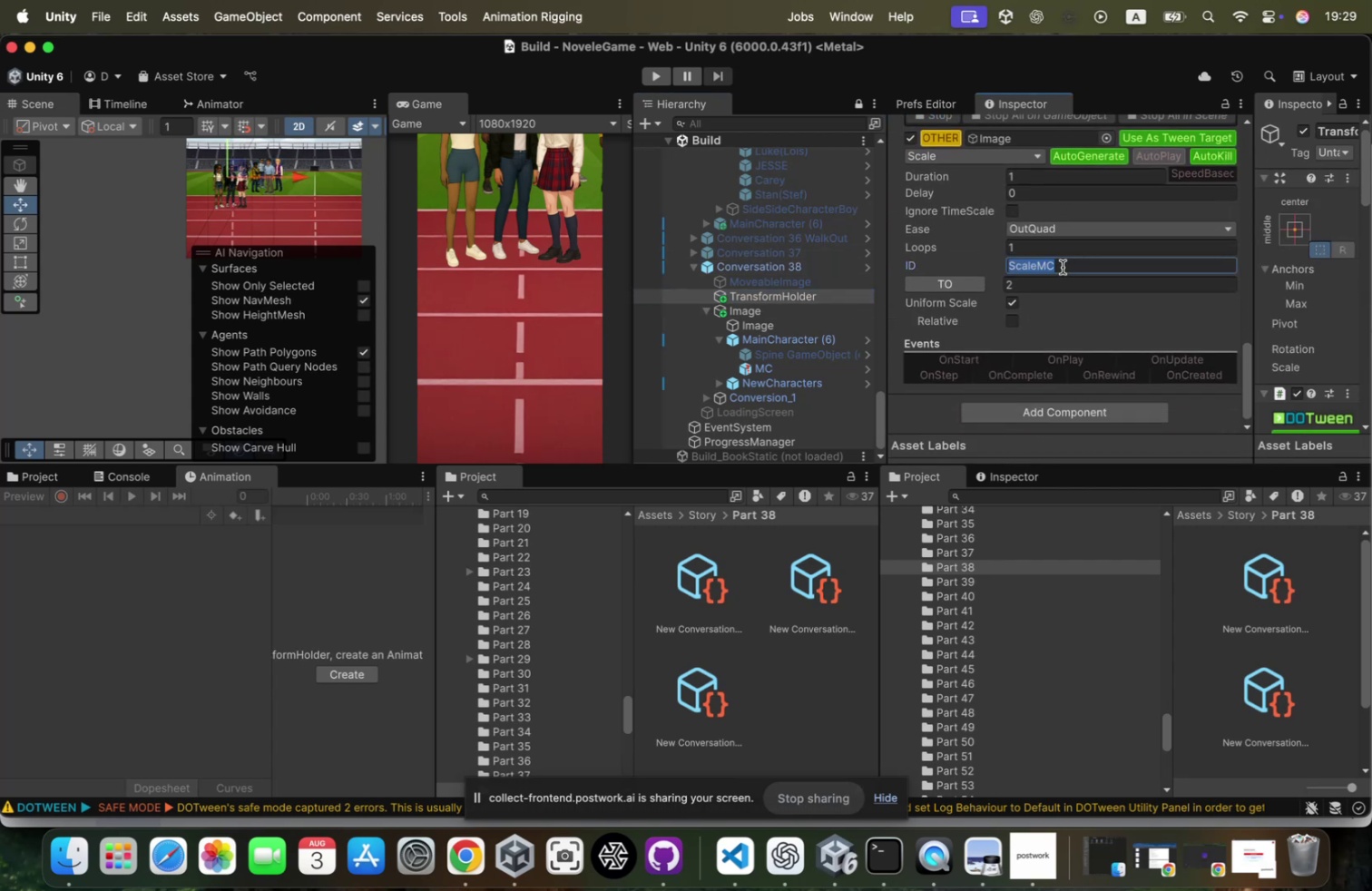 
key(Meta+C)
 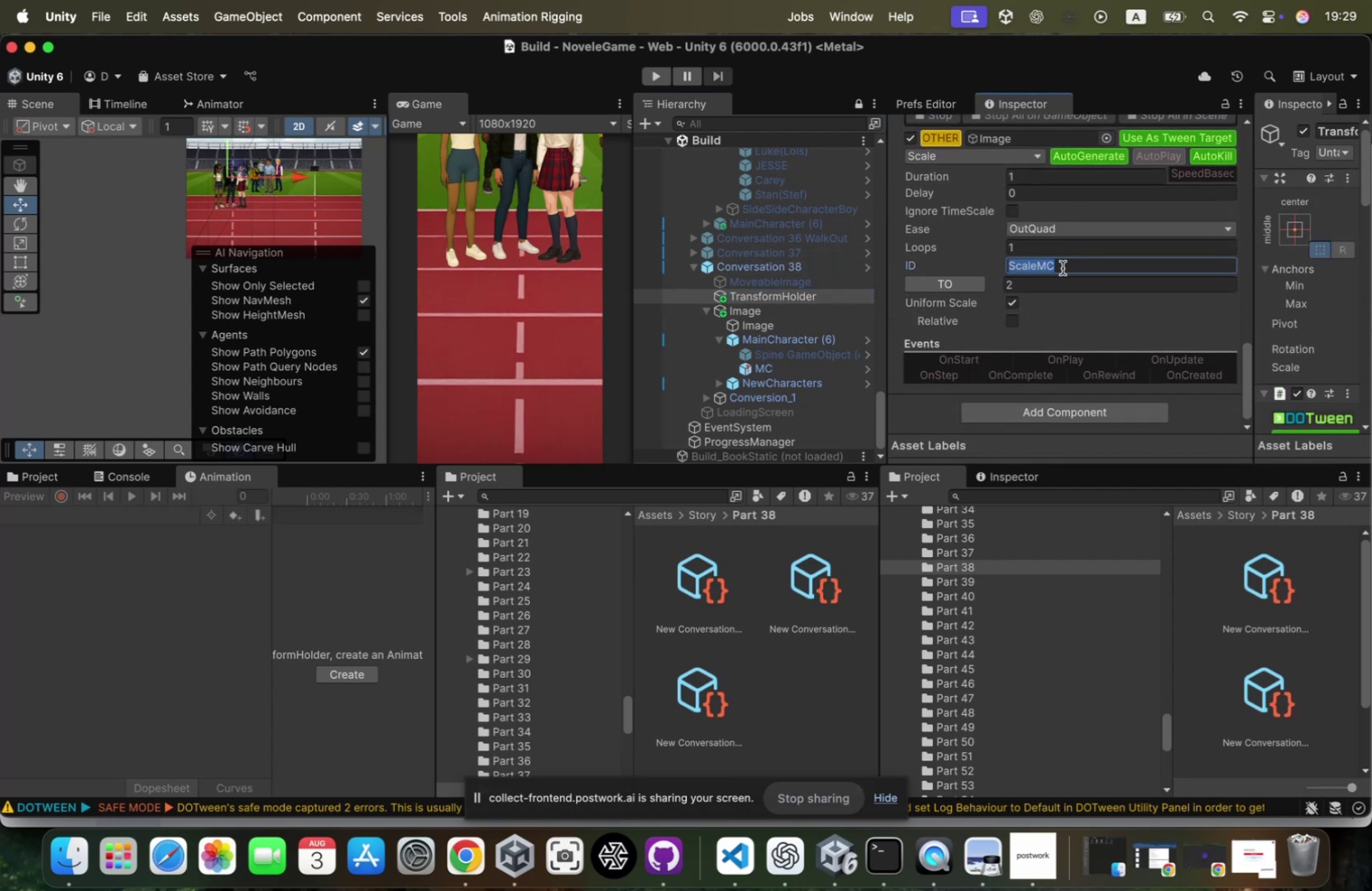 
scroll: coordinate [1063, 268], scroll_direction: up, amount: 57.0
 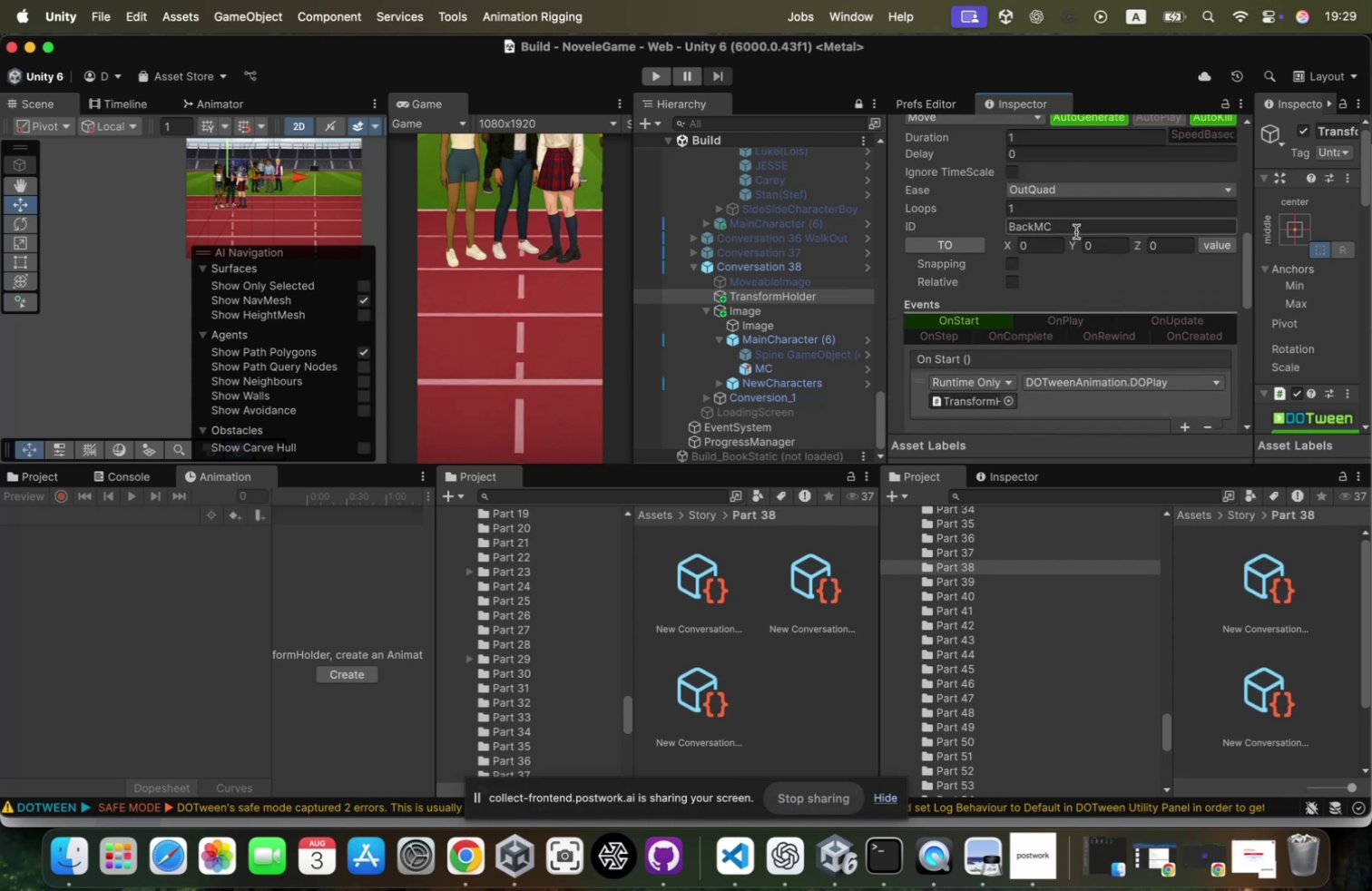 
key(Meta+CommandLeft)
 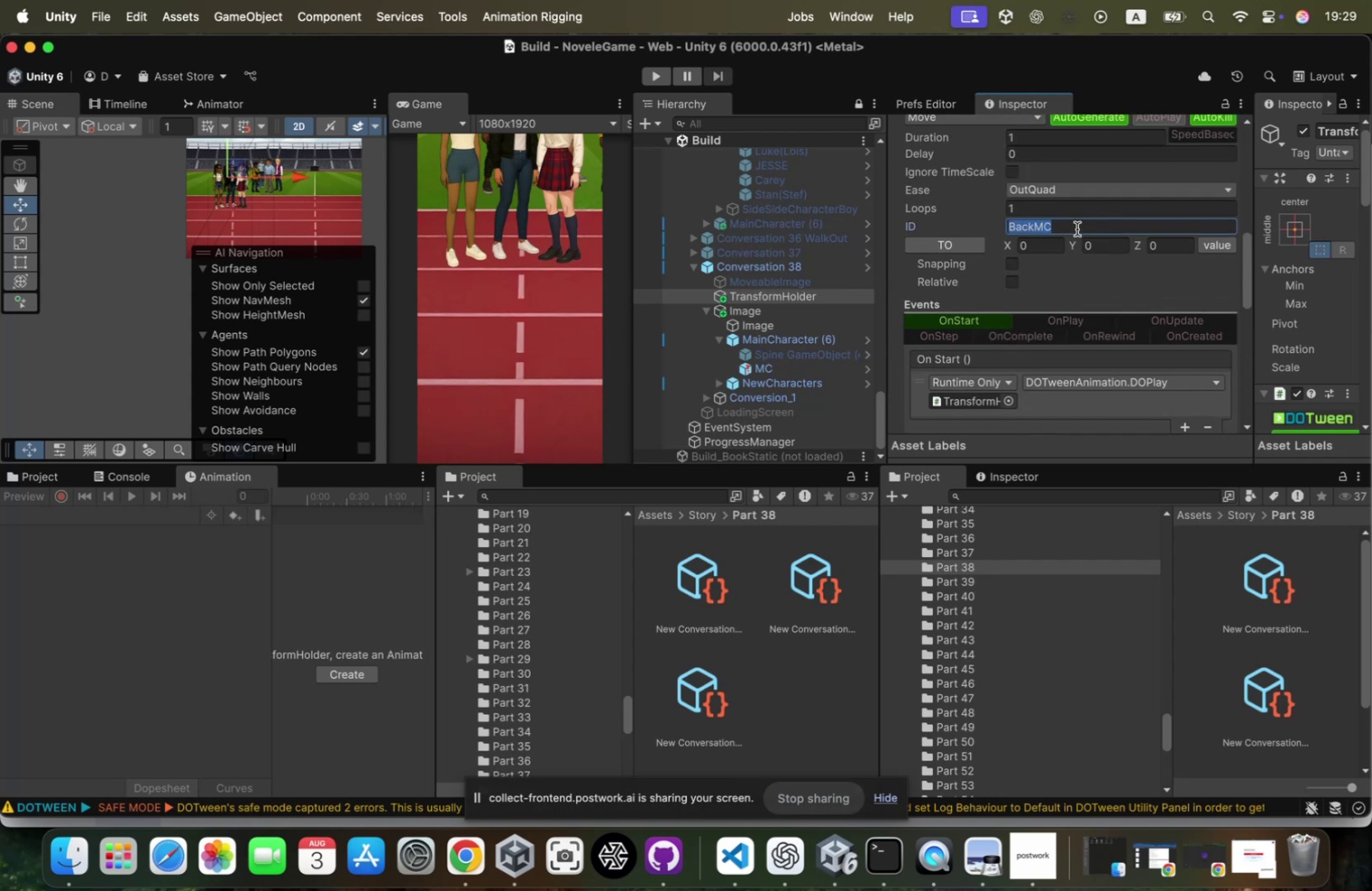 
key(Meta+C)
 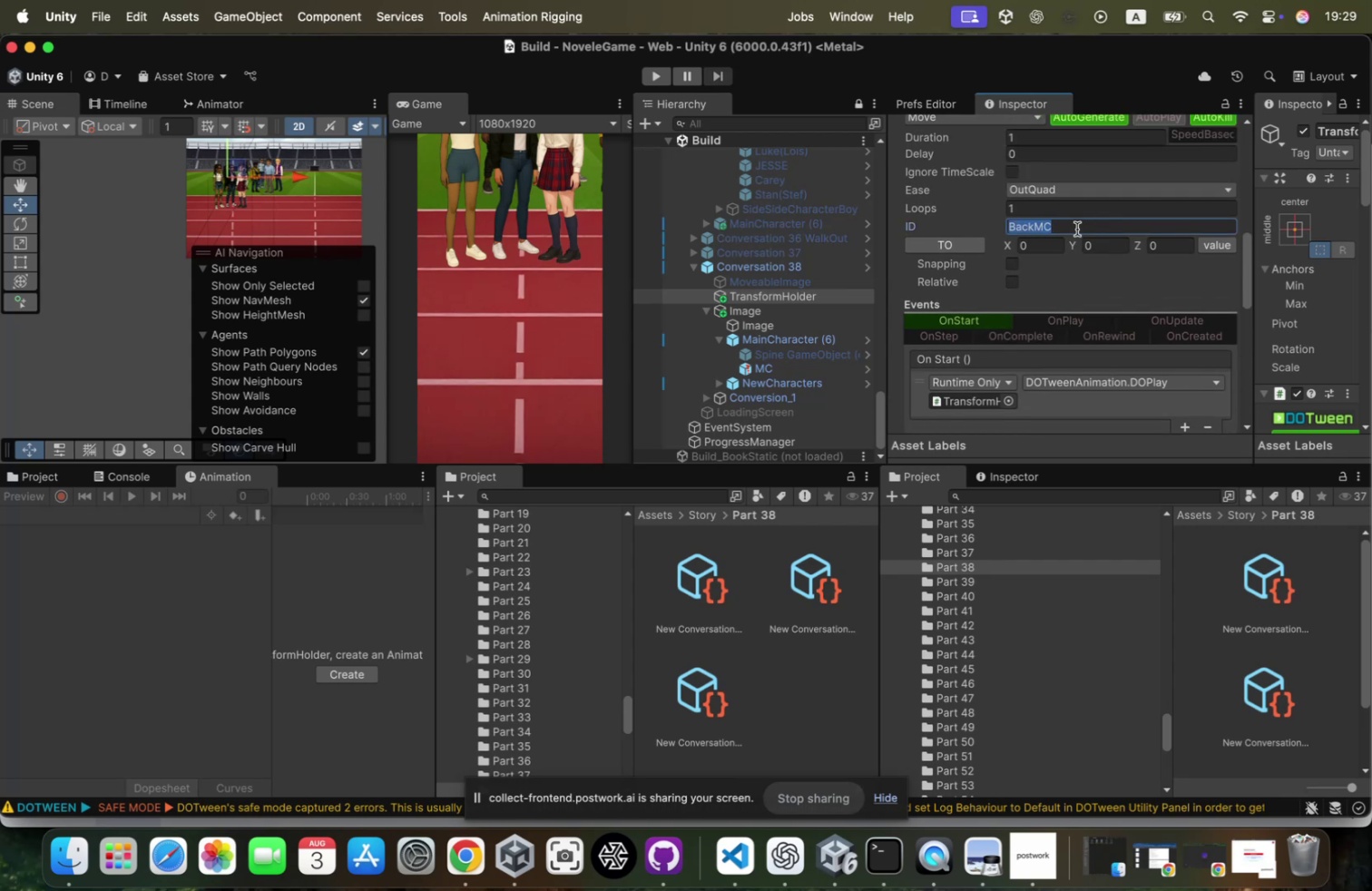 
scroll: coordinate [1077, 229], scroll_direction: up, amount: 12.0
 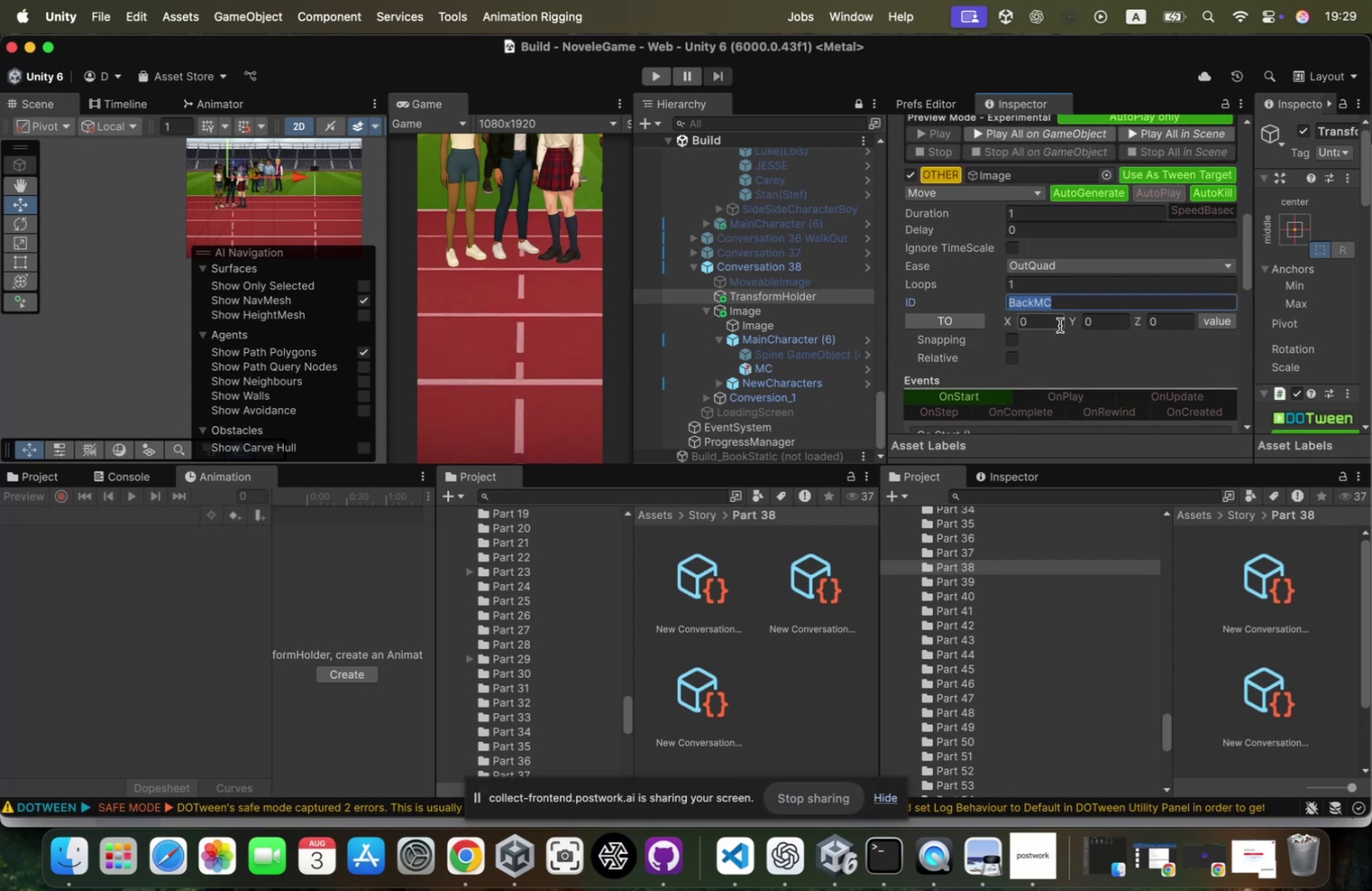 
key(2)
 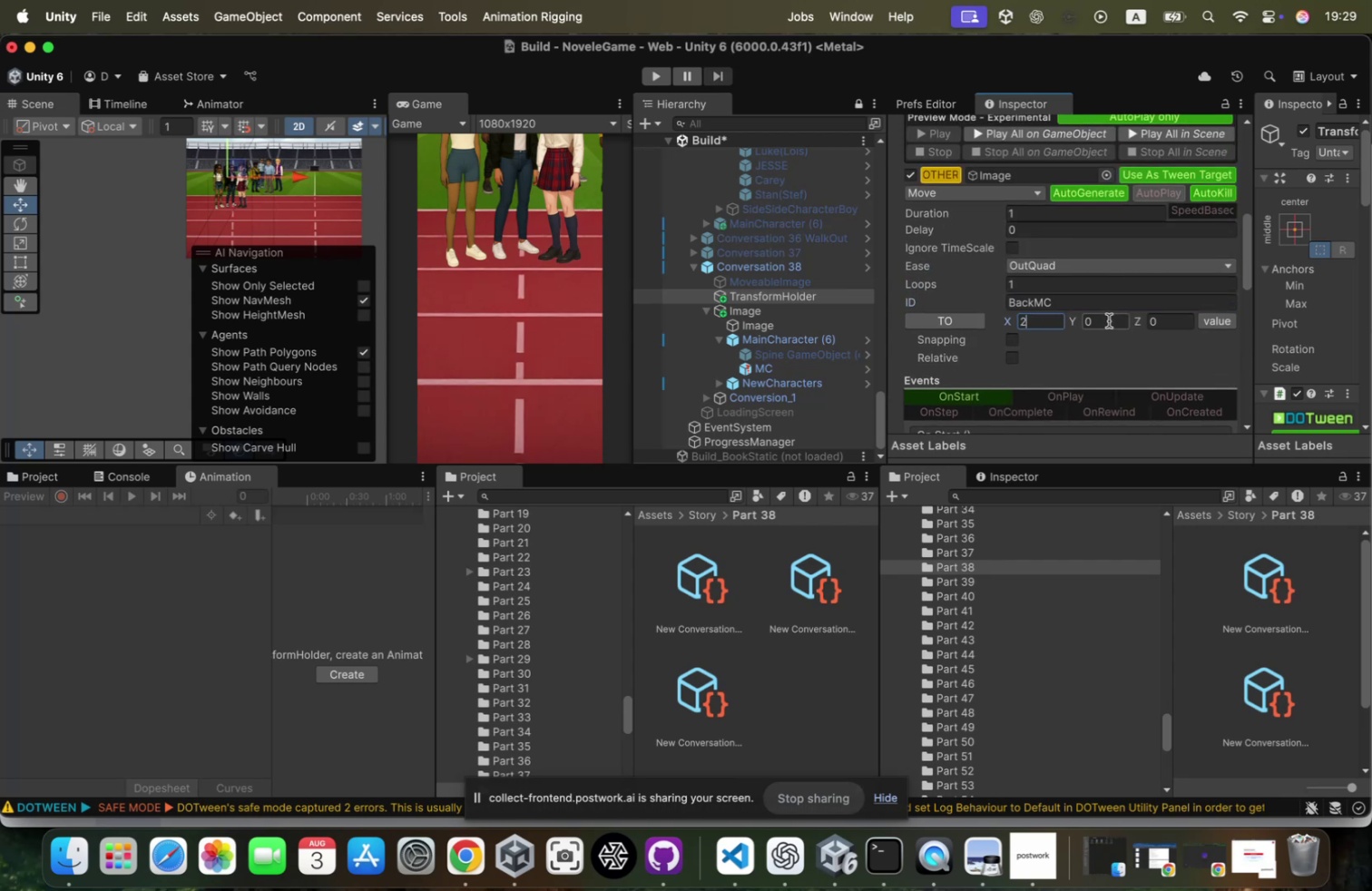 
left_click([1106, 321])
 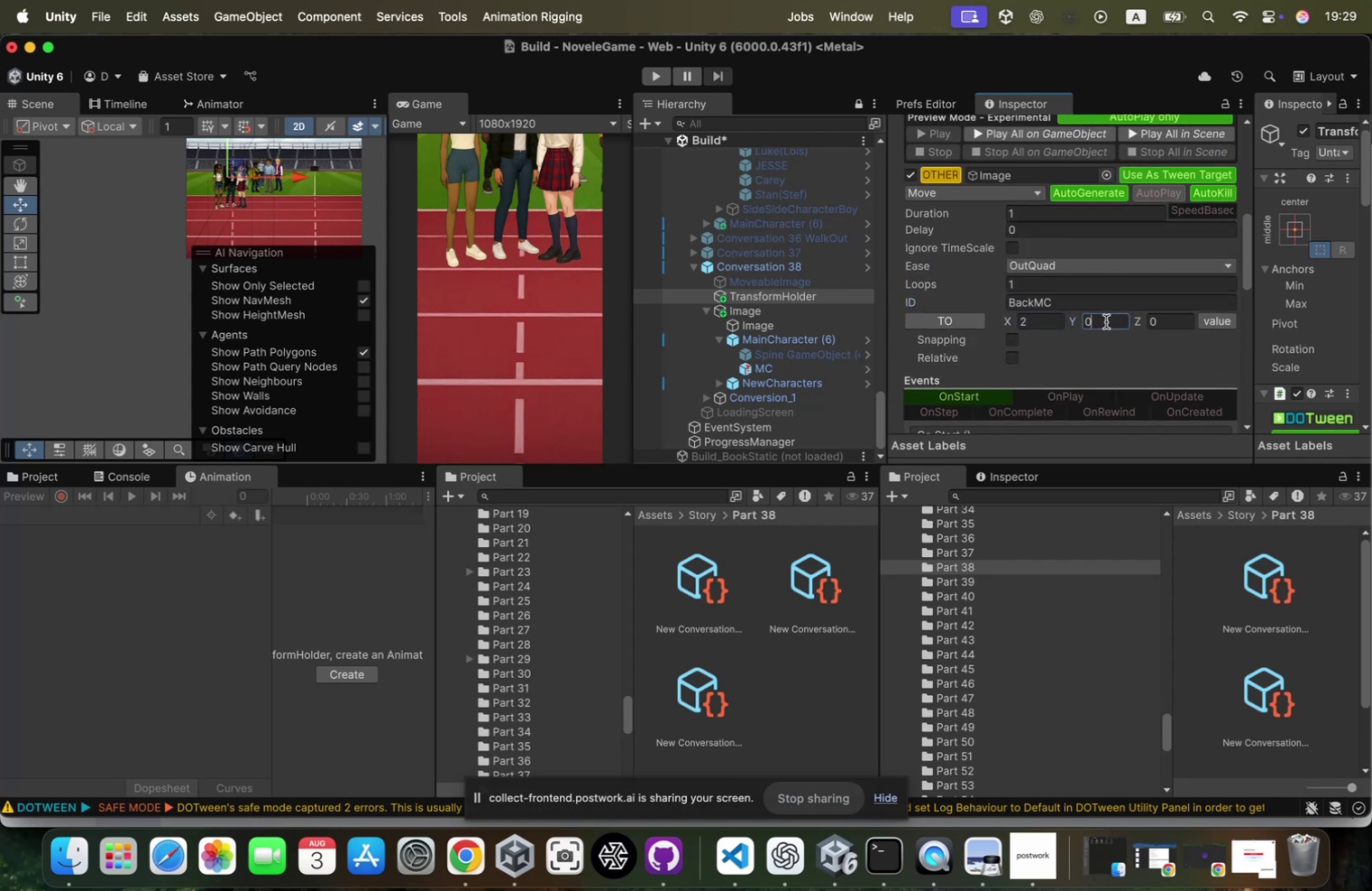 
type(22)
 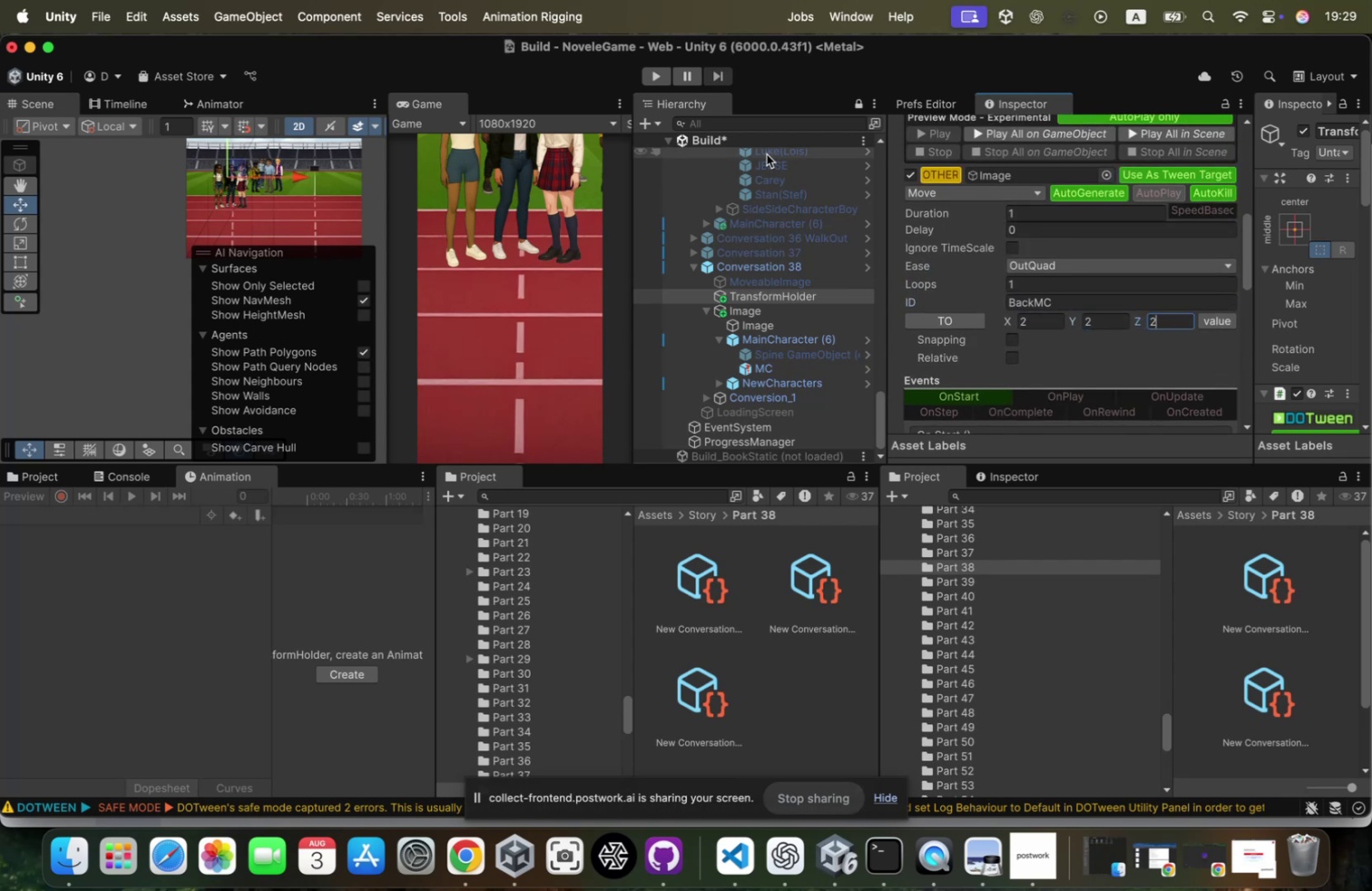 
left_click([741, 141])
 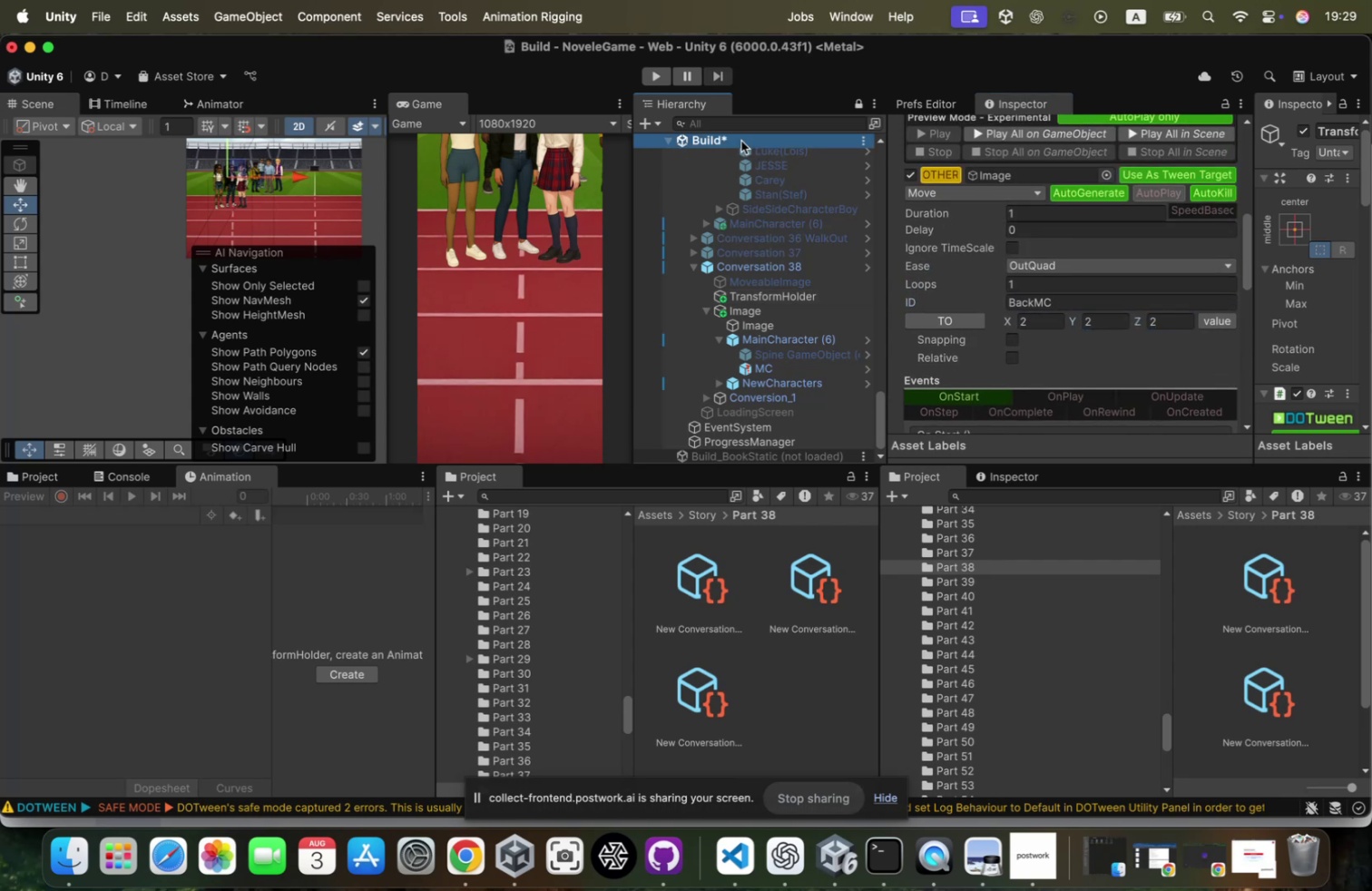 
right_click([741, 141])
 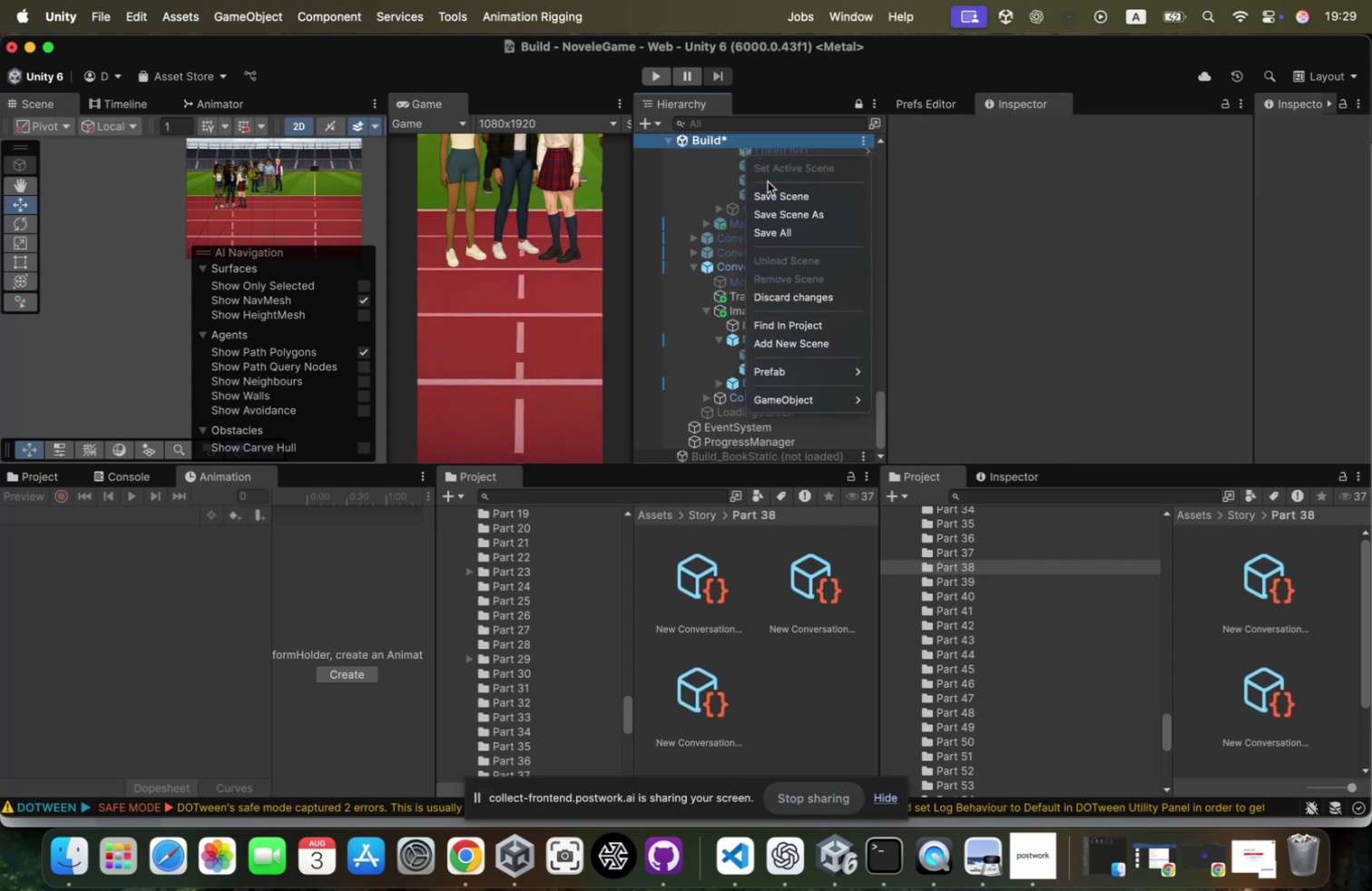 
left_click([772, 191])
 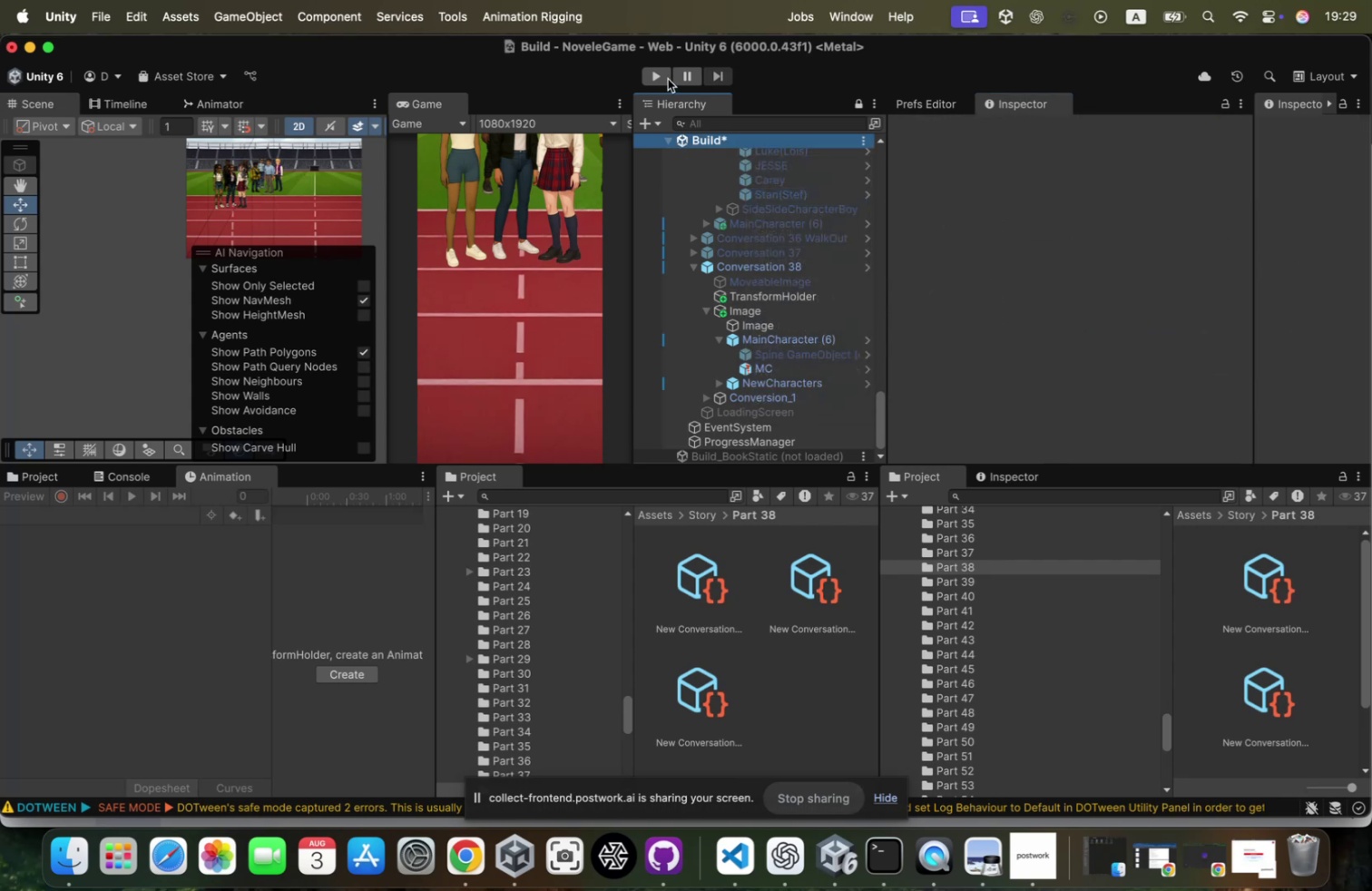 
left_click([665, 76])
 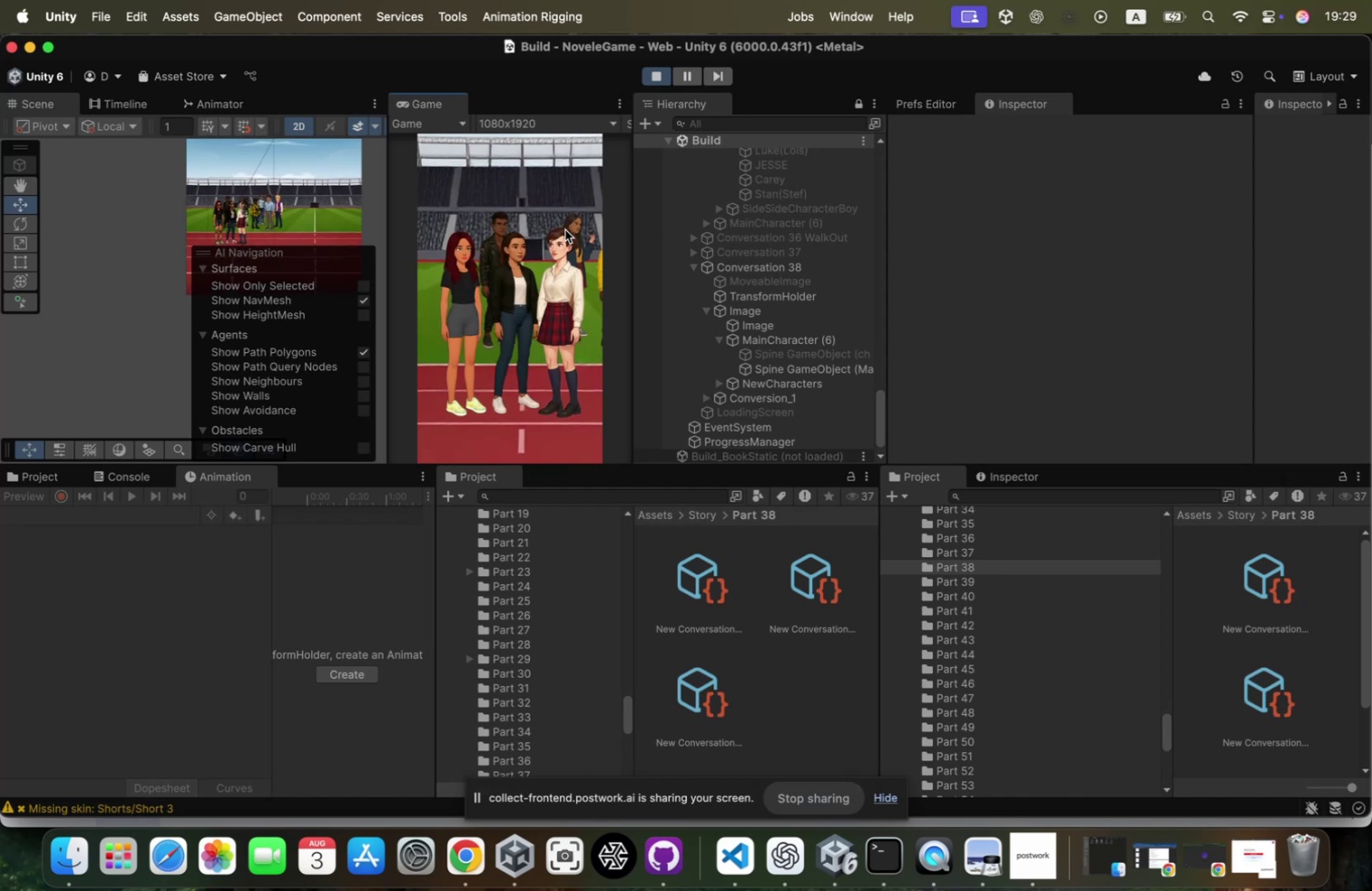 
left_click([565, 230])
 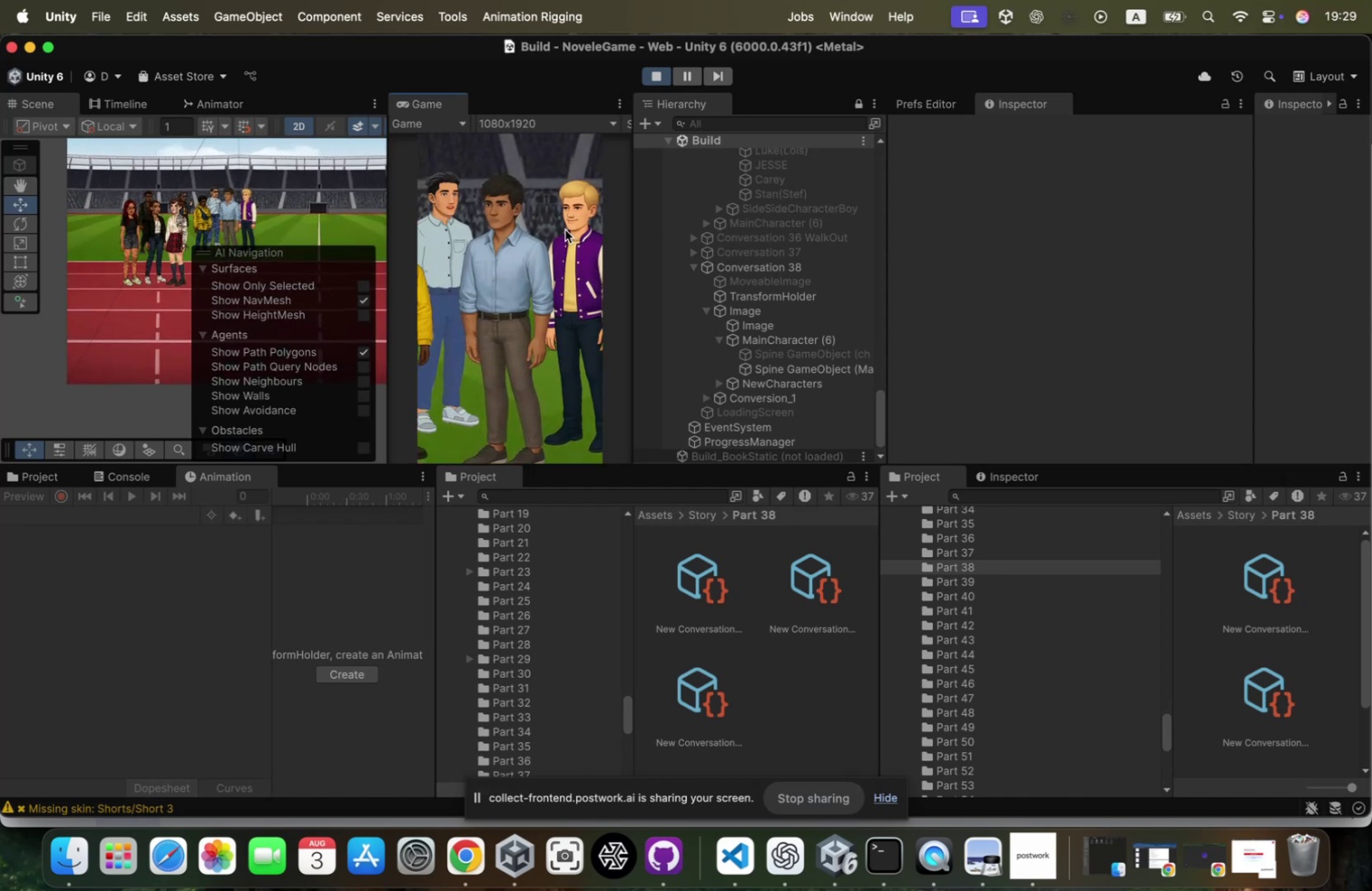 
left_click([565, 230])
 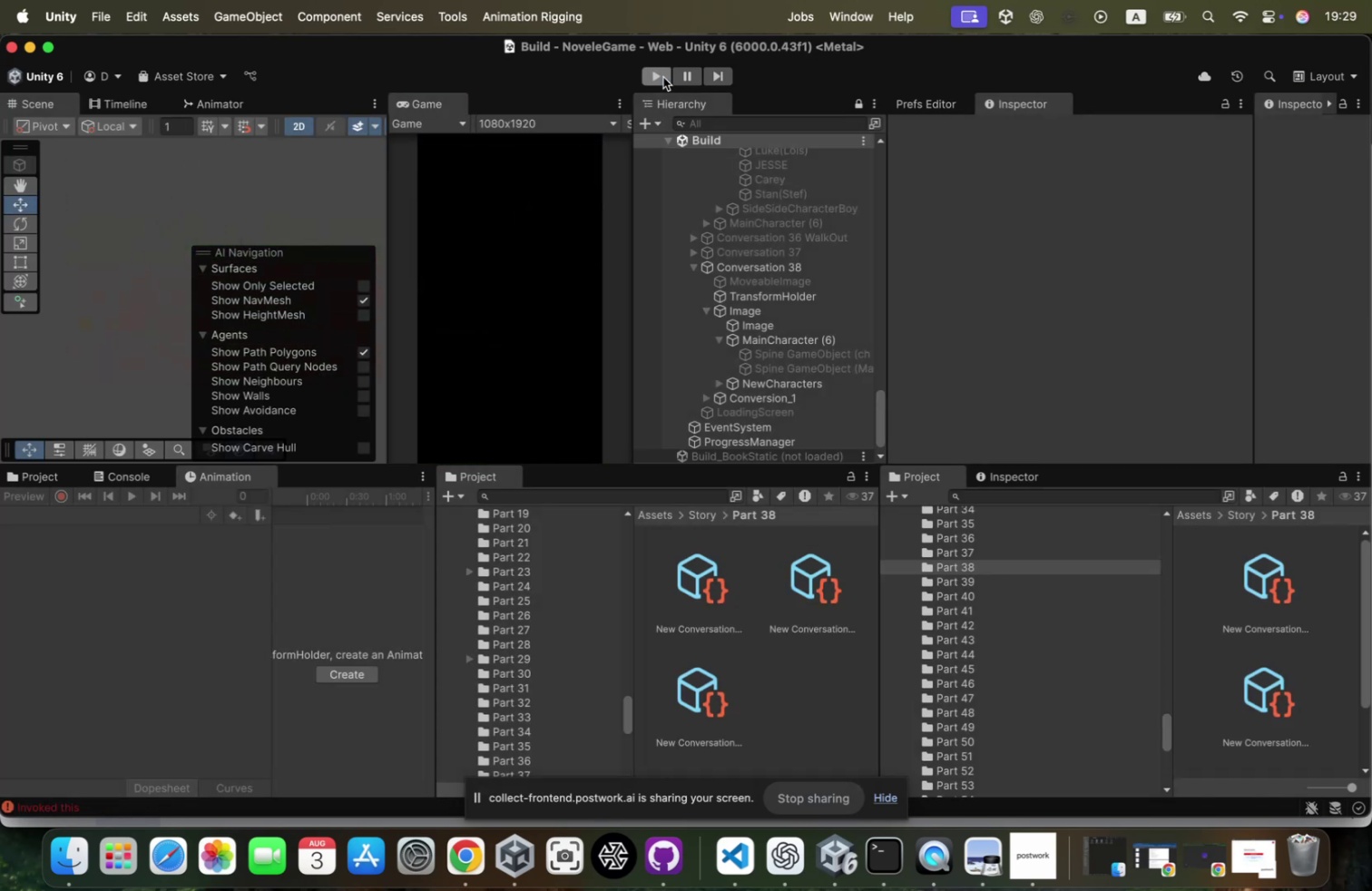 
left_click([663, 77])
 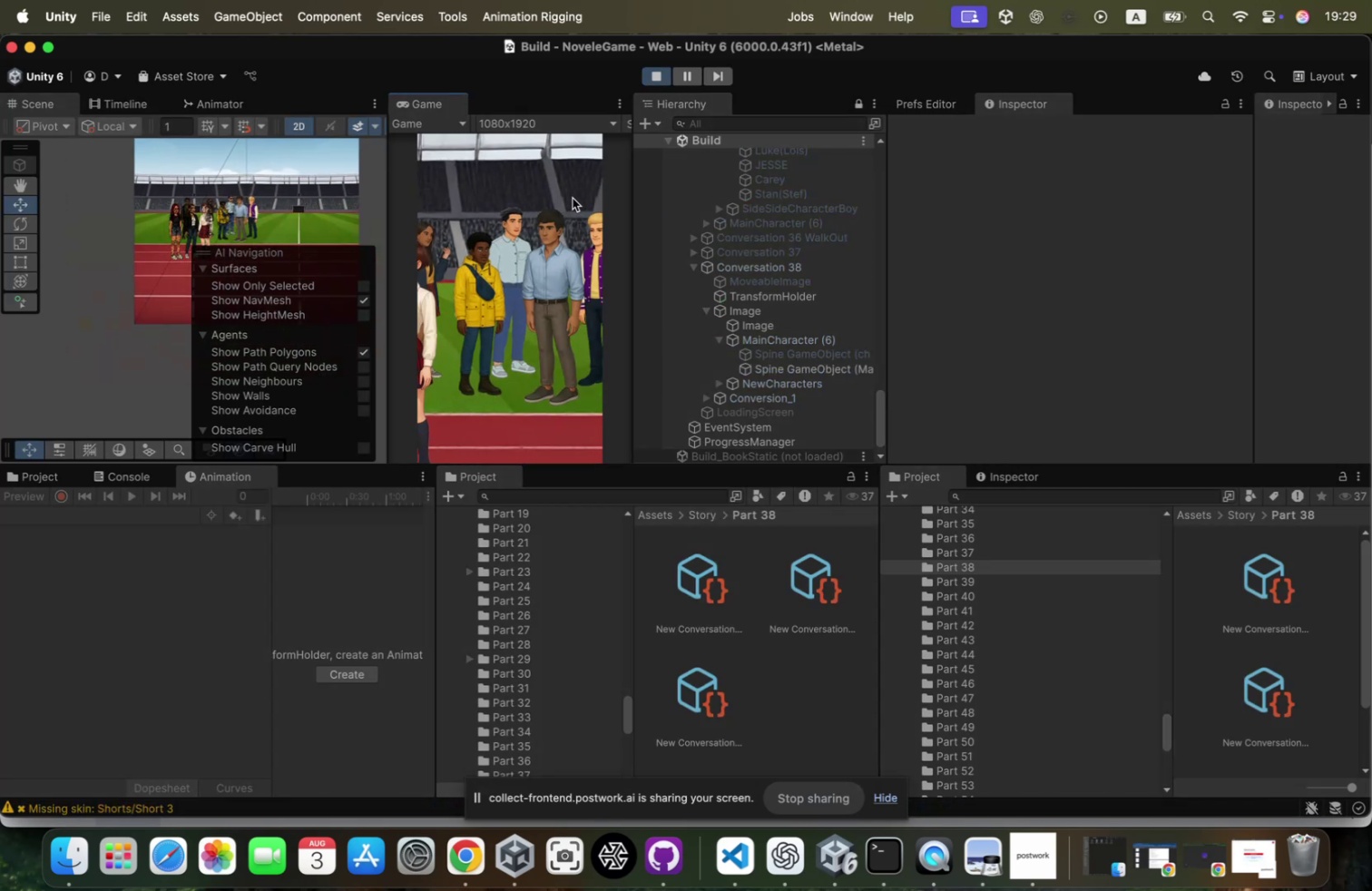 
left_click([572, 197])
 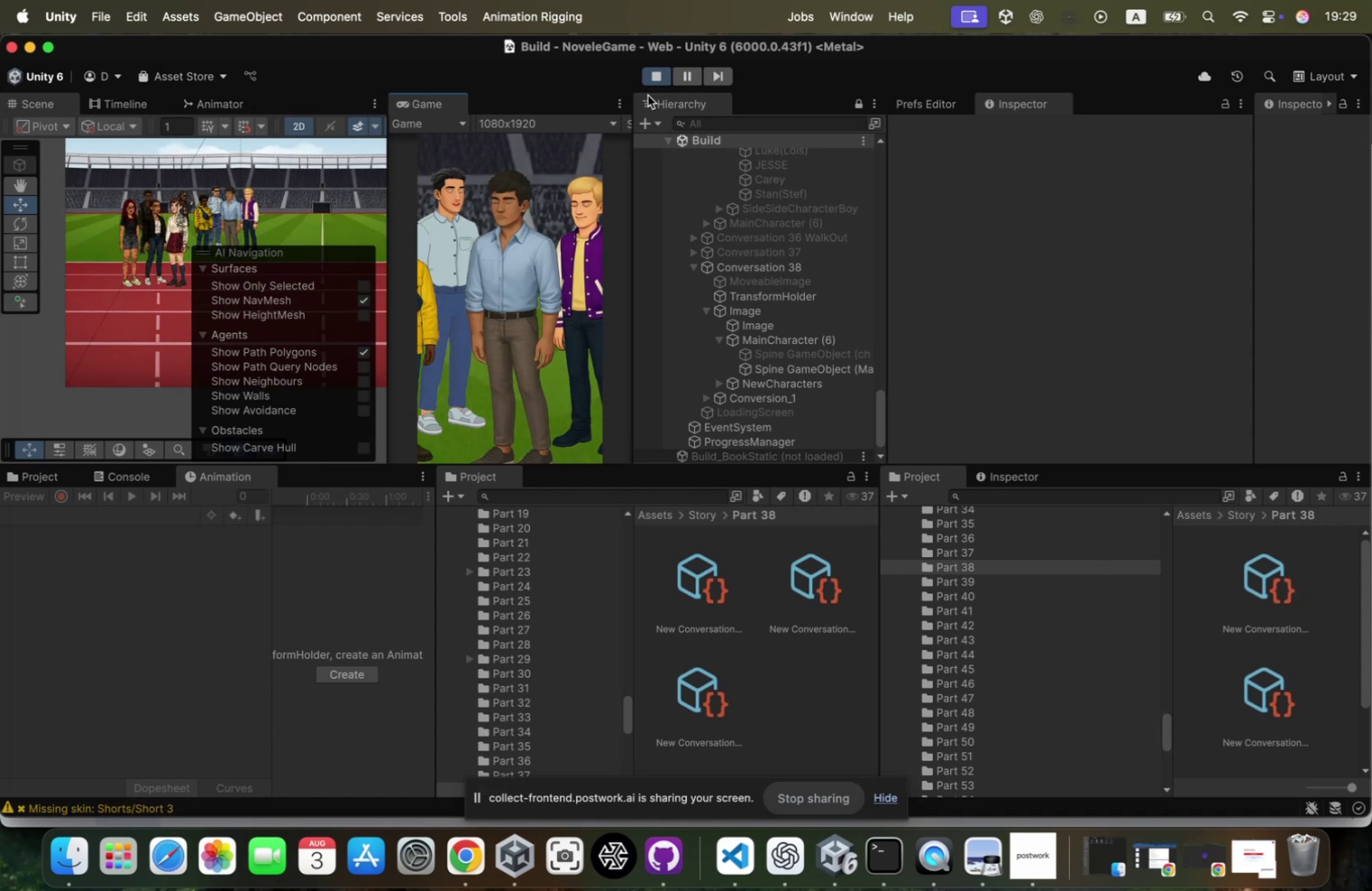 
left_click([668, 72])
 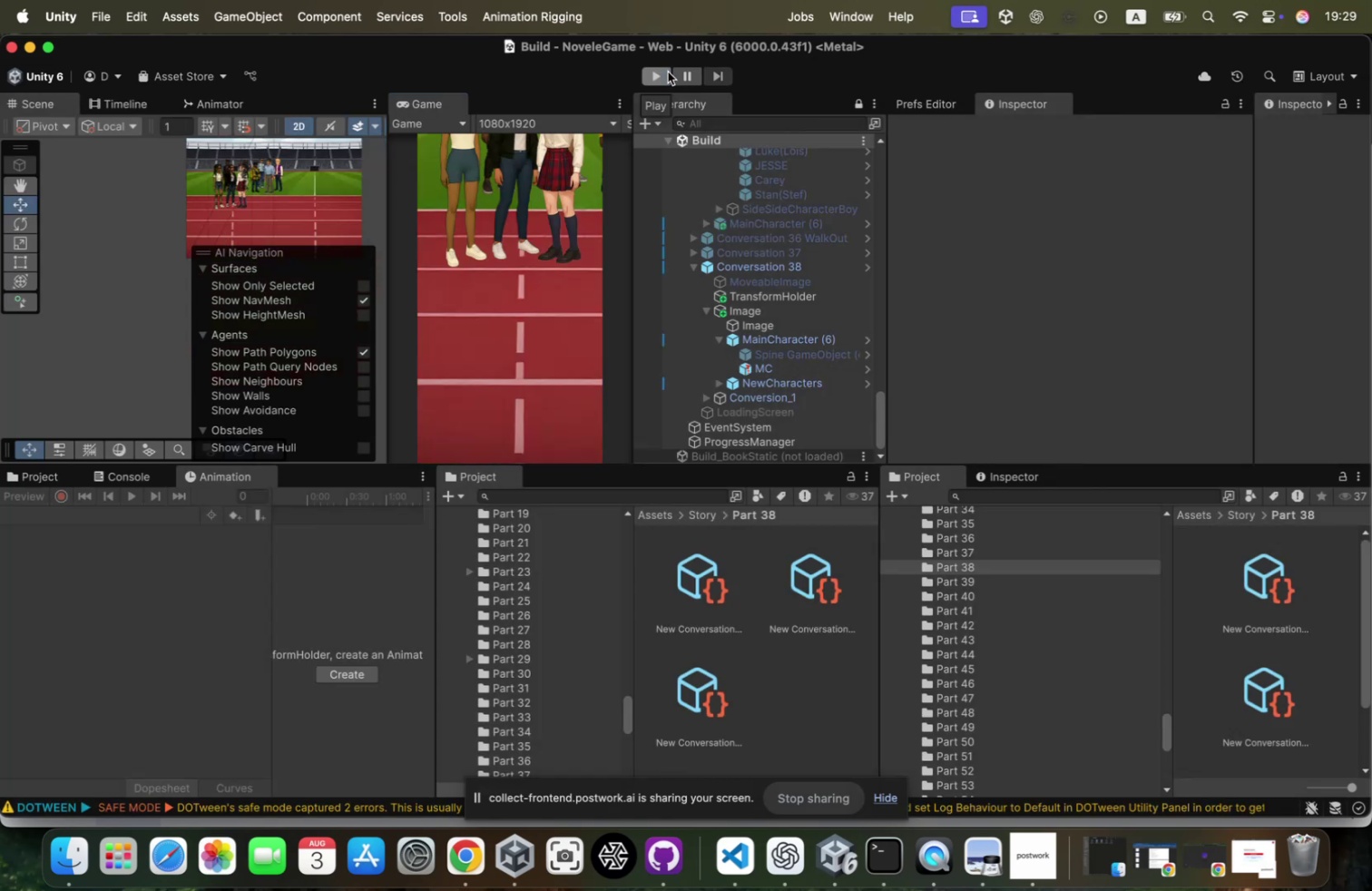 
left_click([785, 269])
 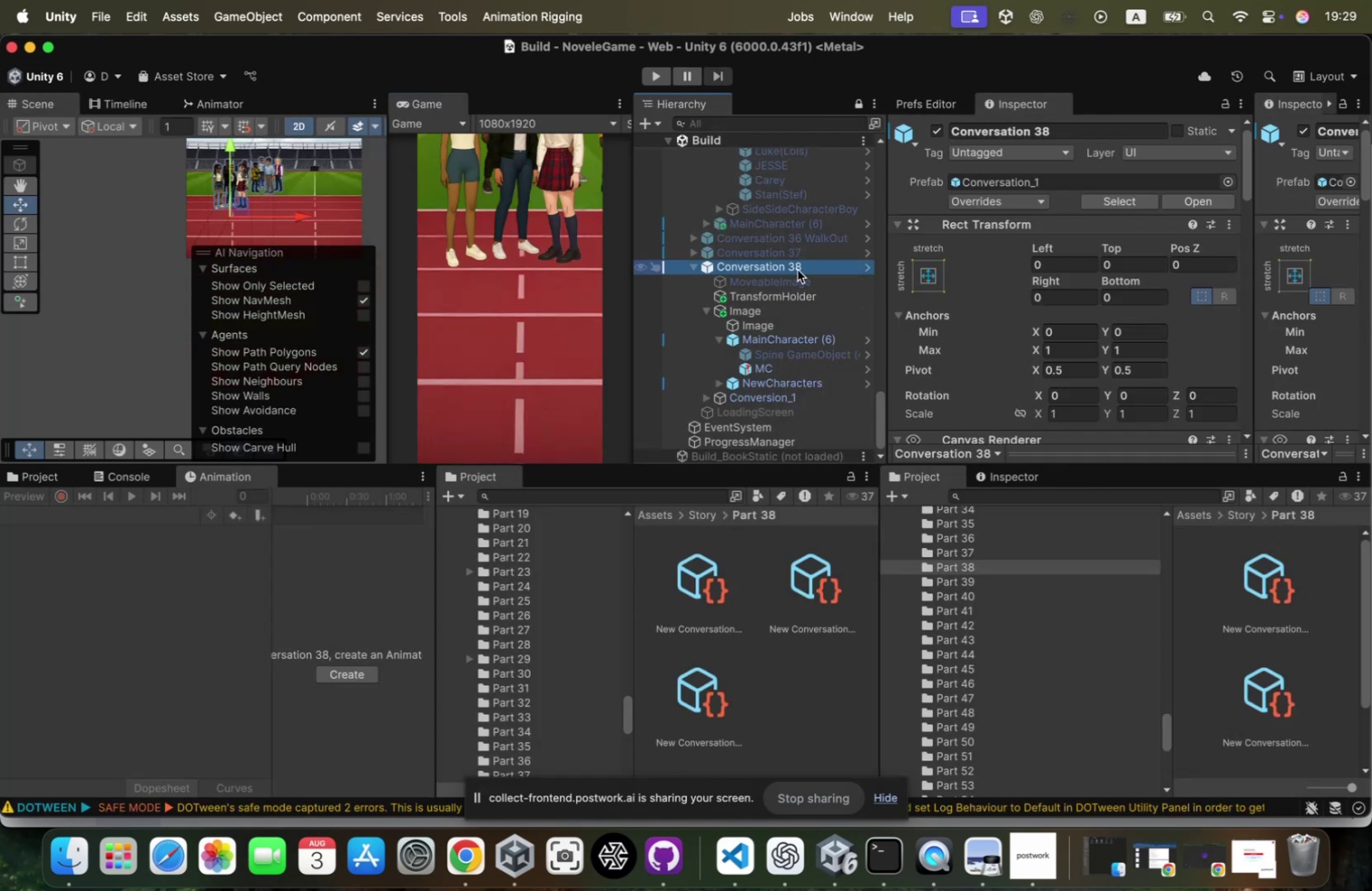 
scroll: coordinate [1140, 347], scroll_direction: down, amount: 43.0
 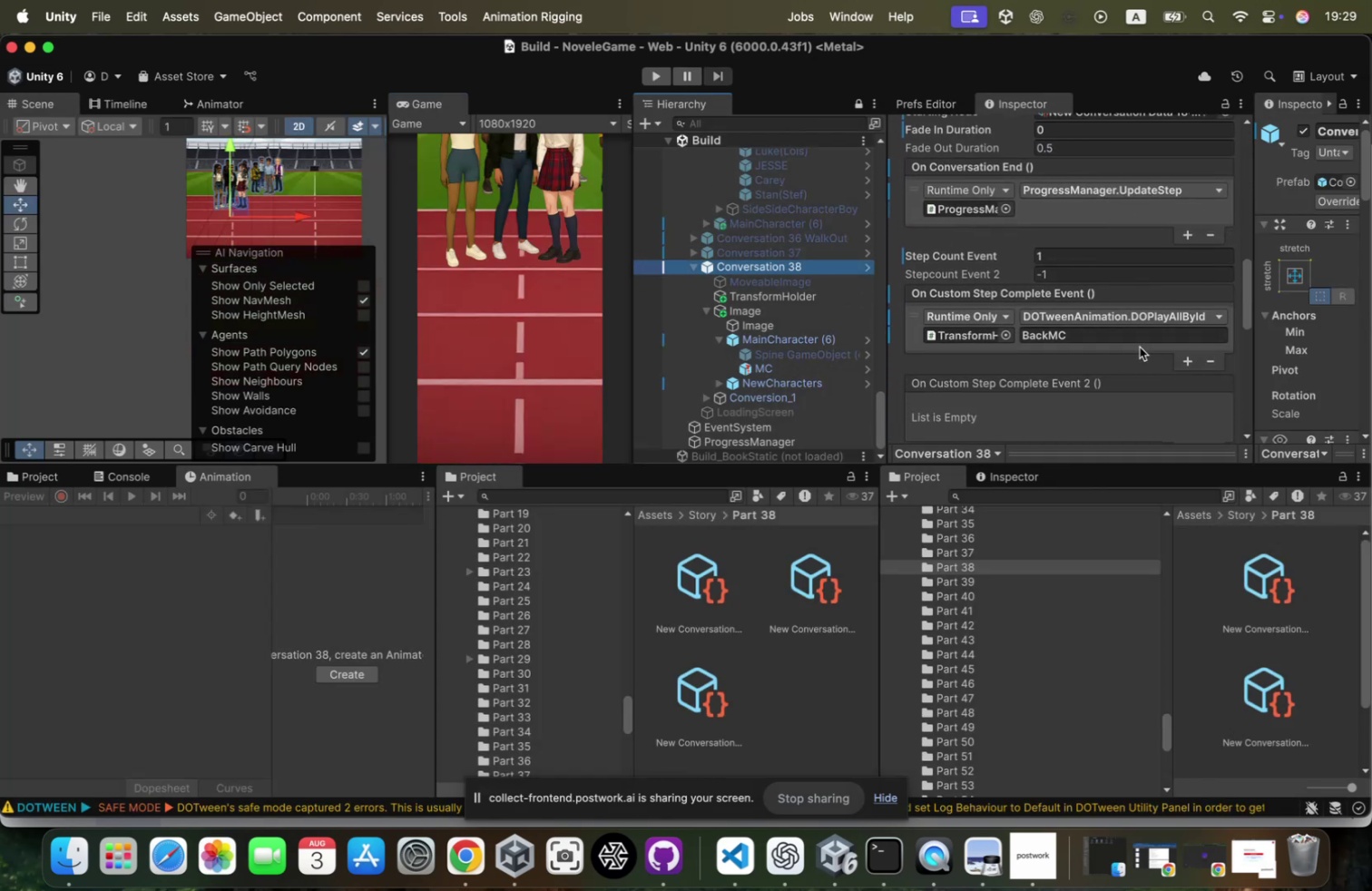 
left_click([1139, 335])
 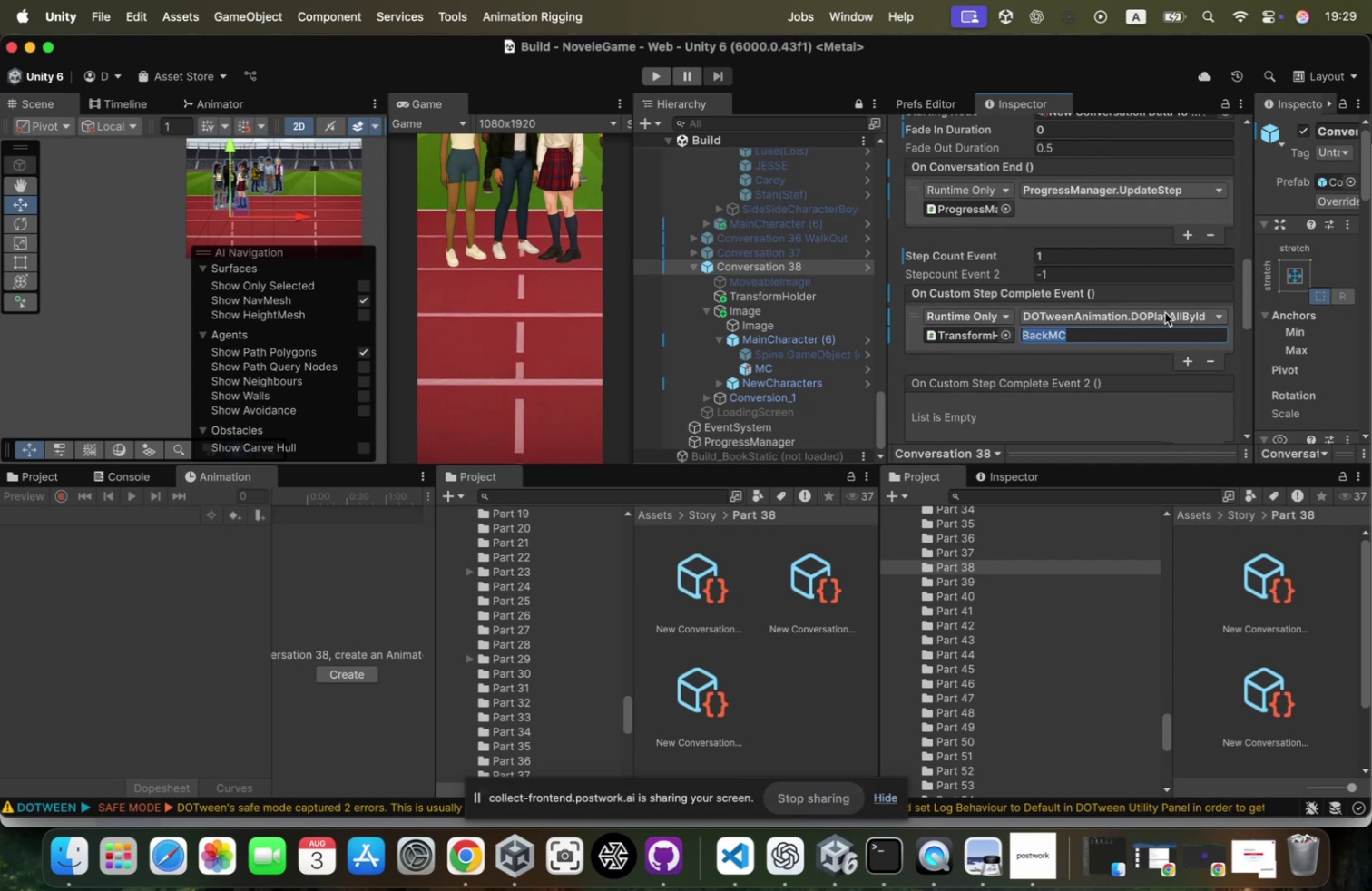 
left_click([1165, 312])
 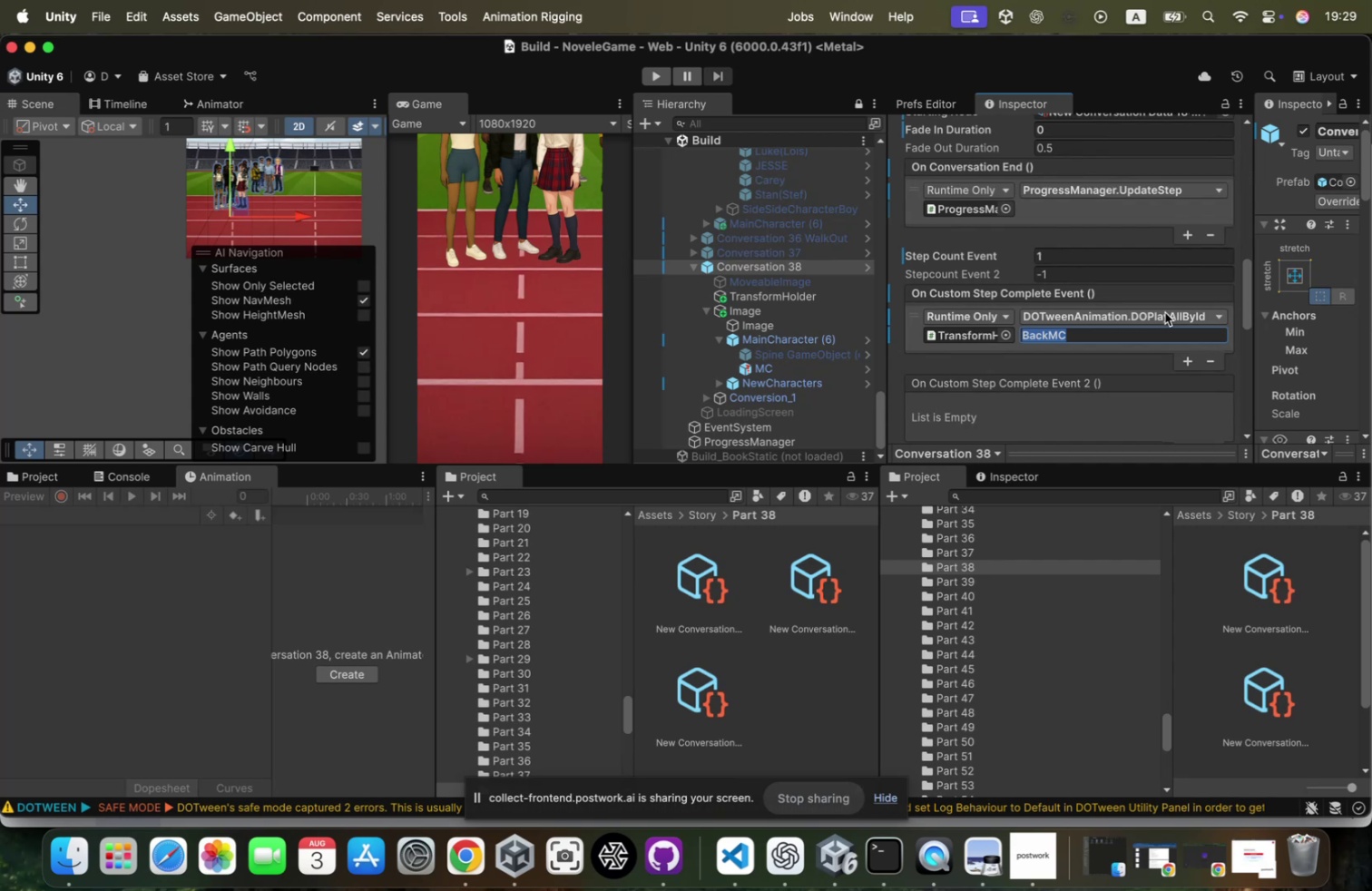 
mouse_move([1135, 406])
 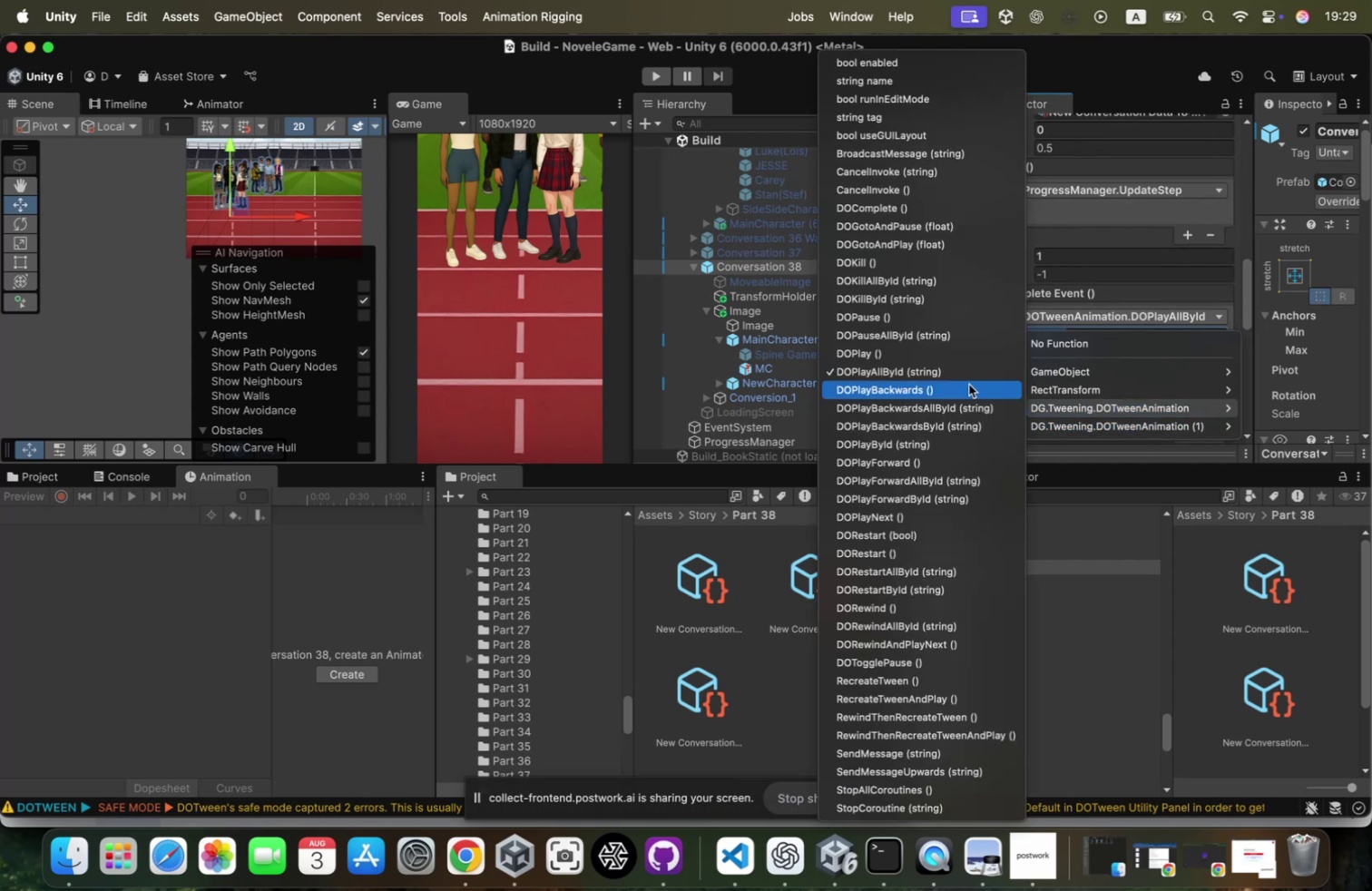 
left_click([906, 350])
 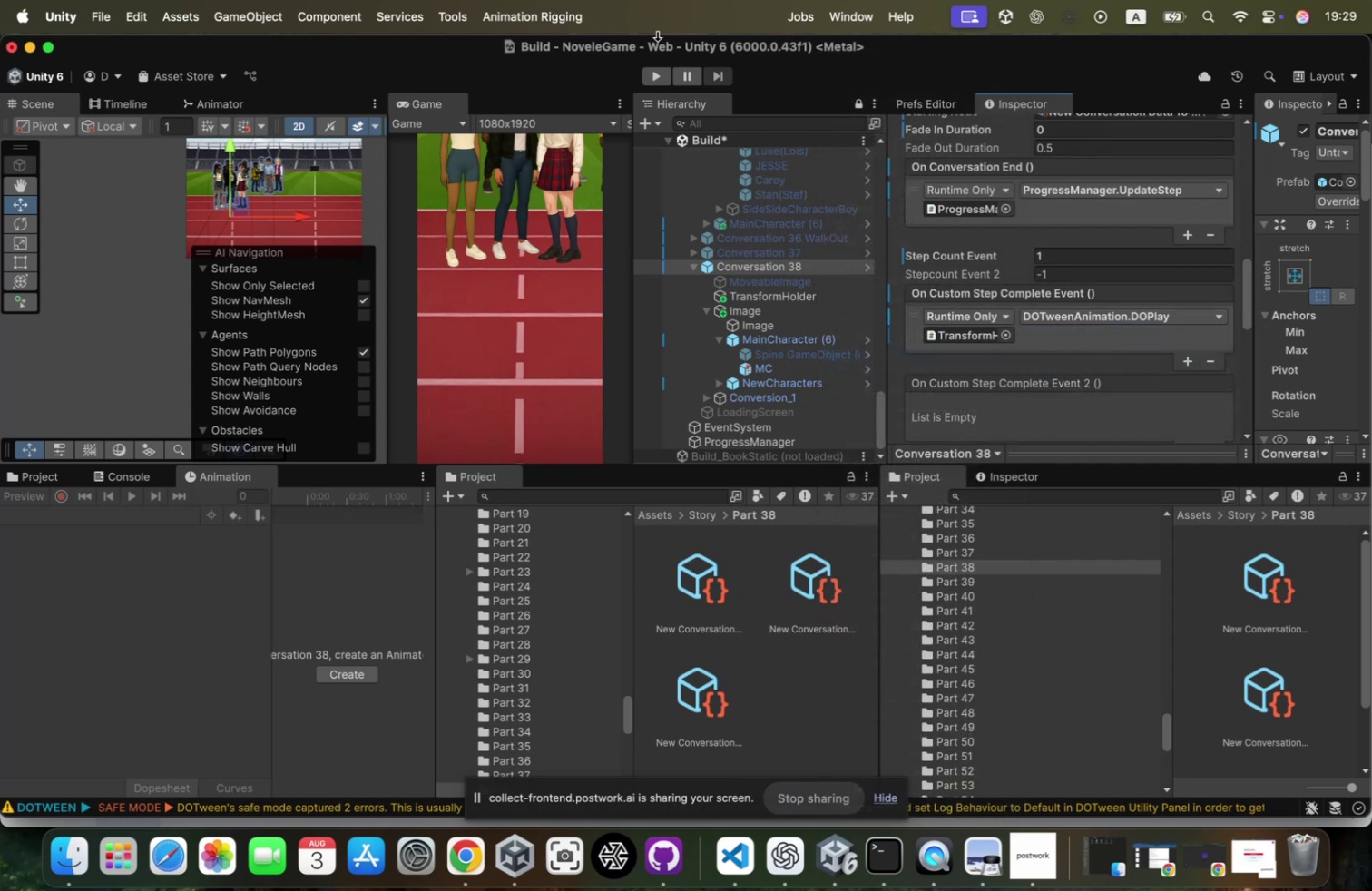 
left_click([654, 80])
 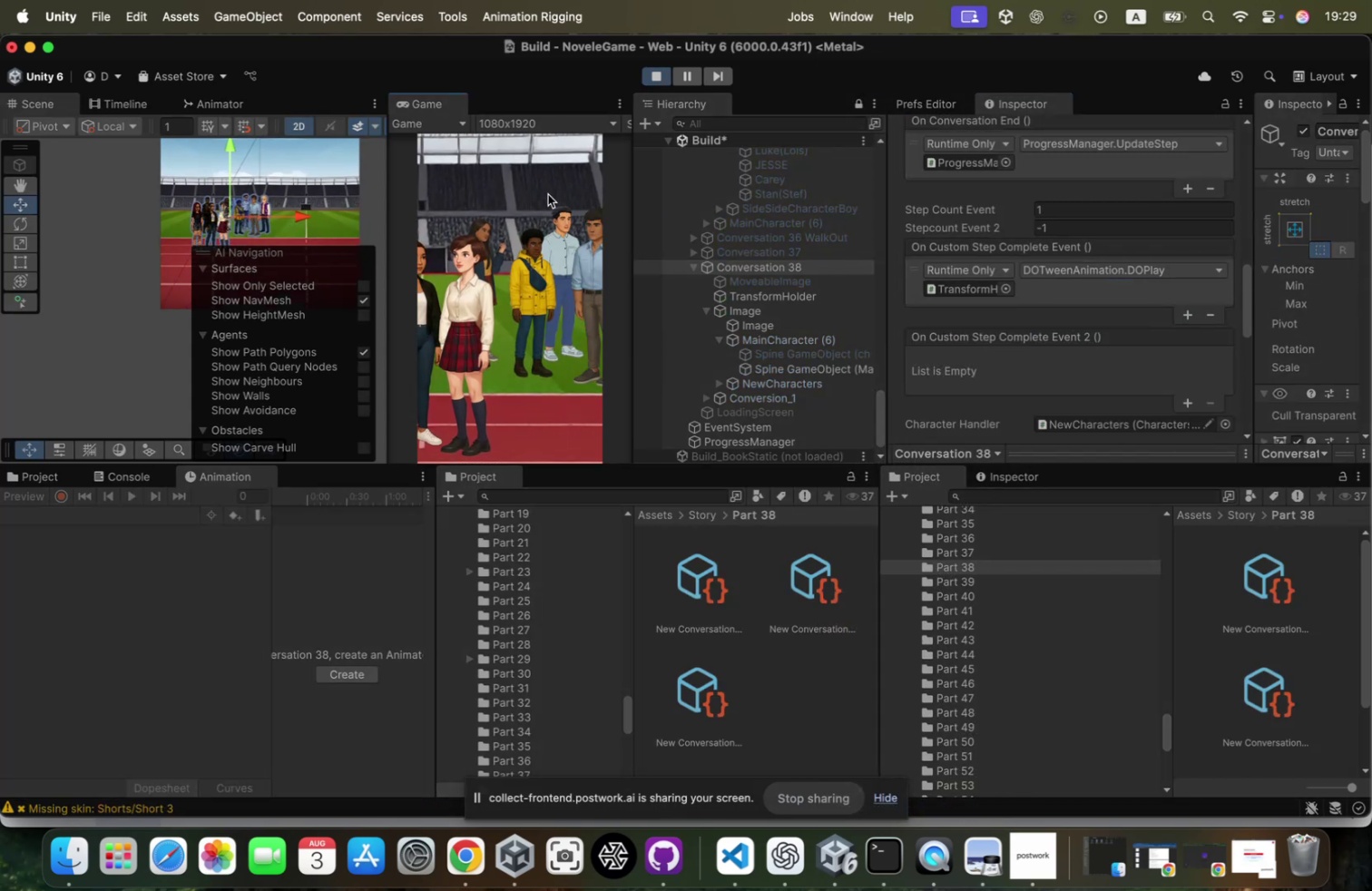 
left_click([548, 194])
 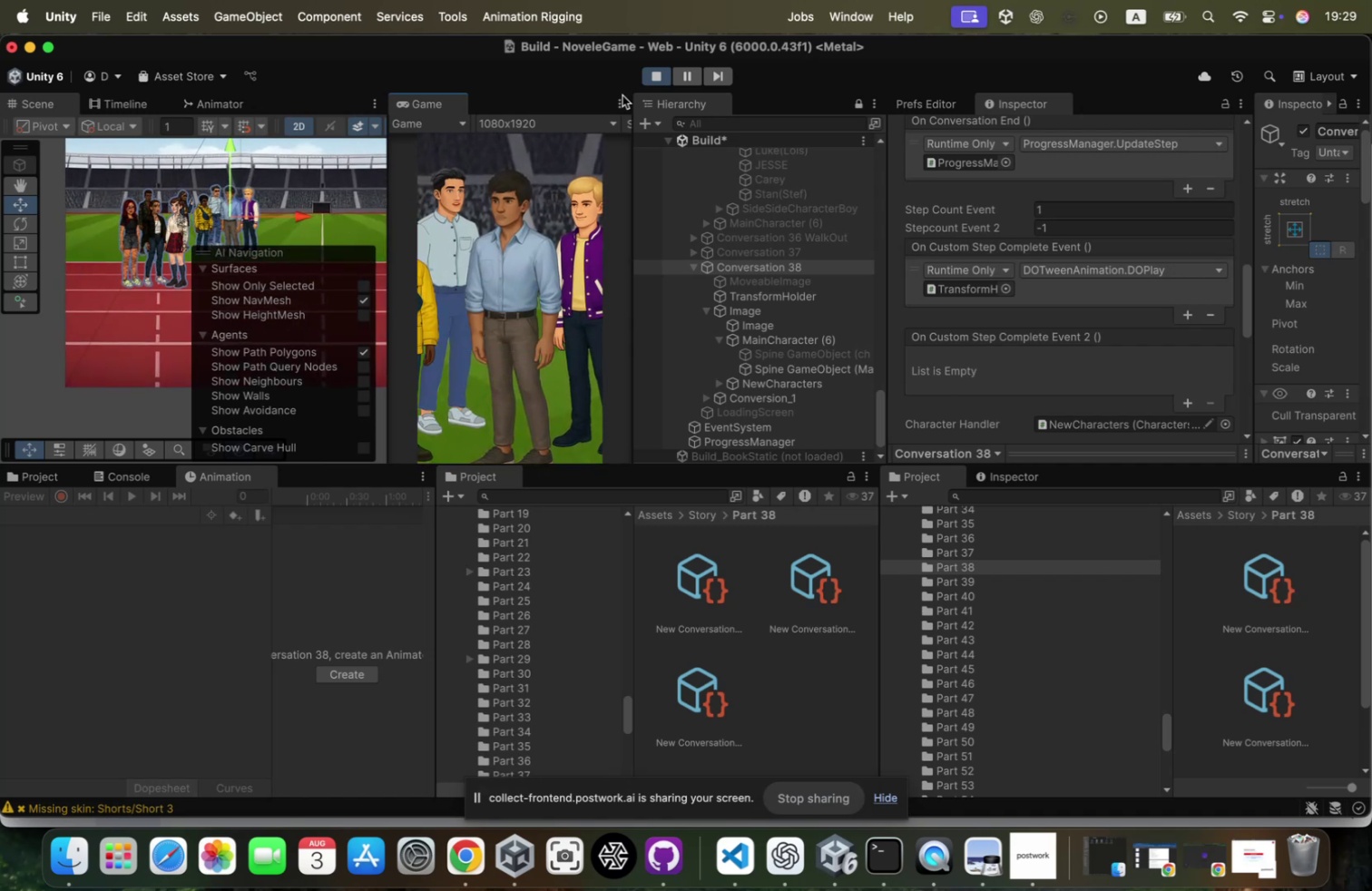 
left_click([653, 77])
 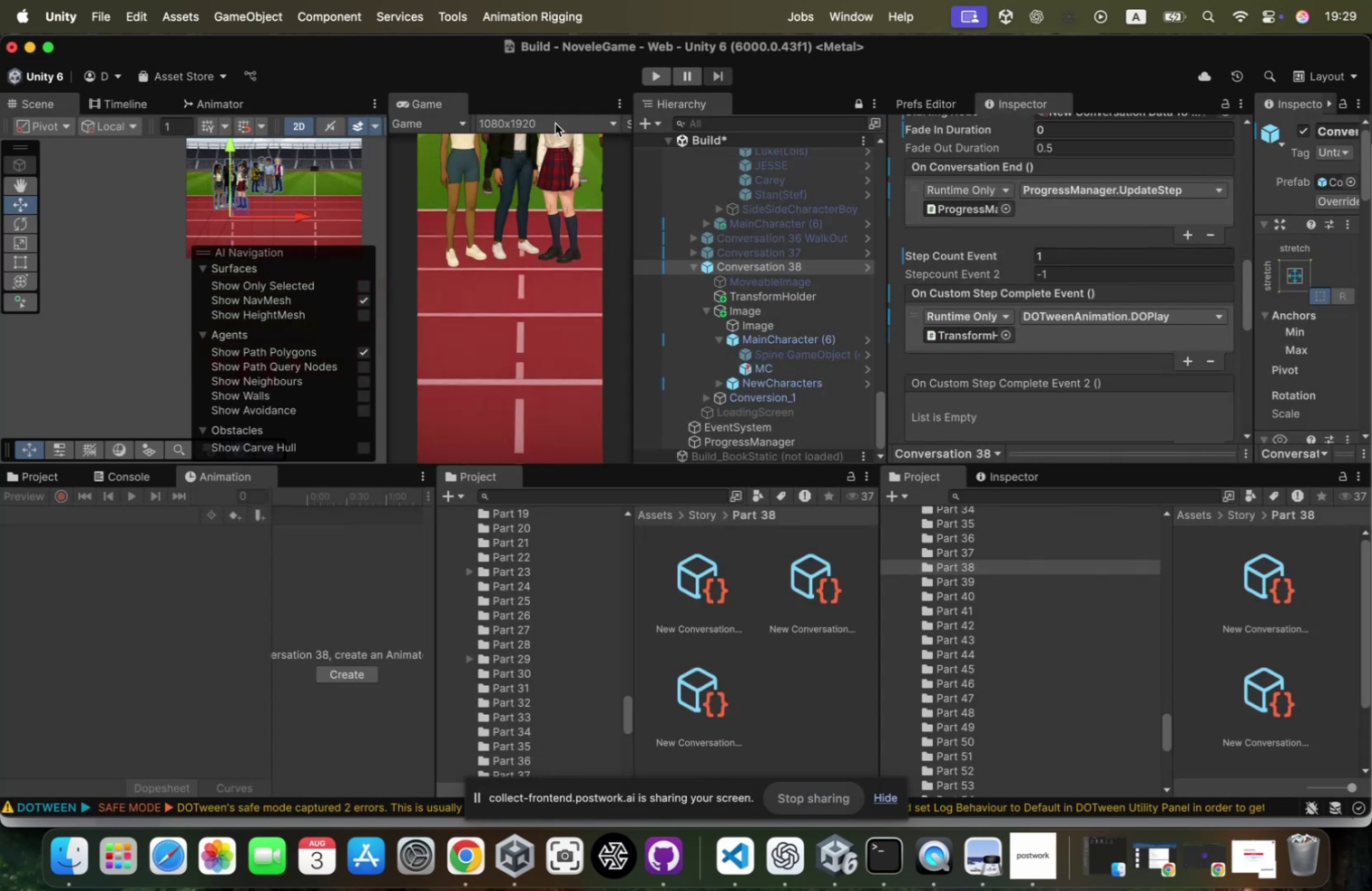 
right_click([702, 144])
 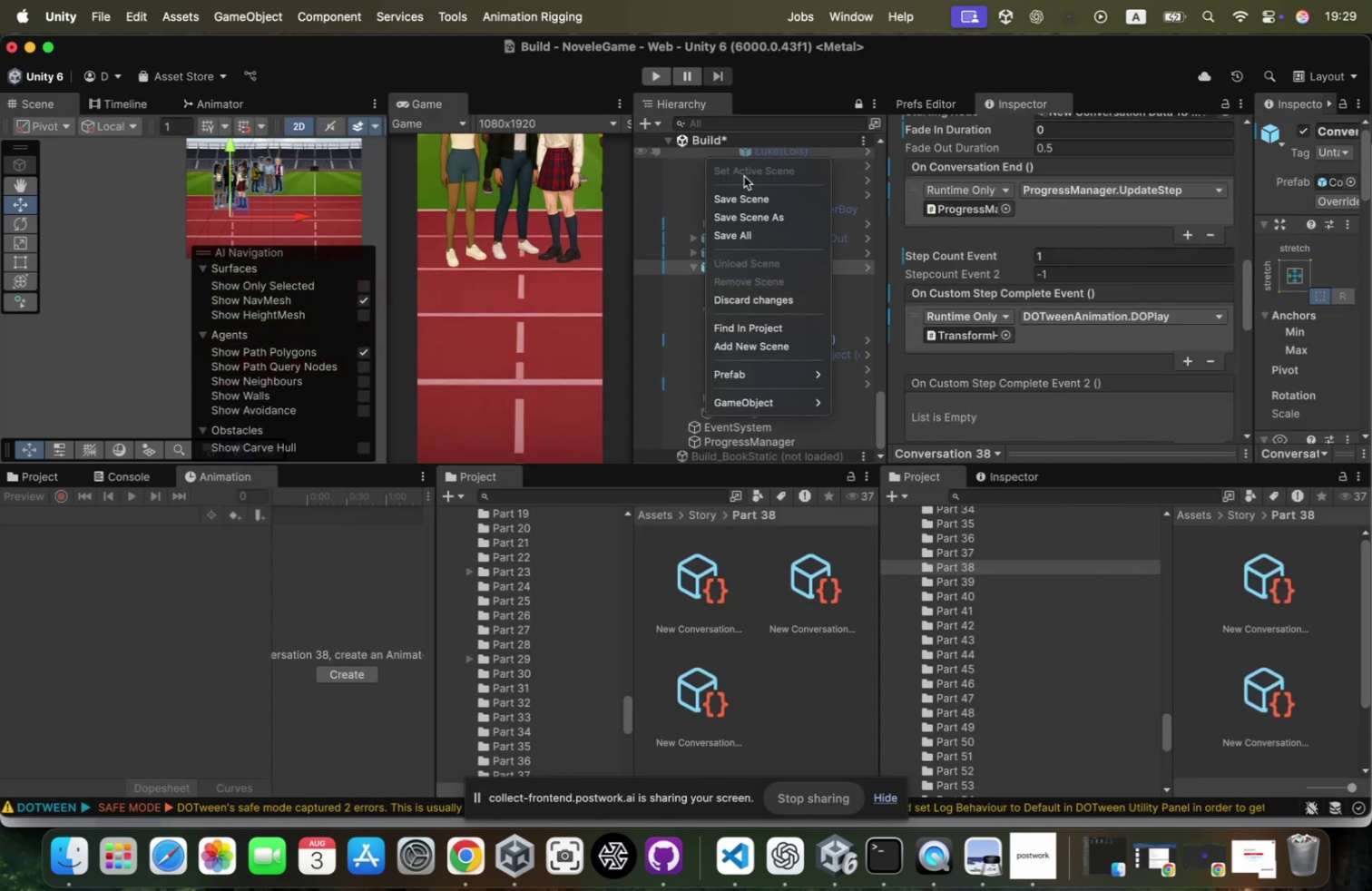 
left_click([747, 193])
 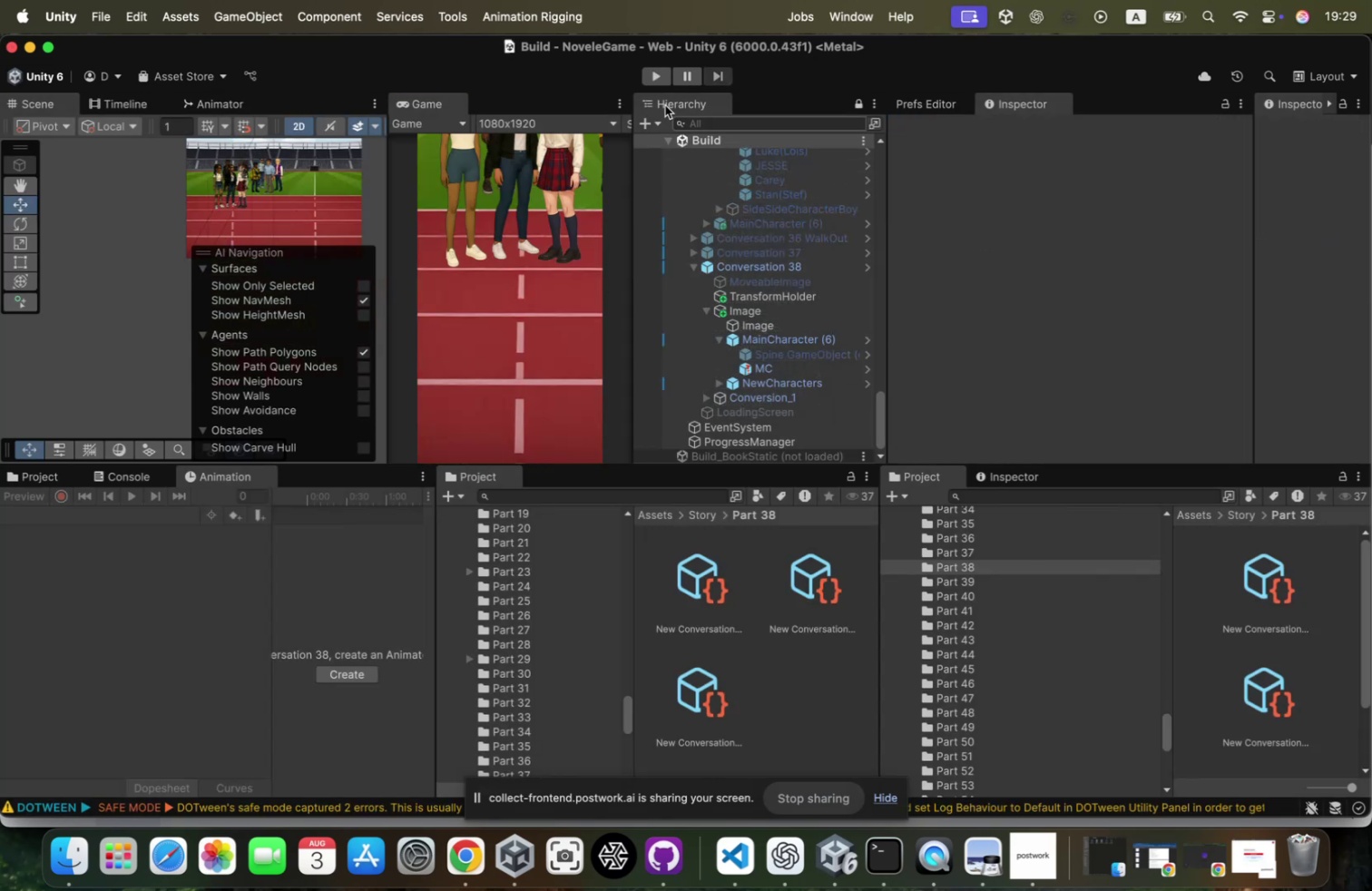 
left_click([652, 65])
 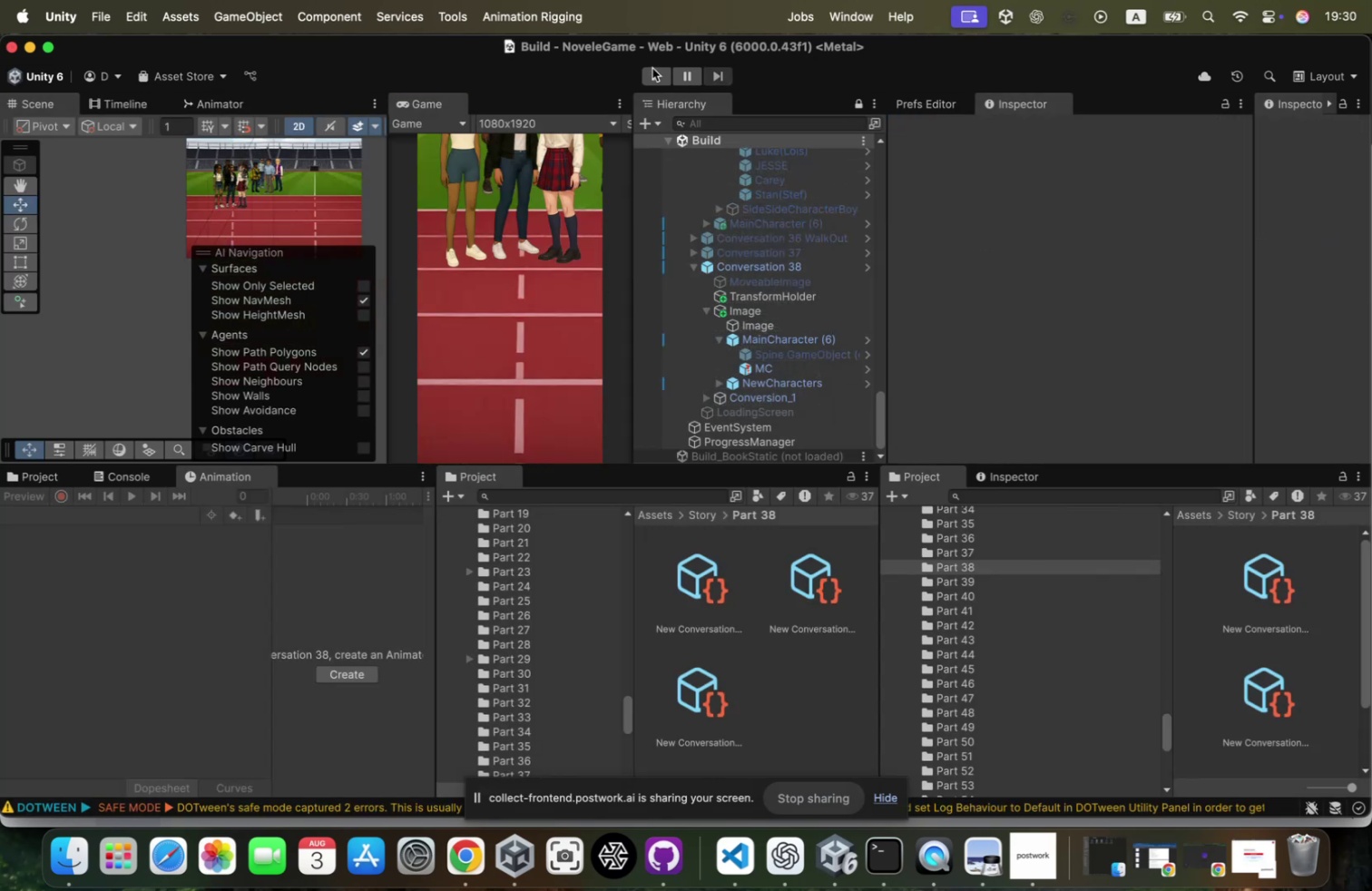 
left_click([652, 69])
 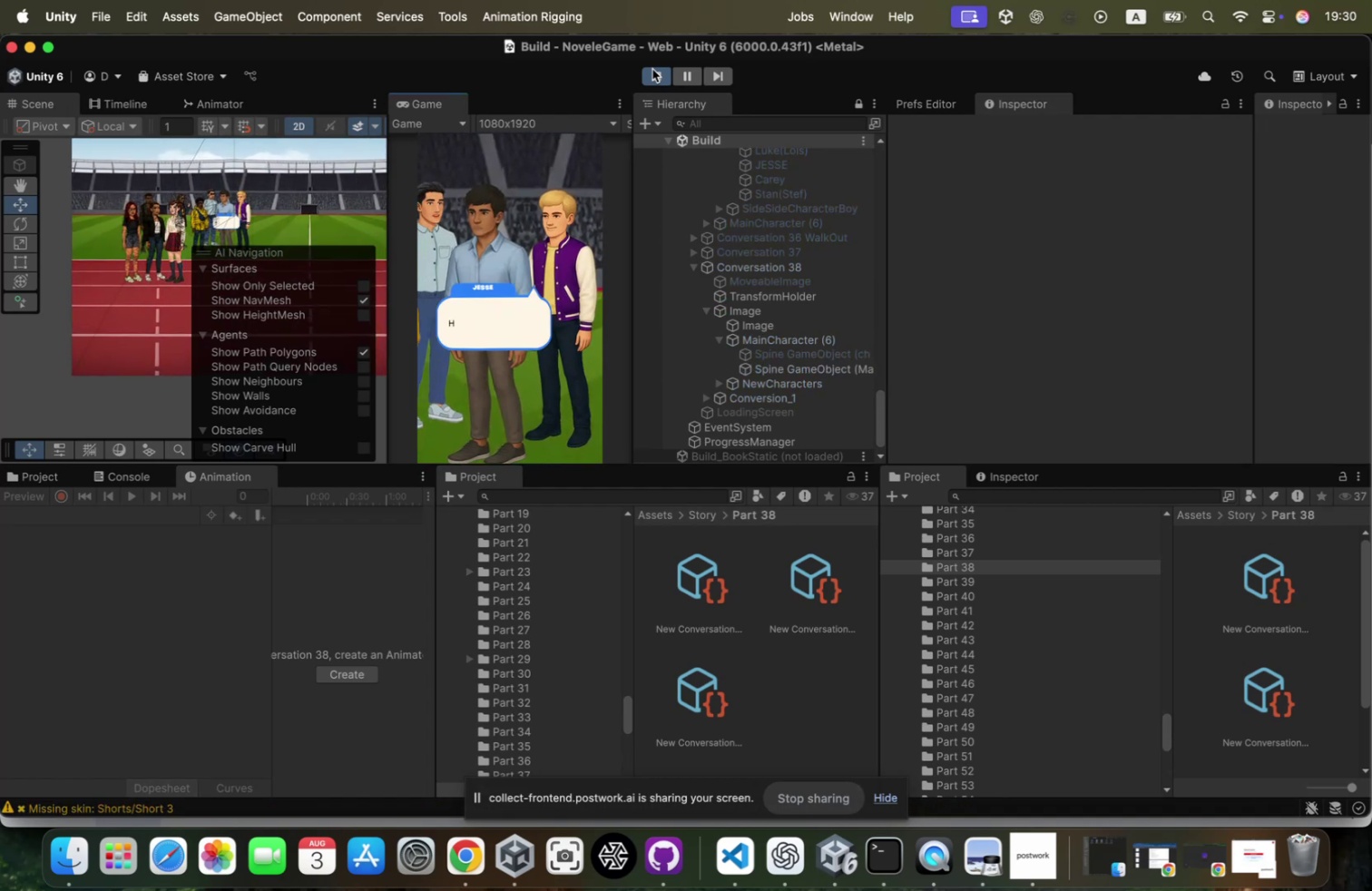 
wait(8.68)
 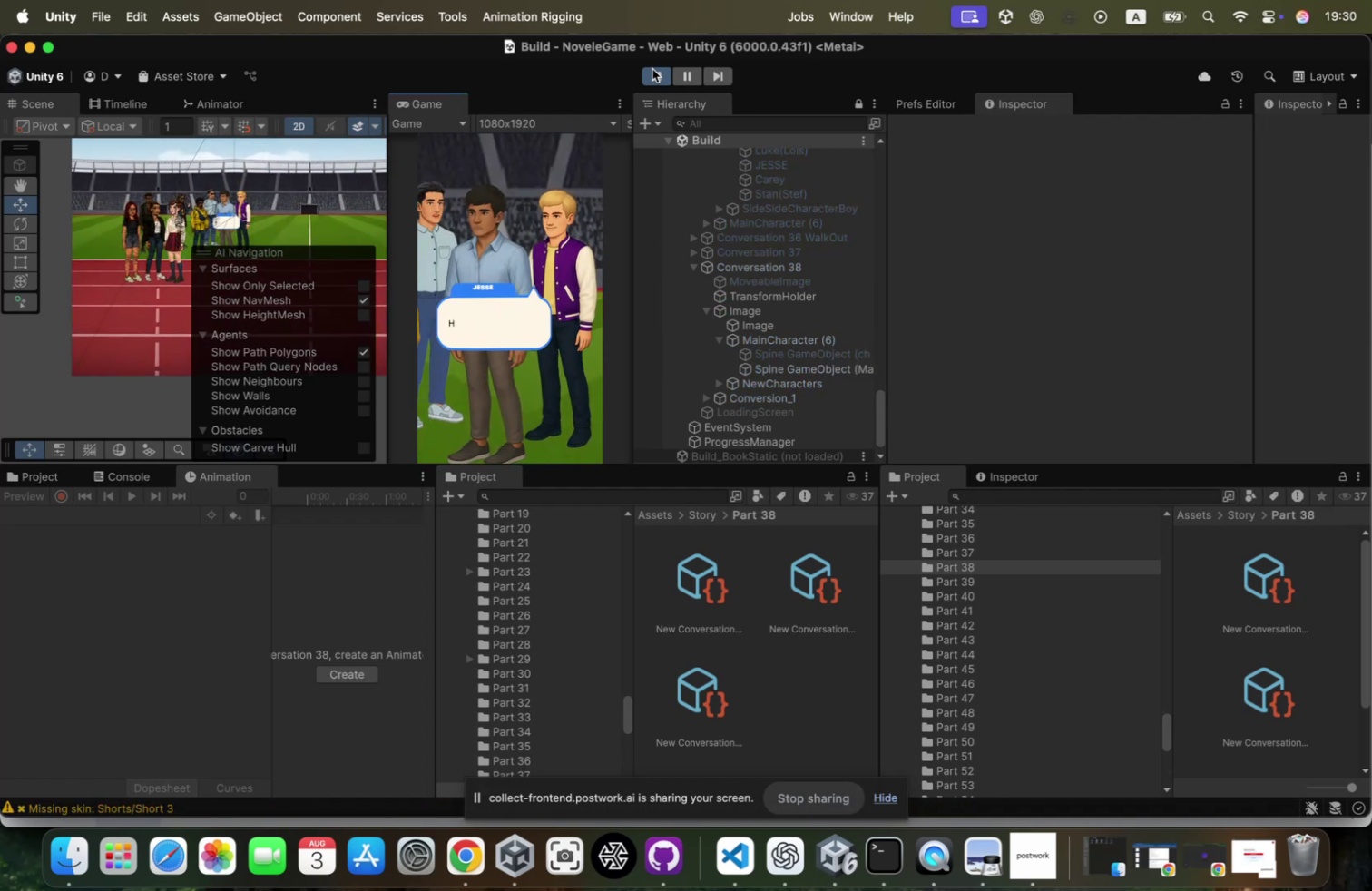 
left_click([768, 267])
 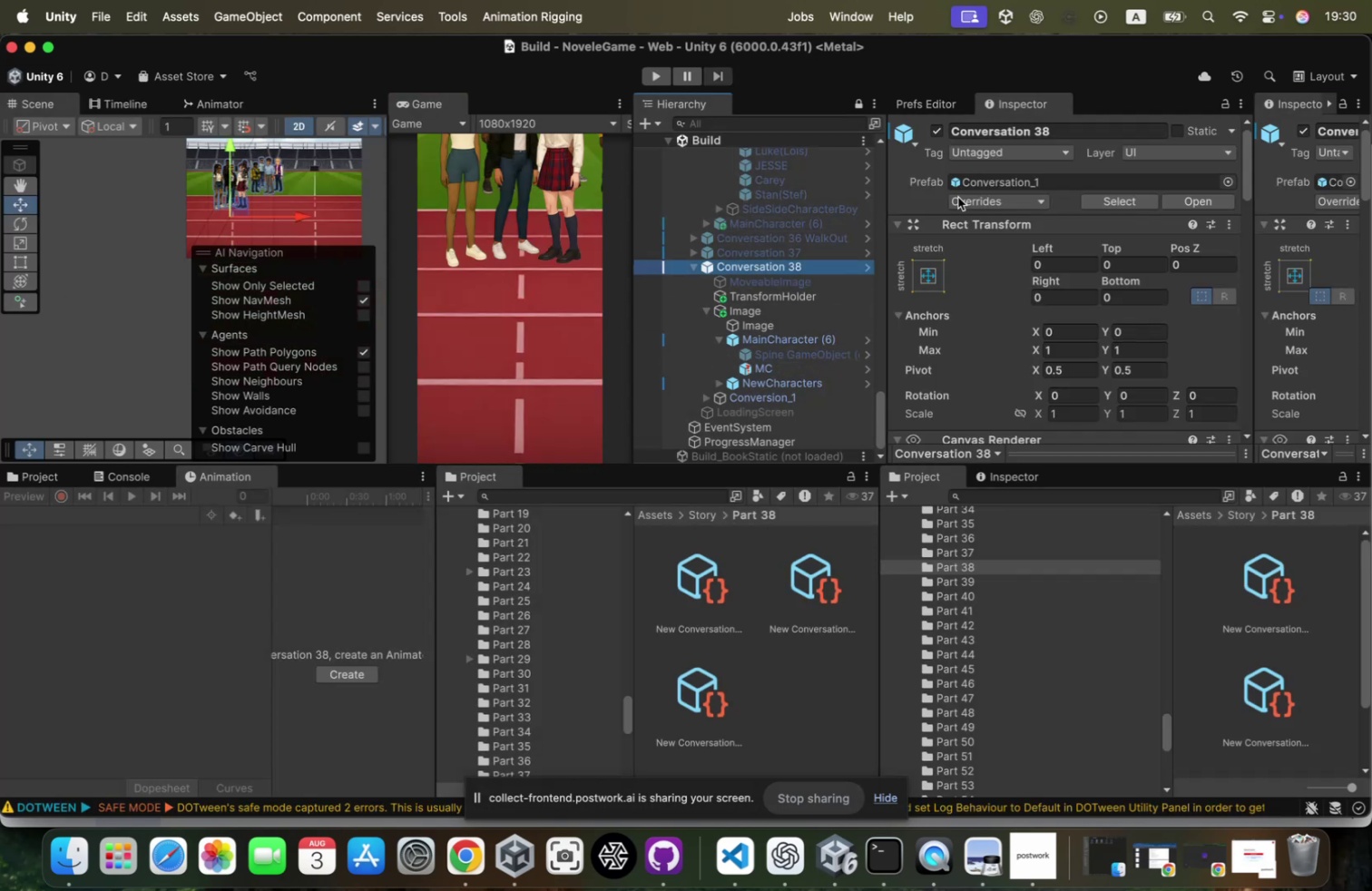 
scroll: coordinate [964, 230], scroll_direction: down, amount: 257.0
 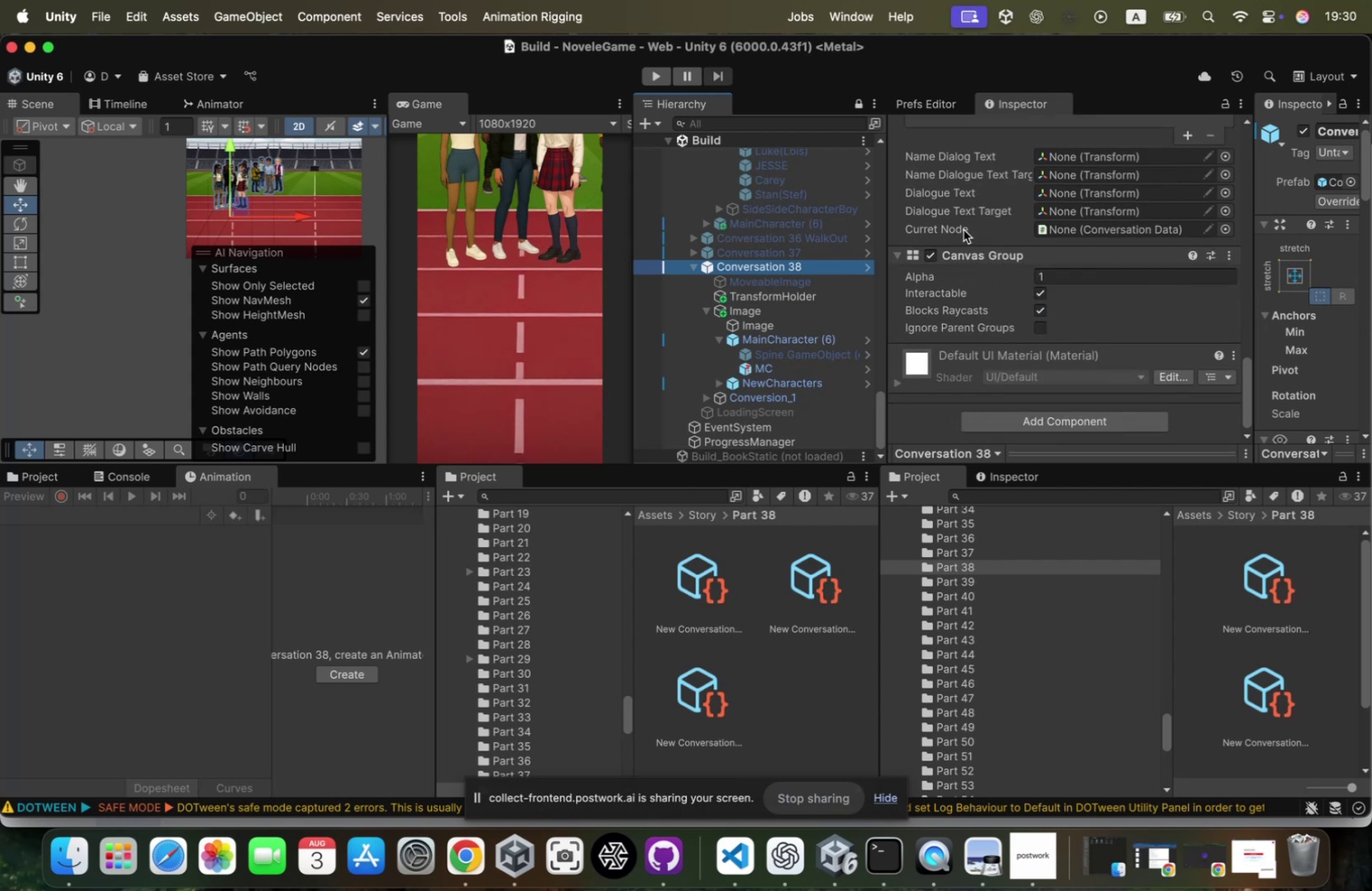 
wait(7.11)
 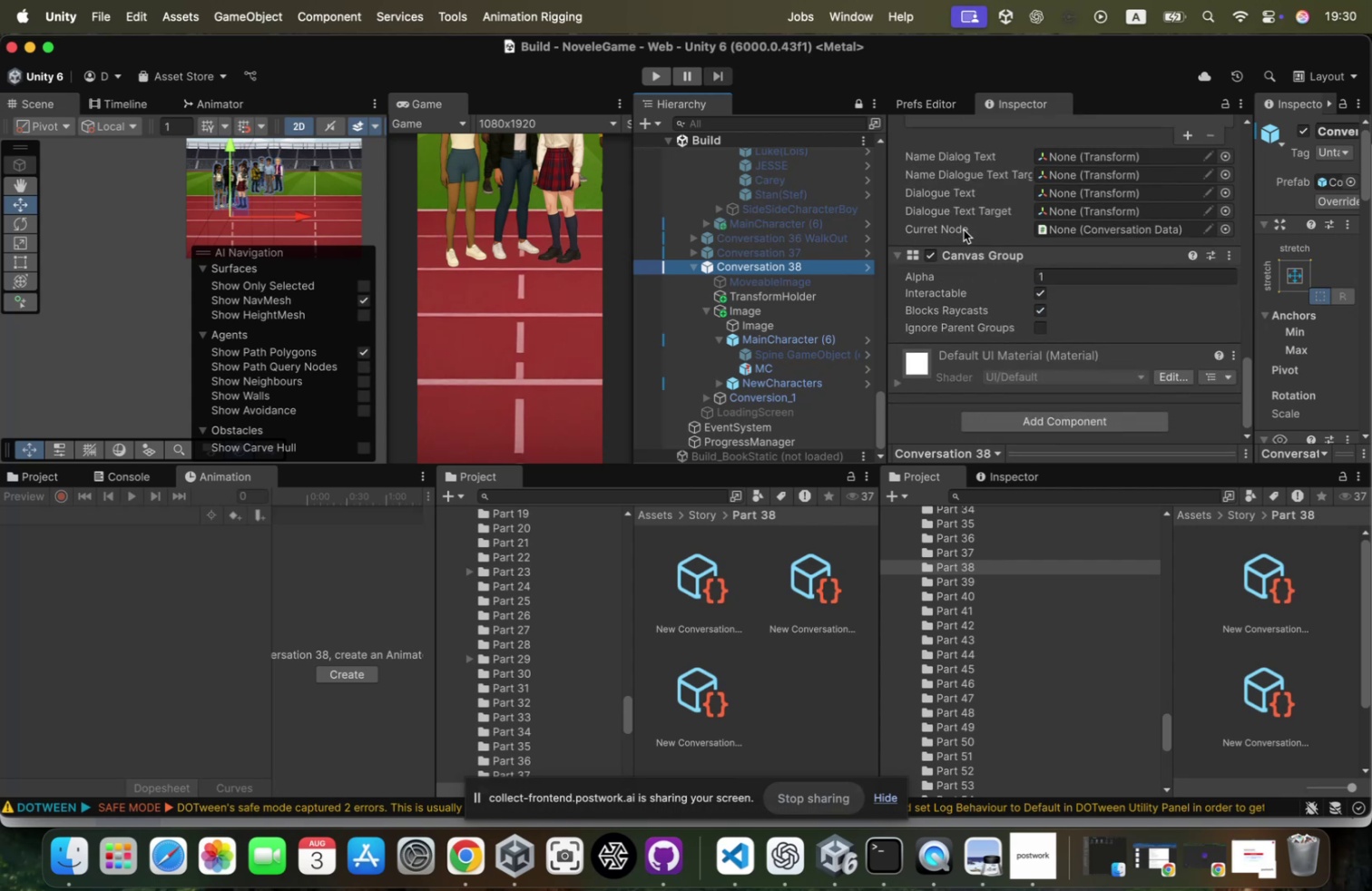 
scroll: coordinate [1095, 320], scroll_direction: up, amount: 46.0
 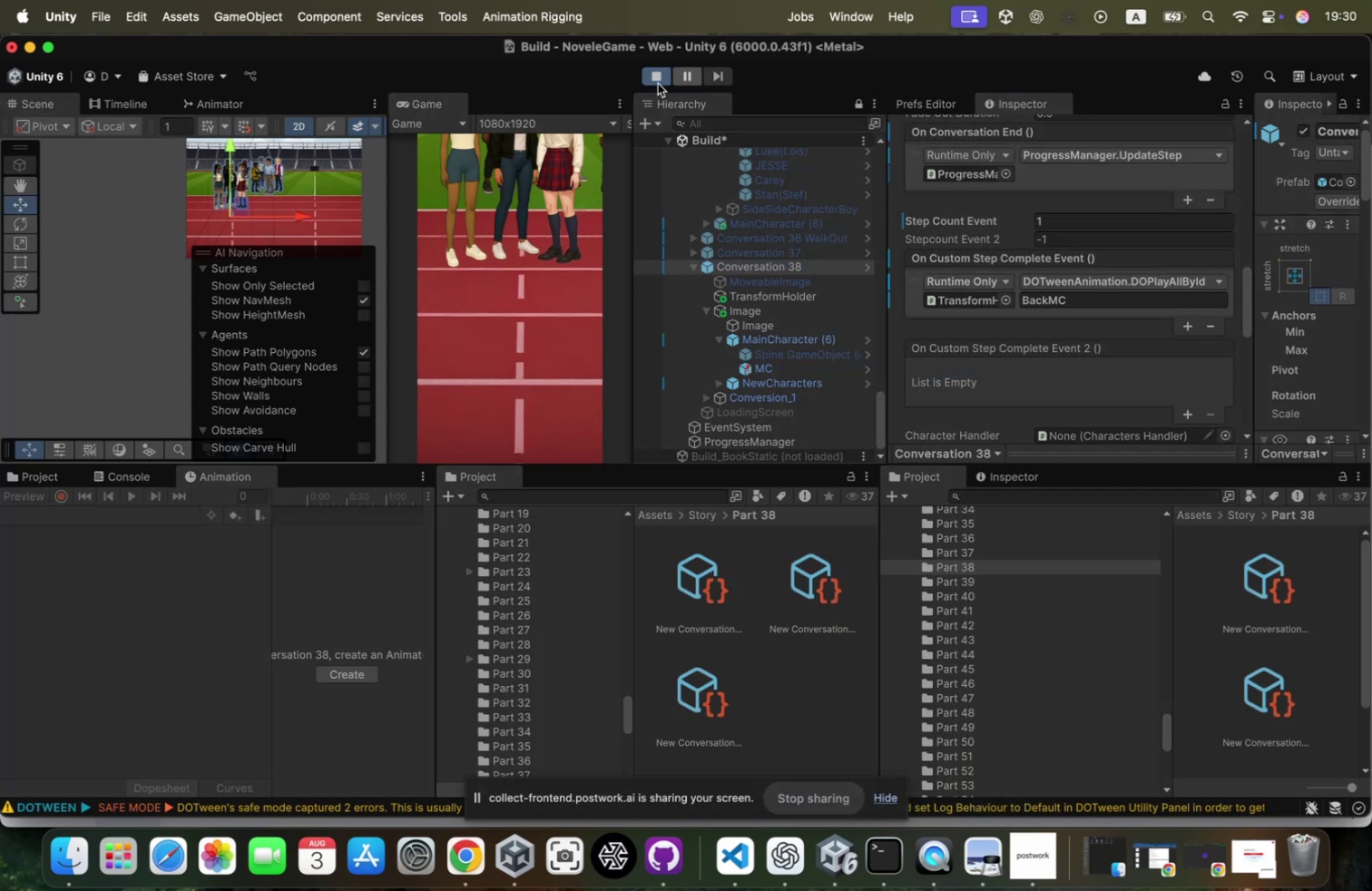 
wait(12.65)
 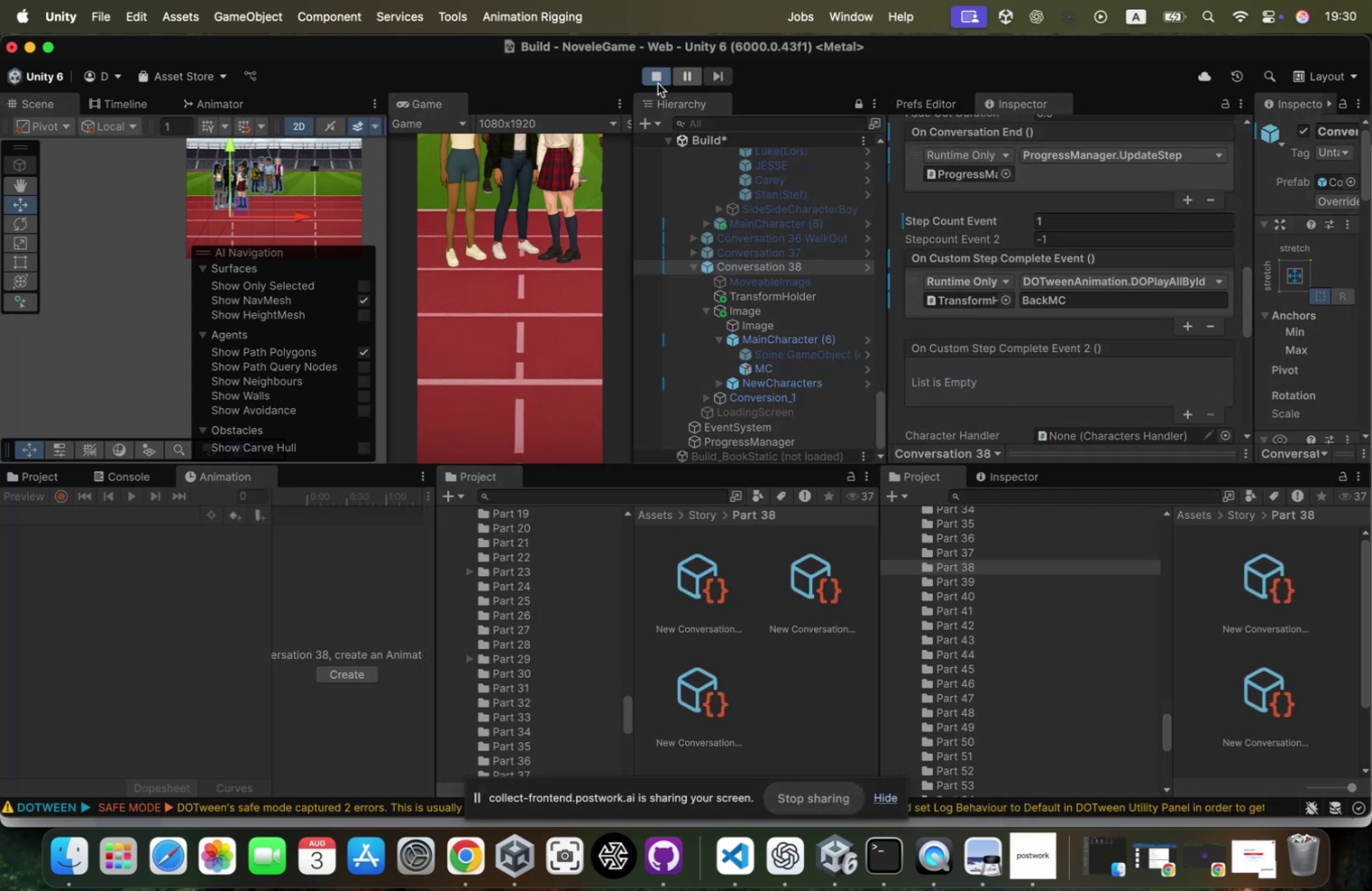 
left_click([520, 234])
 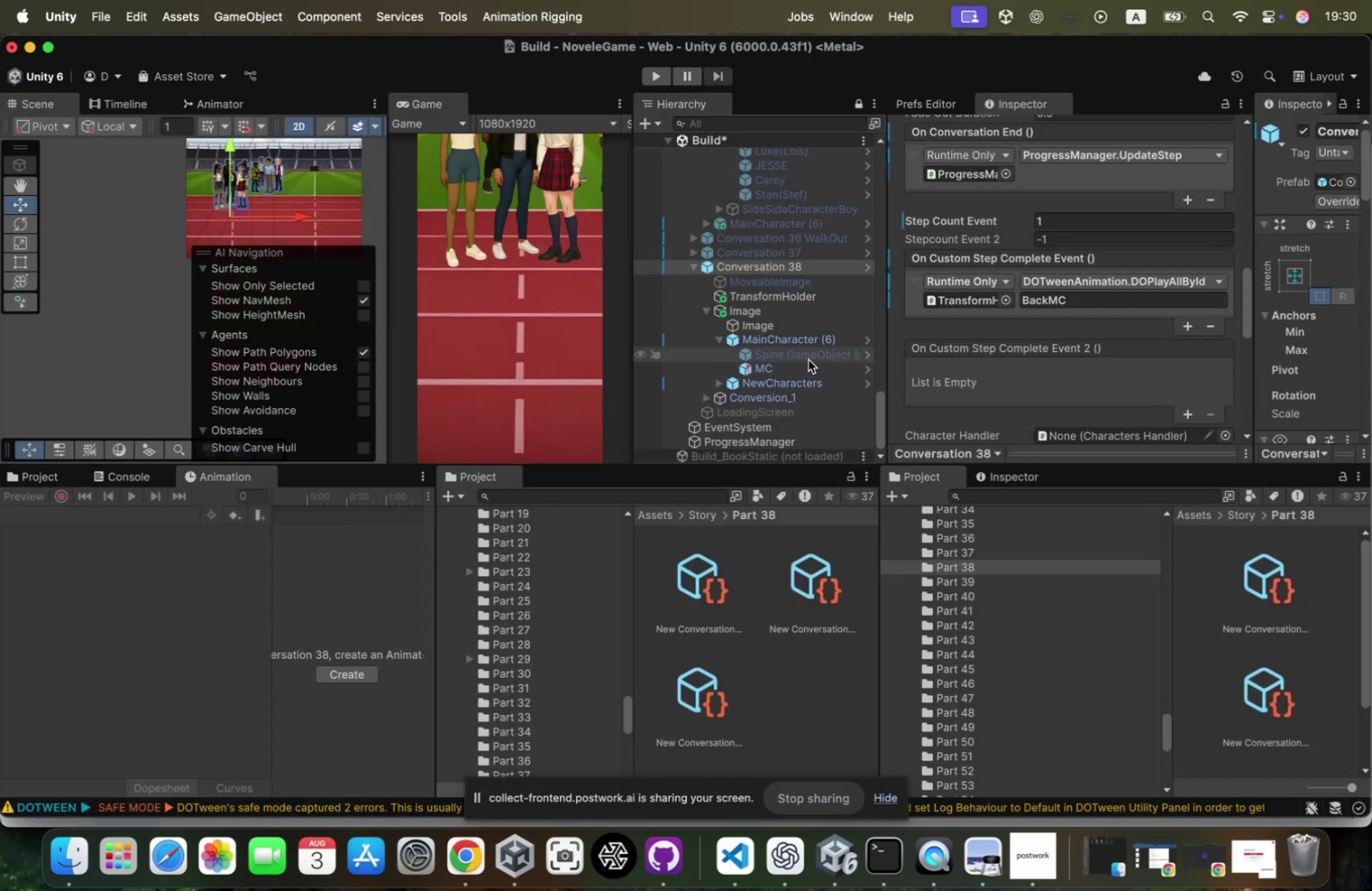 
scroll: coordinate [1049, 309], scroll_direction: up, amount: 3.0
 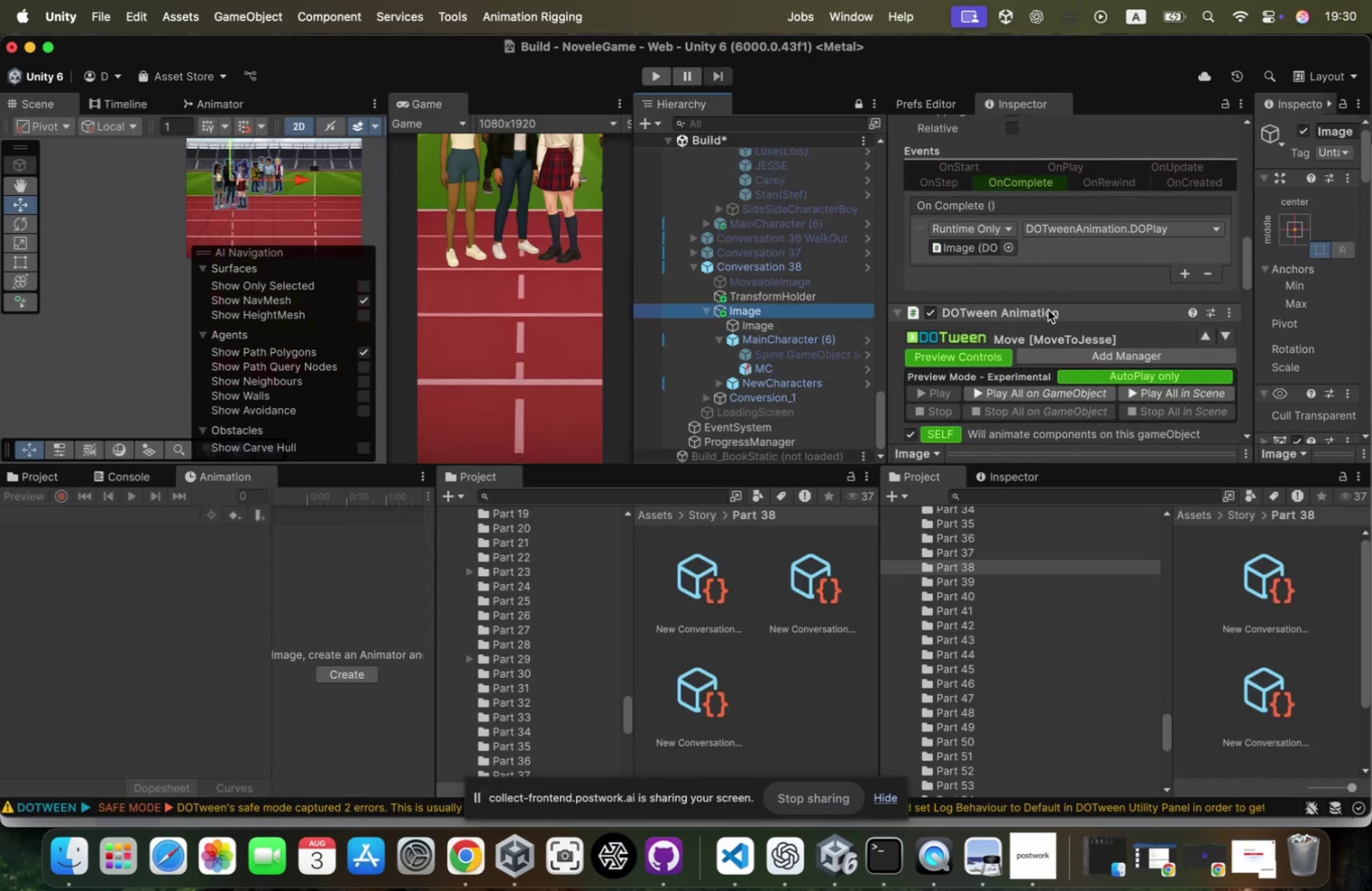 
left_click([1031, 308])
 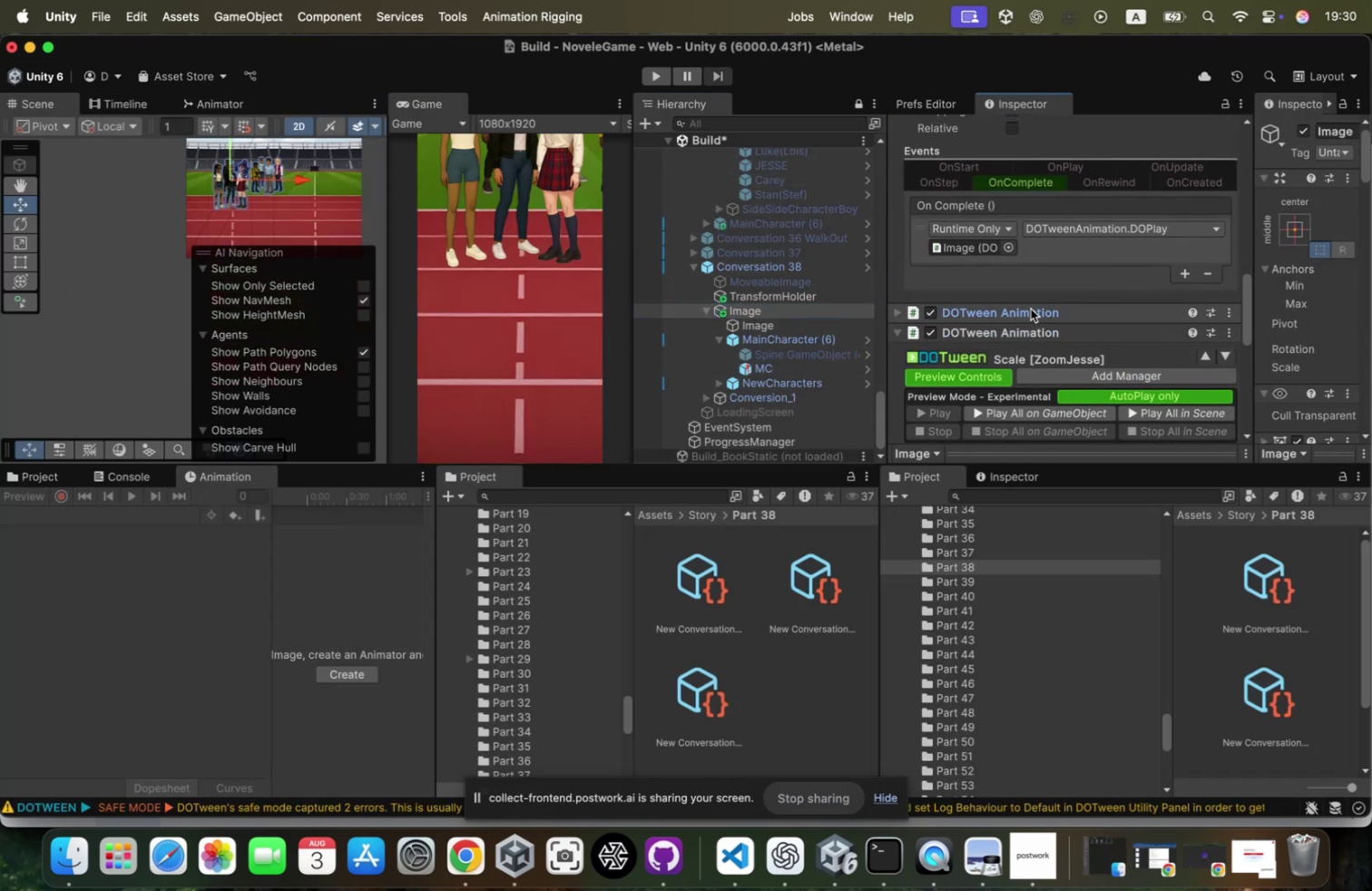 
scroll: coordinate [1031, 308], scroll_direction: up, amount: 42.0
 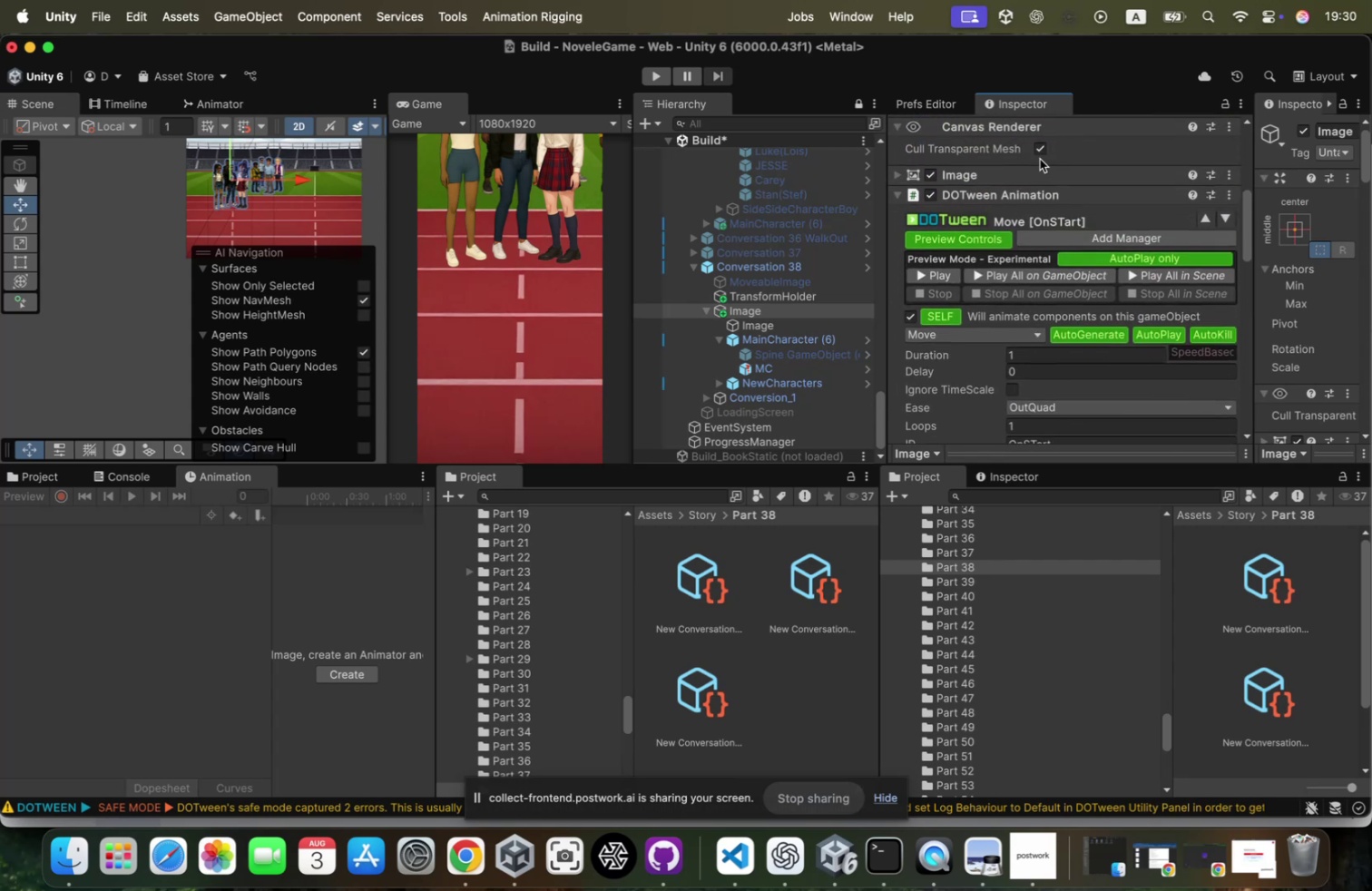 
left_click([1024, 193])
 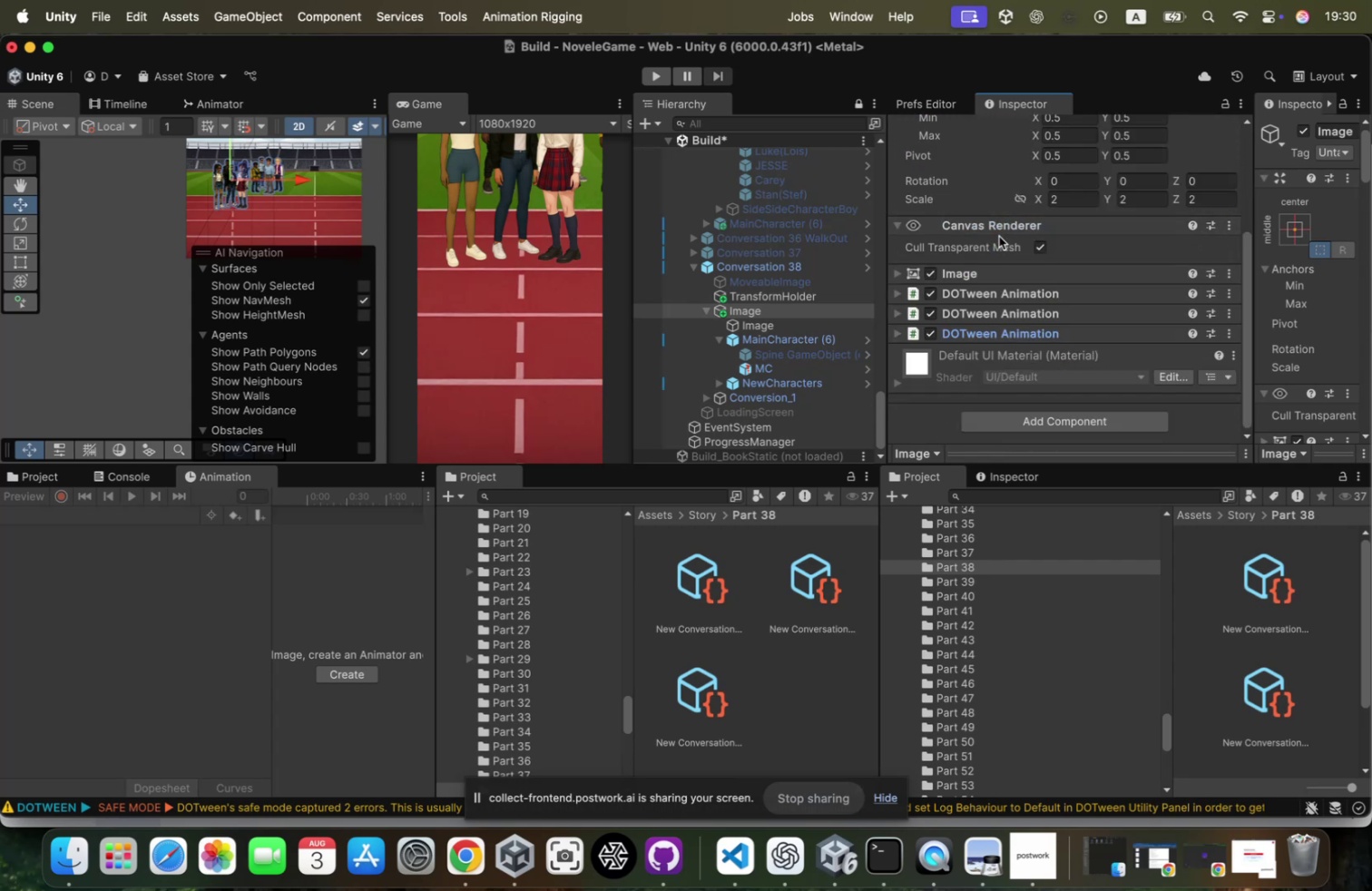 
right_click([1054, 292])
 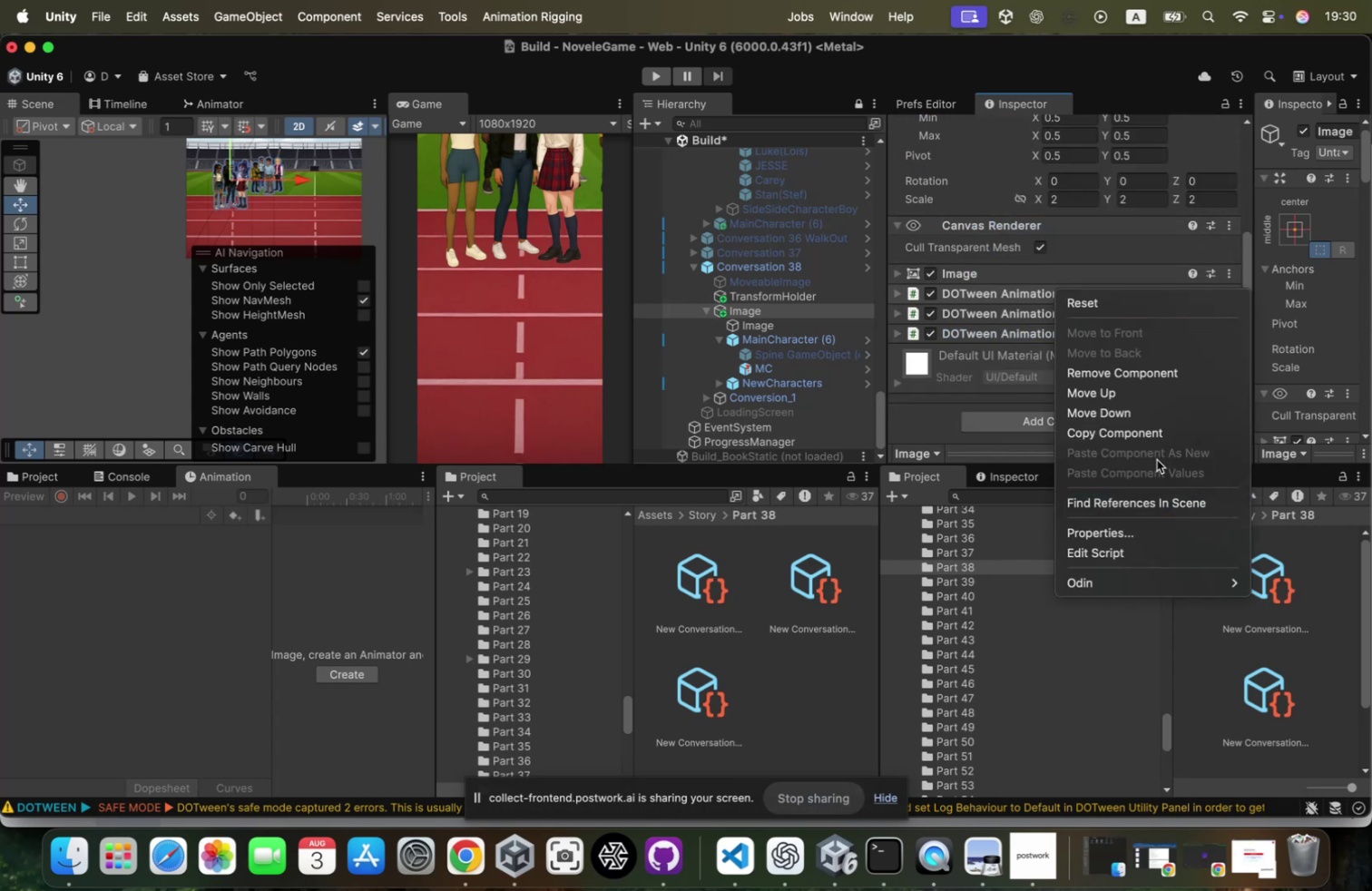 
left_click([1169, 433])
 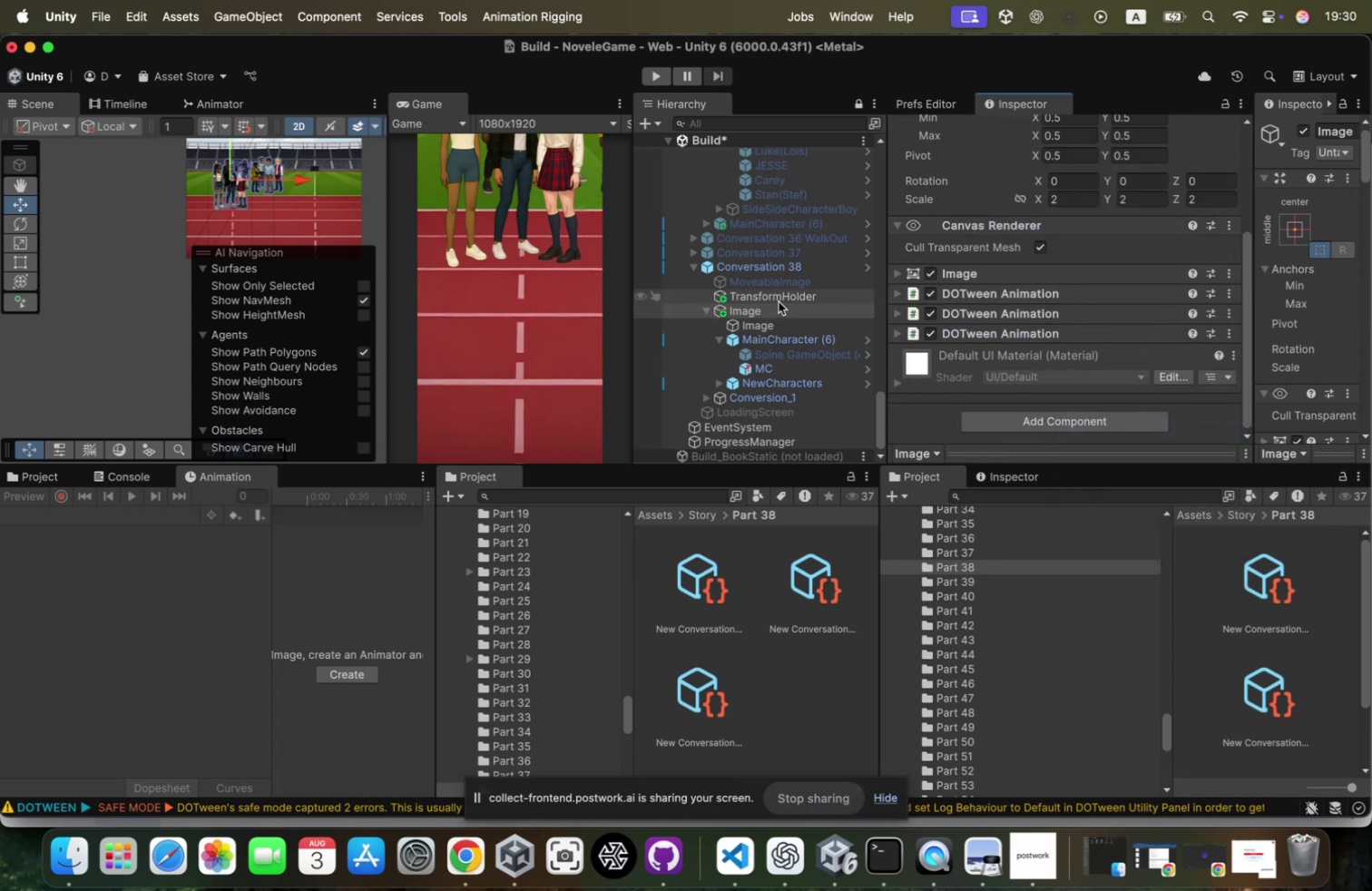 
left_click([1024, 299])
 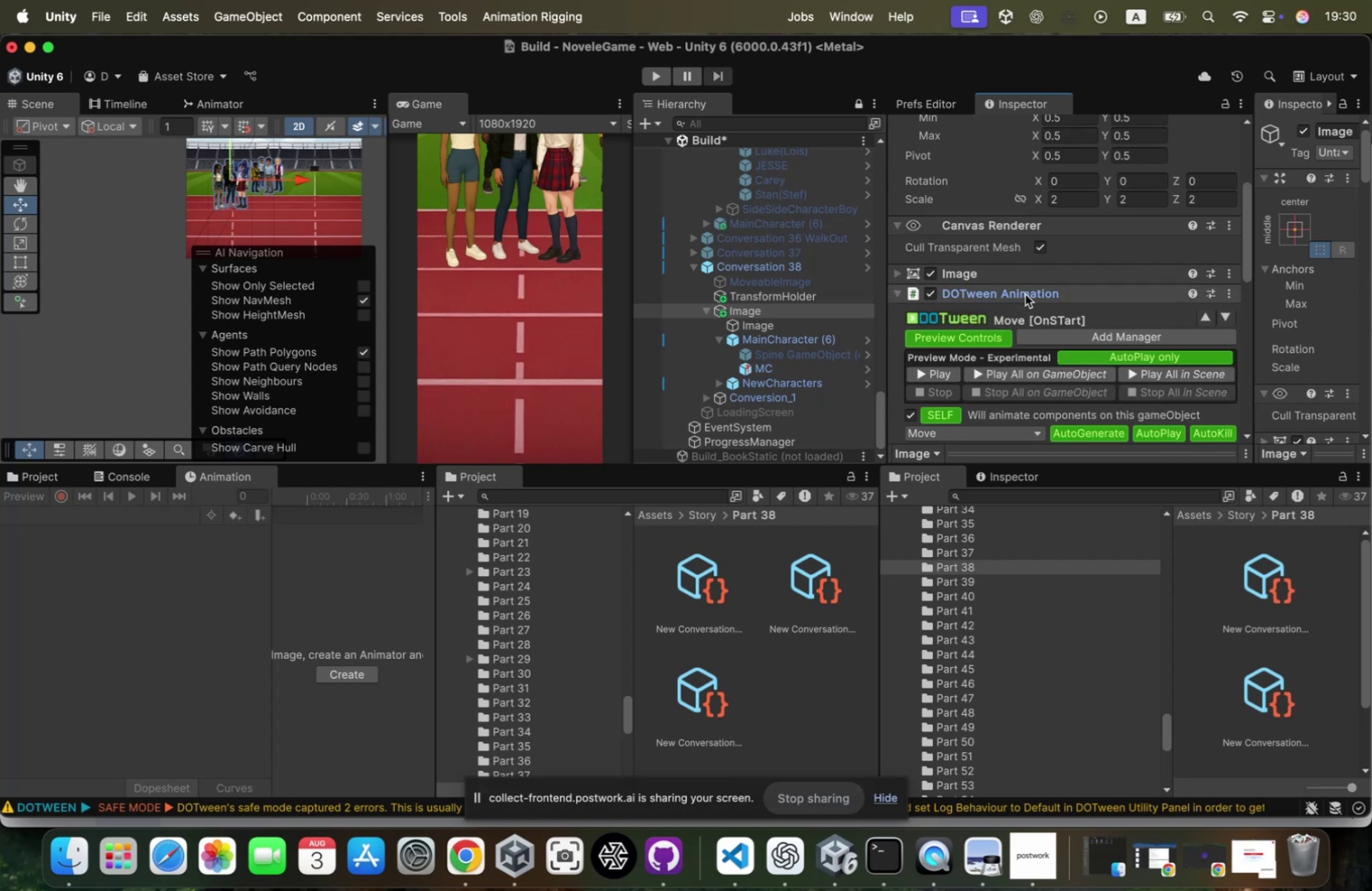 
scroll: coordinate [1025, 294], scroll_direction: down, amount: 38.0
 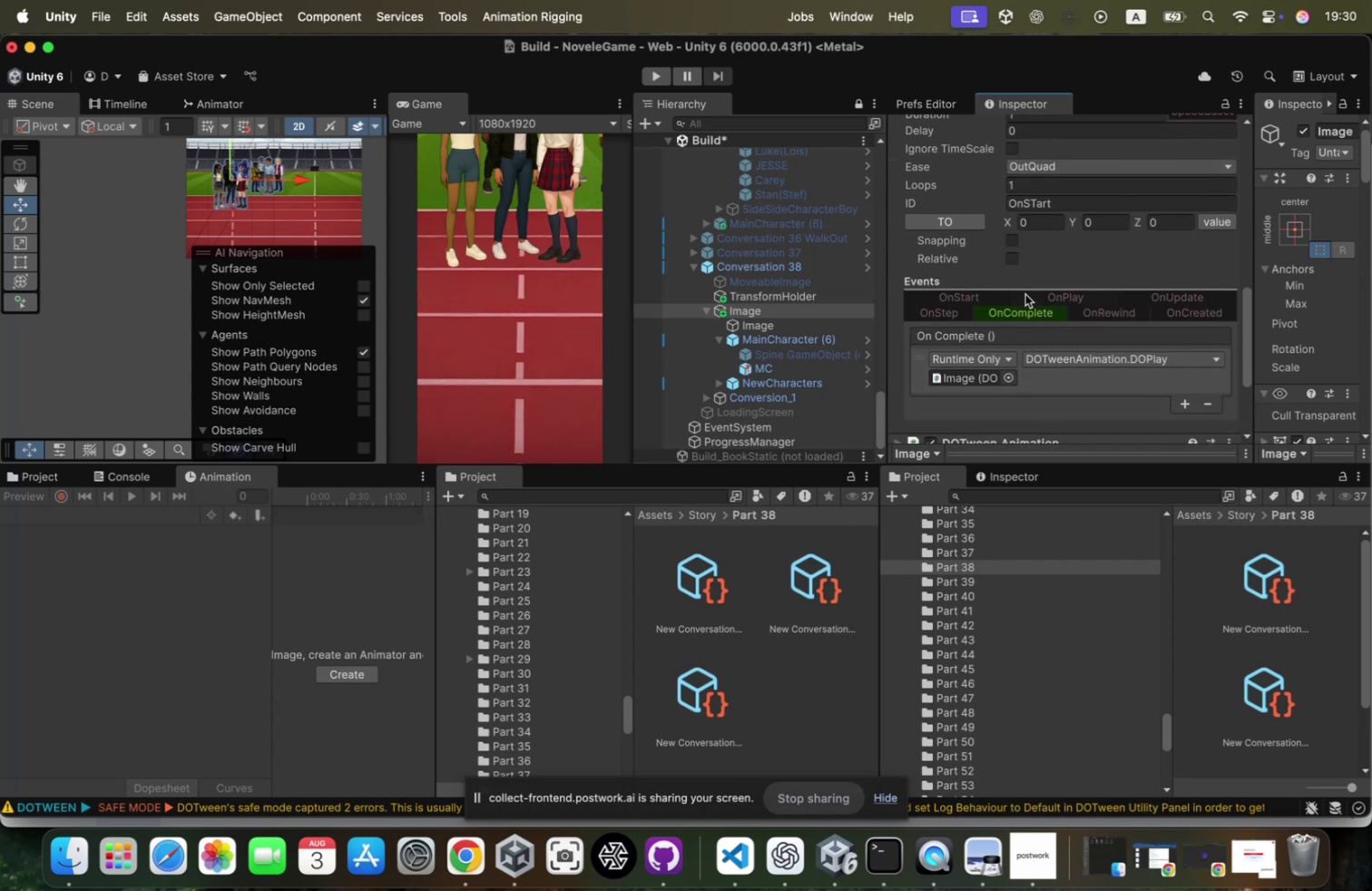 
scroll: coordinate [1186, 334], scroll_direction: up, amount: 19.0
 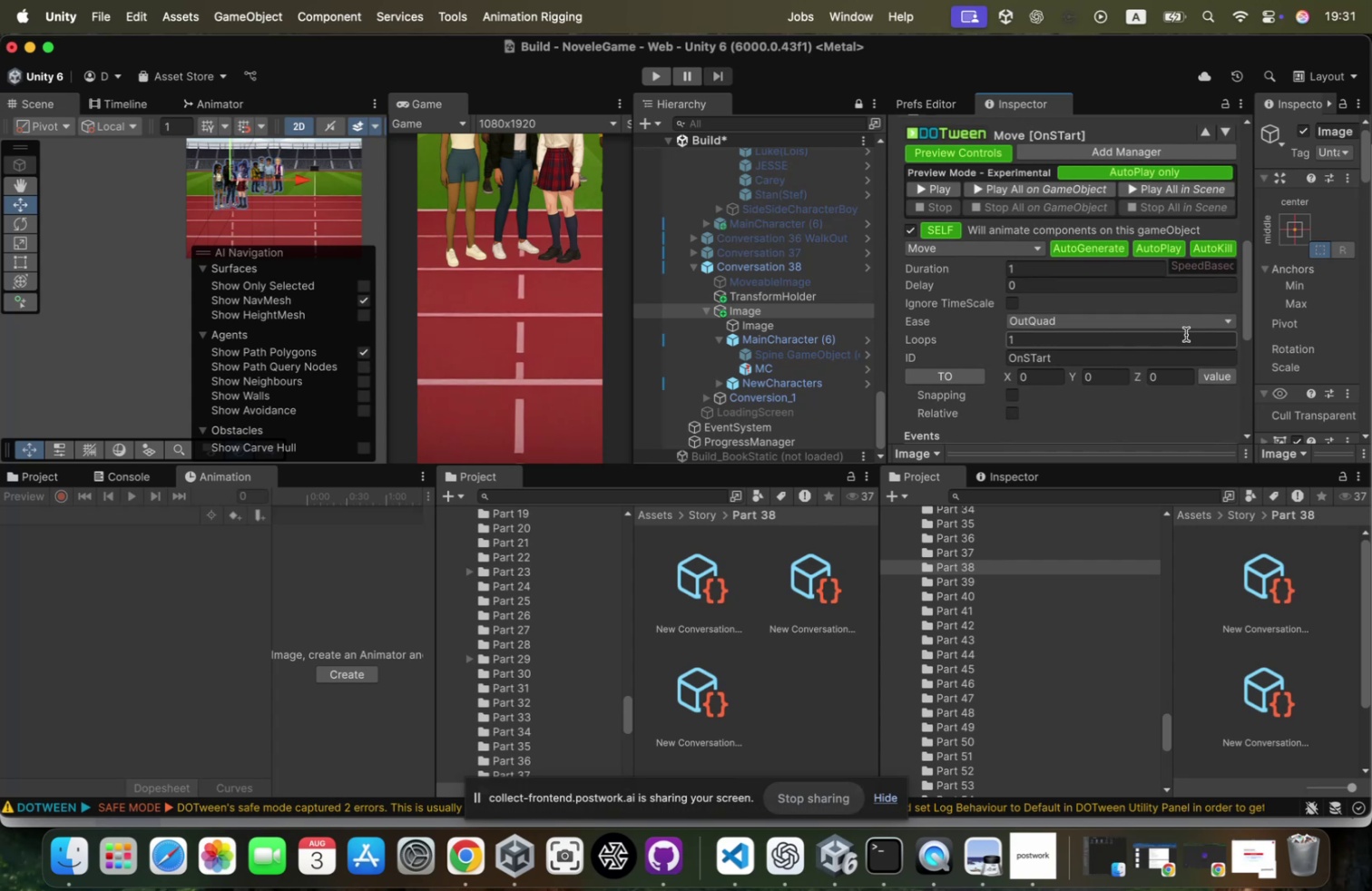 
scroll: coordinate [1186, 334], scroll_direction: down, amount: 46.0
 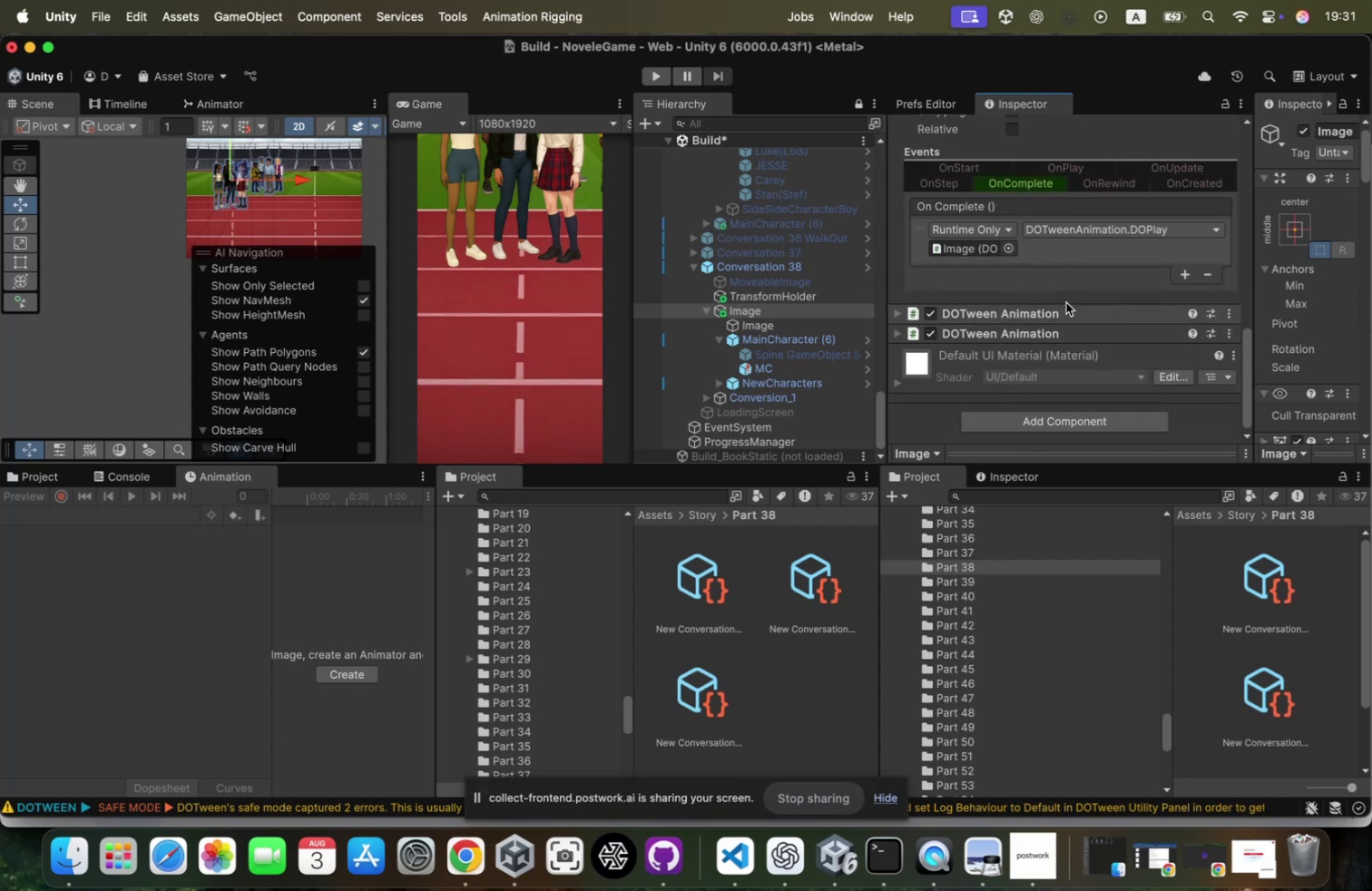 
scroll: coordinate [1066, 304], scroll_direction: up, amount: 39.0
 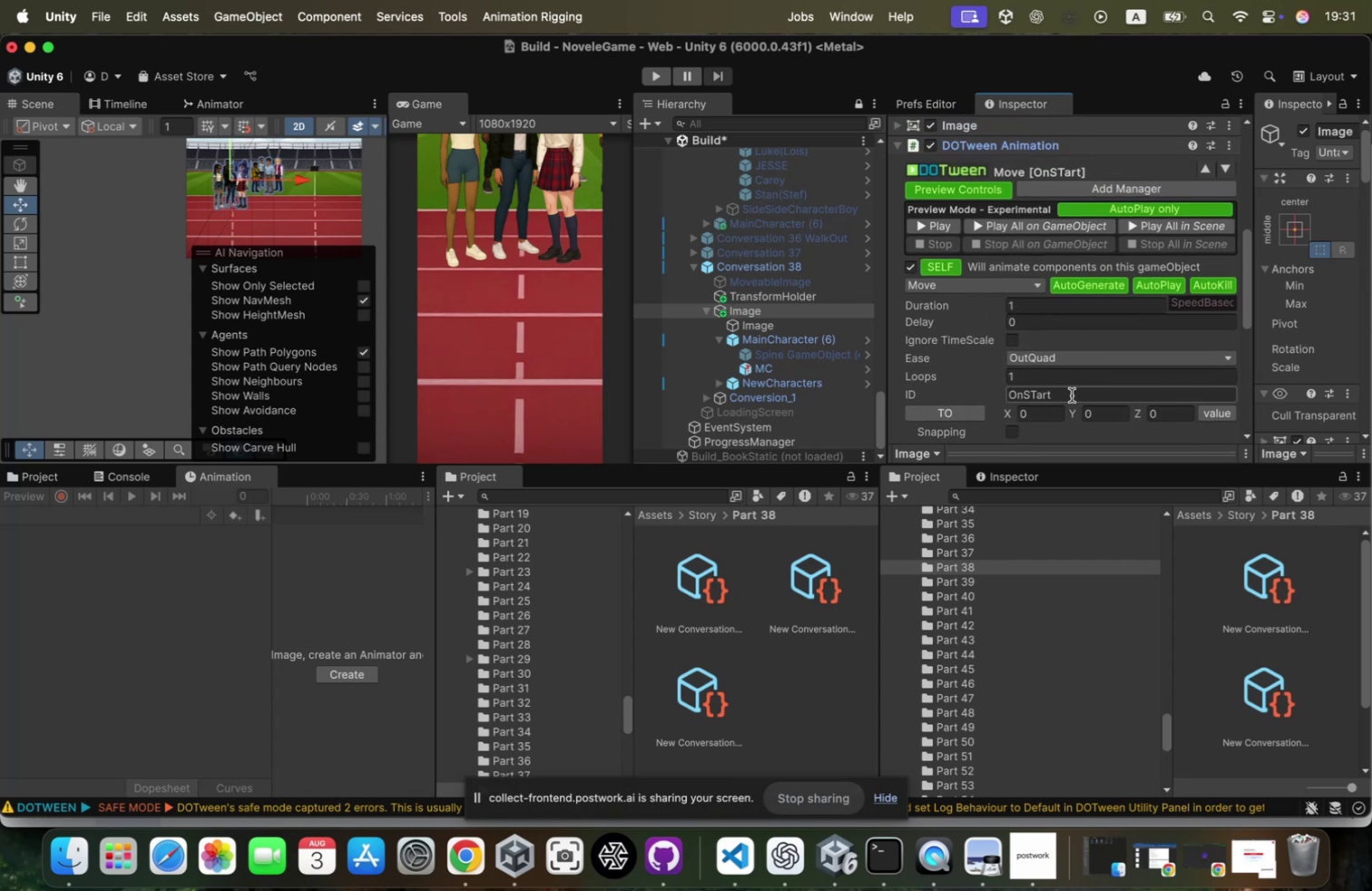 
left_click([1073, 391])
 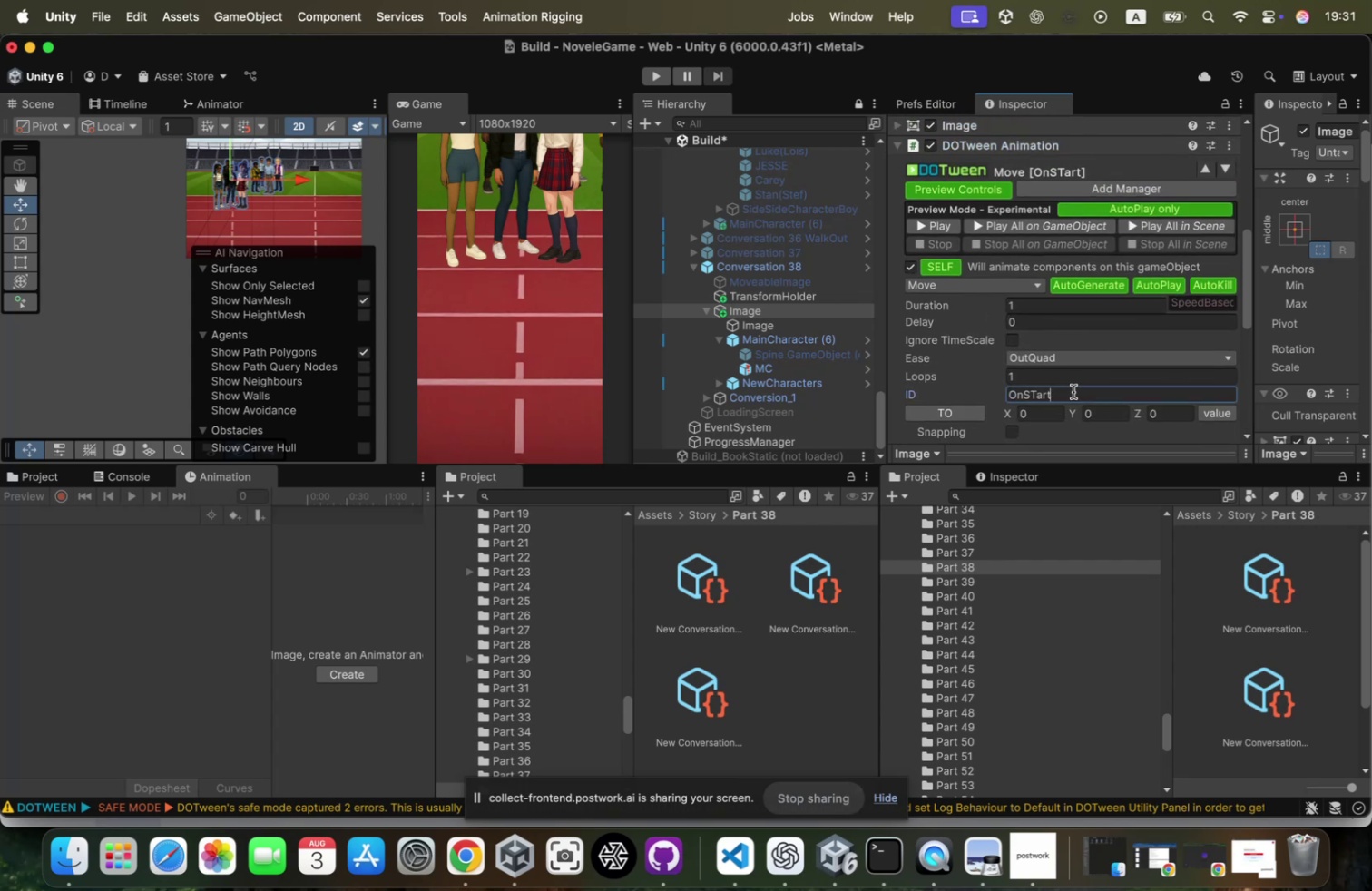 
key(Meta+CommandLeft)
 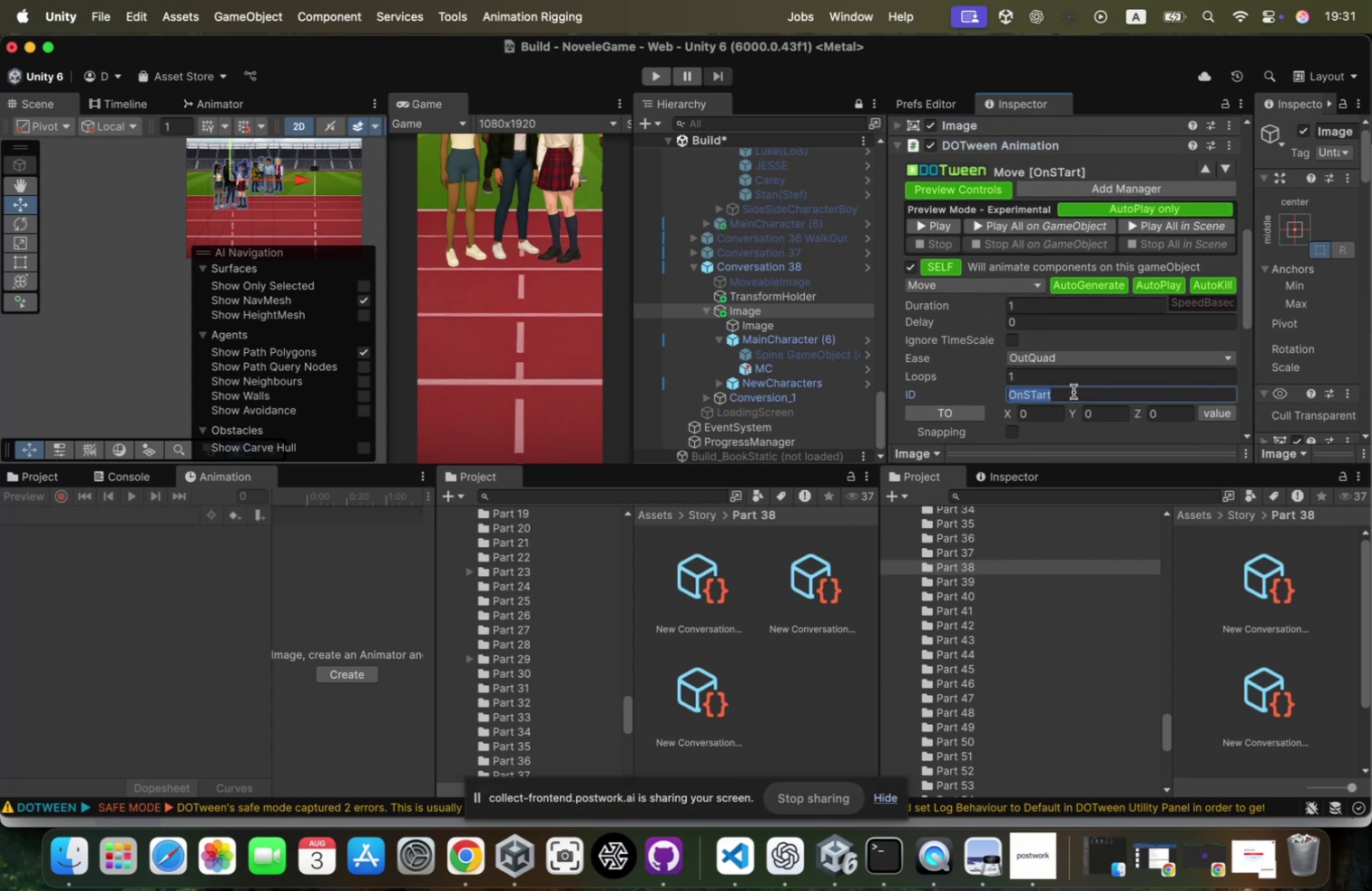 
key(Meta+C)
 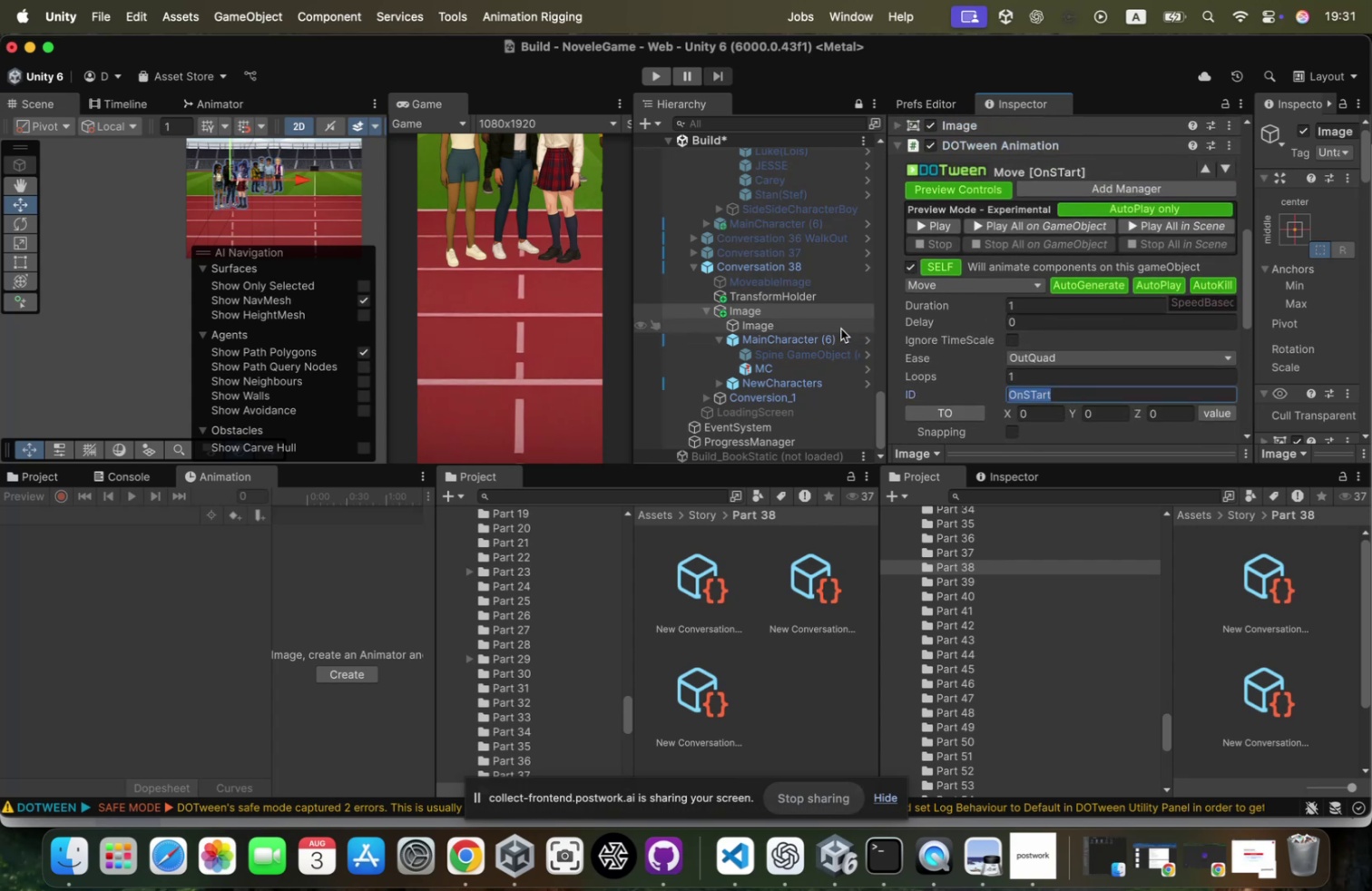 
wait(6.1)
 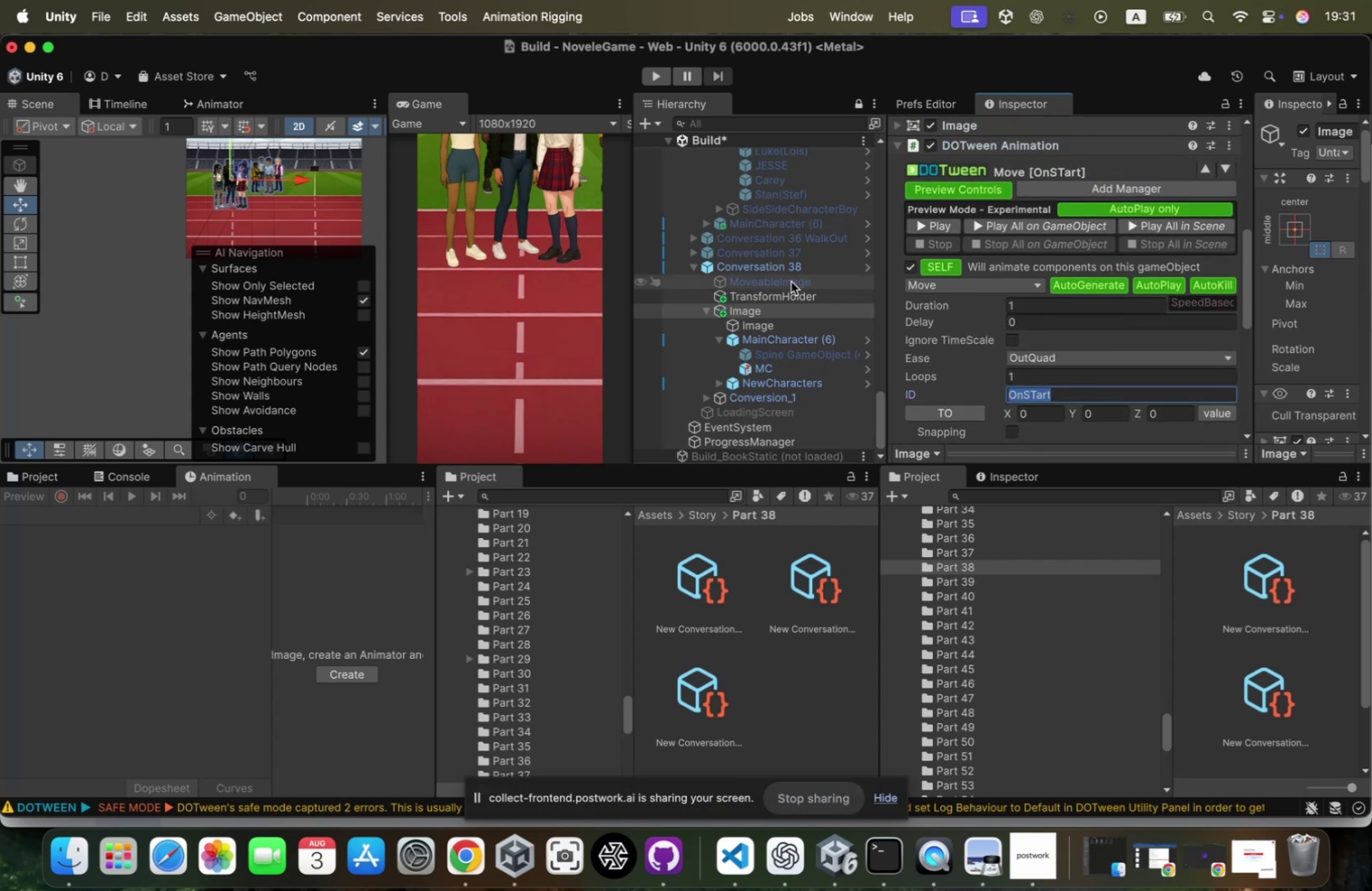 
left_click([1022, 141])
 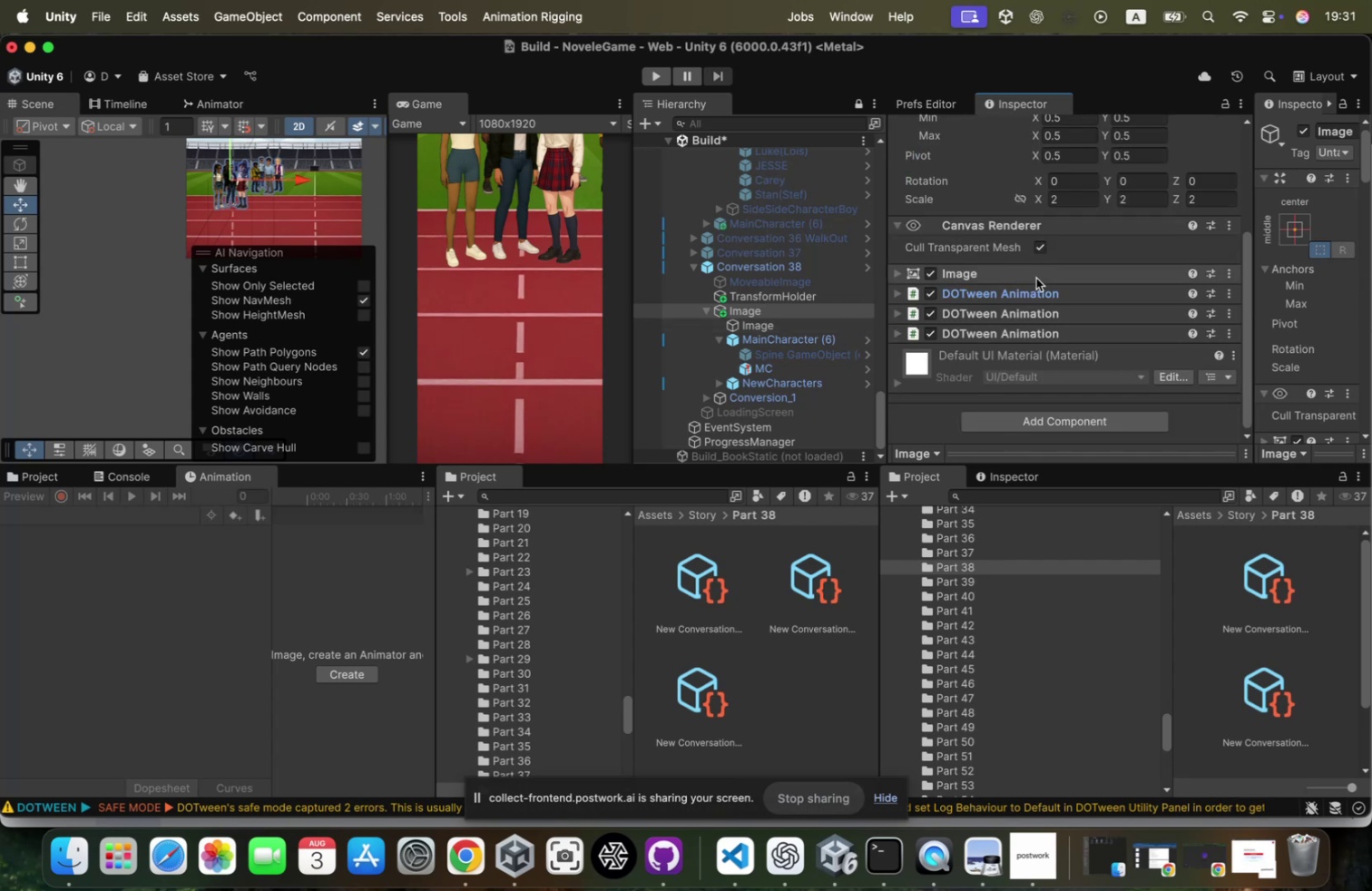 
left_click([1024, 312])
 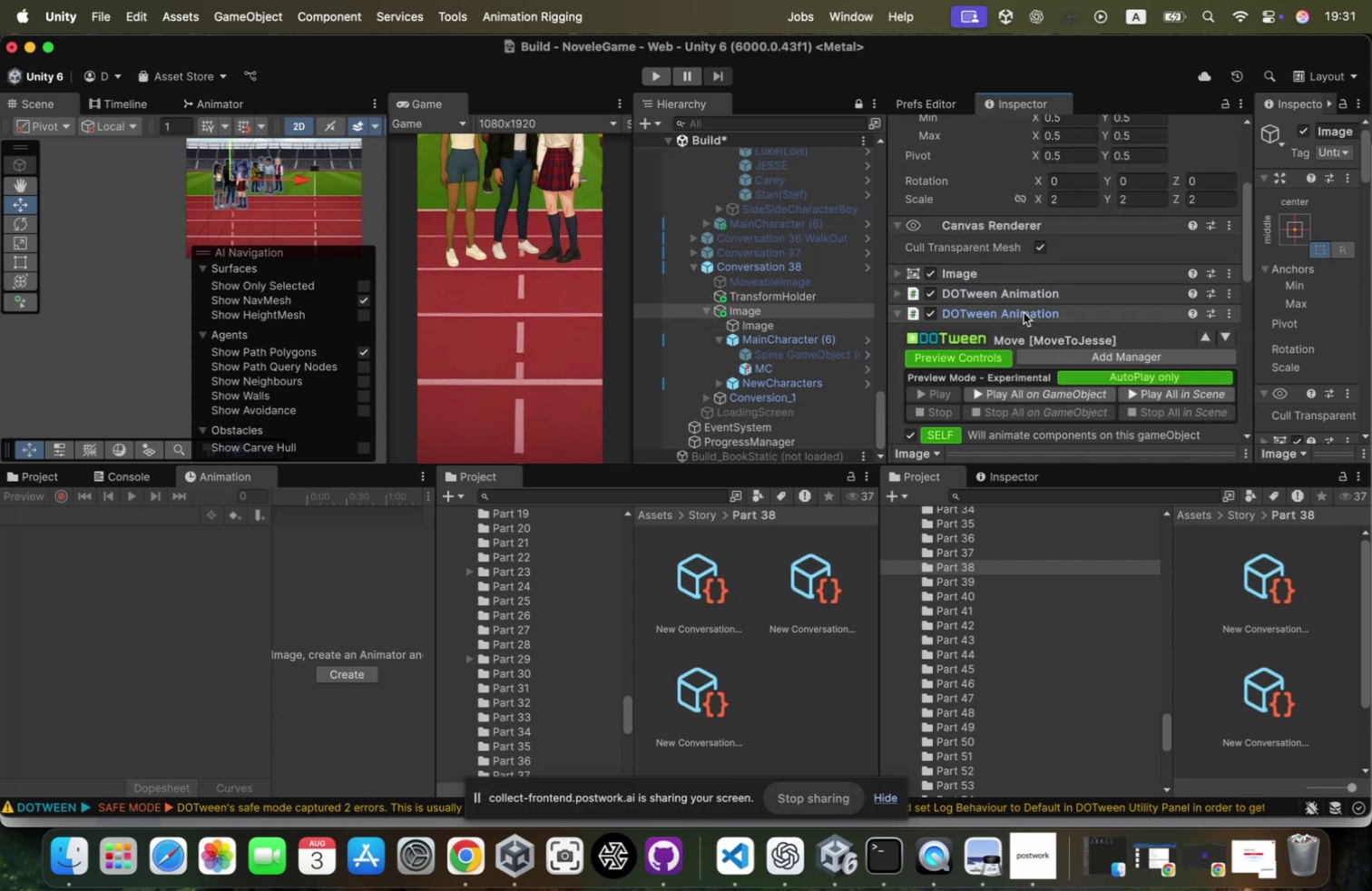 
scroll: coordinate [1048, 328], scroll_direction: down, amount: 41.0
 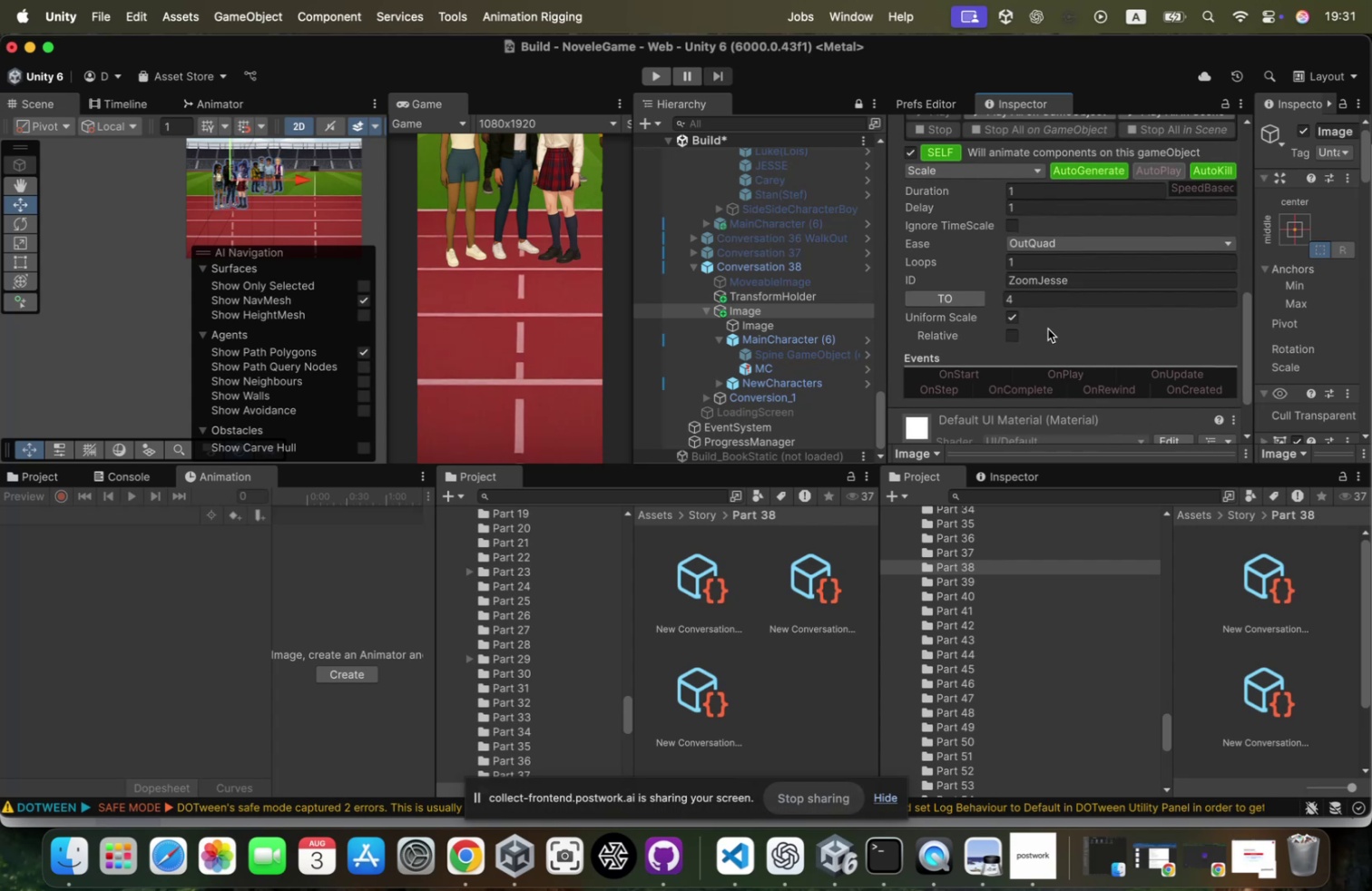 
wait(6.57)
 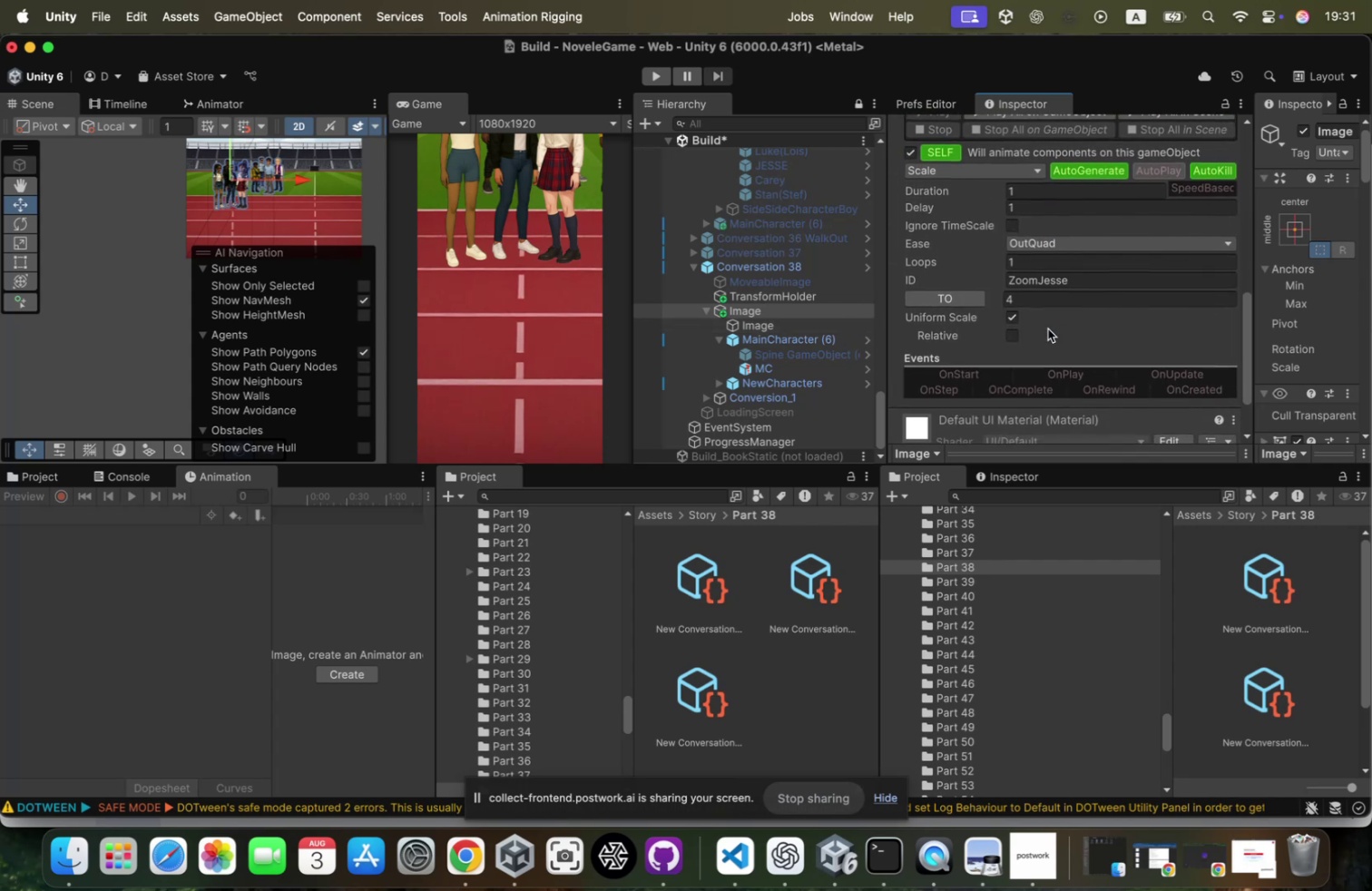 
left_click([784, 299])
 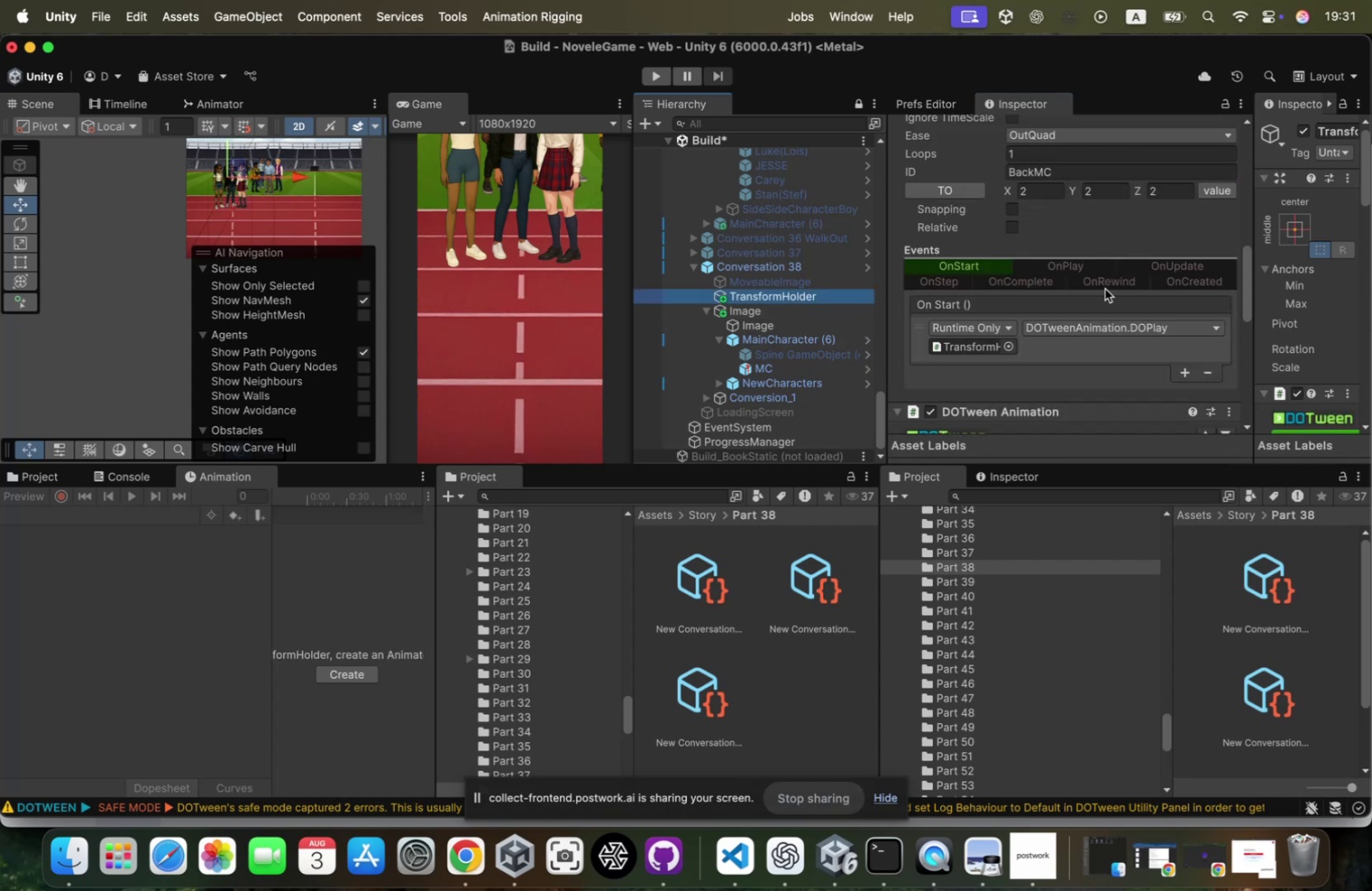 
scroll: coordinate [1105, 289], scroll_direction: up, amount: 9.0
 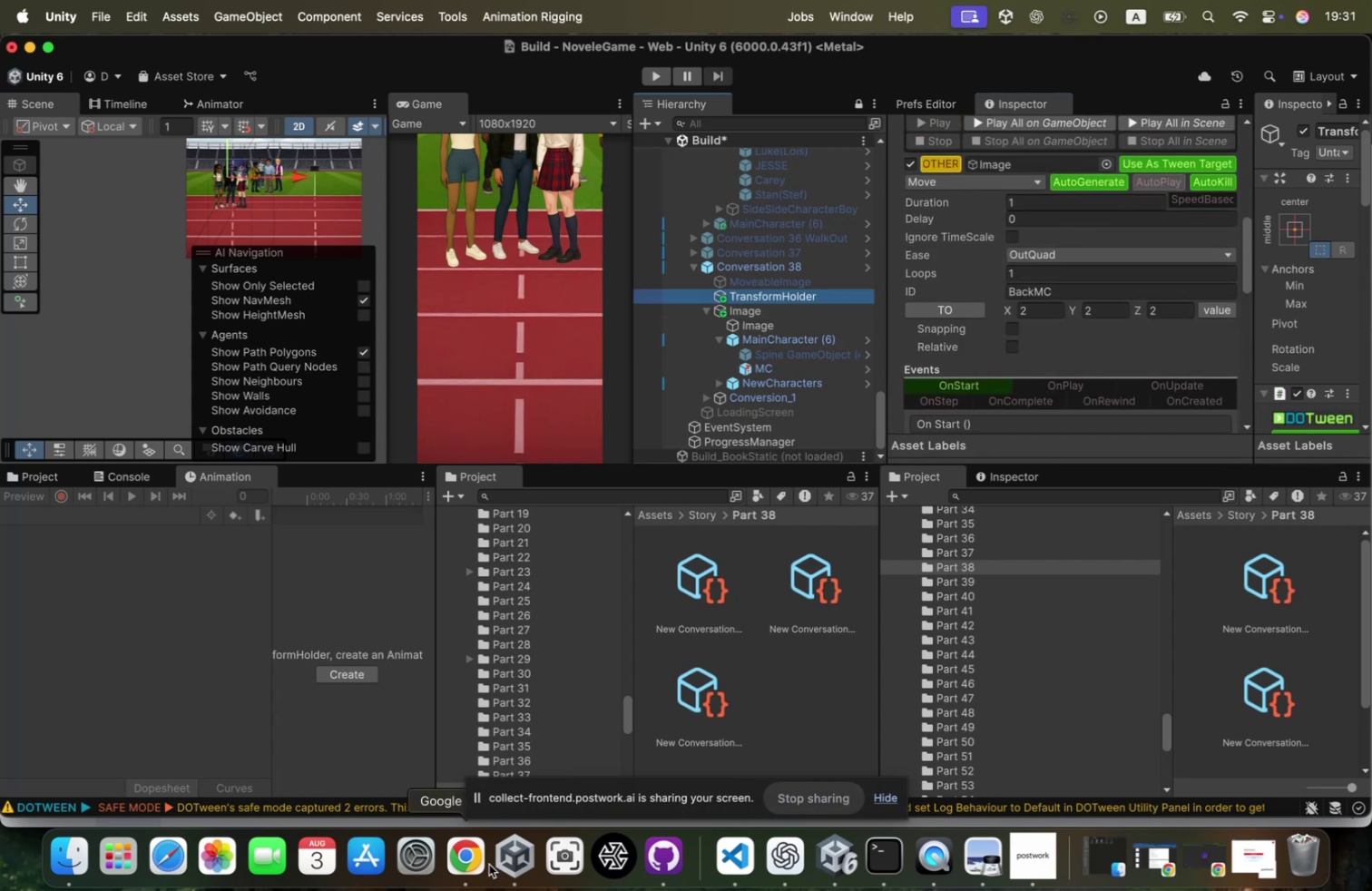 
left_click([475, 861])
 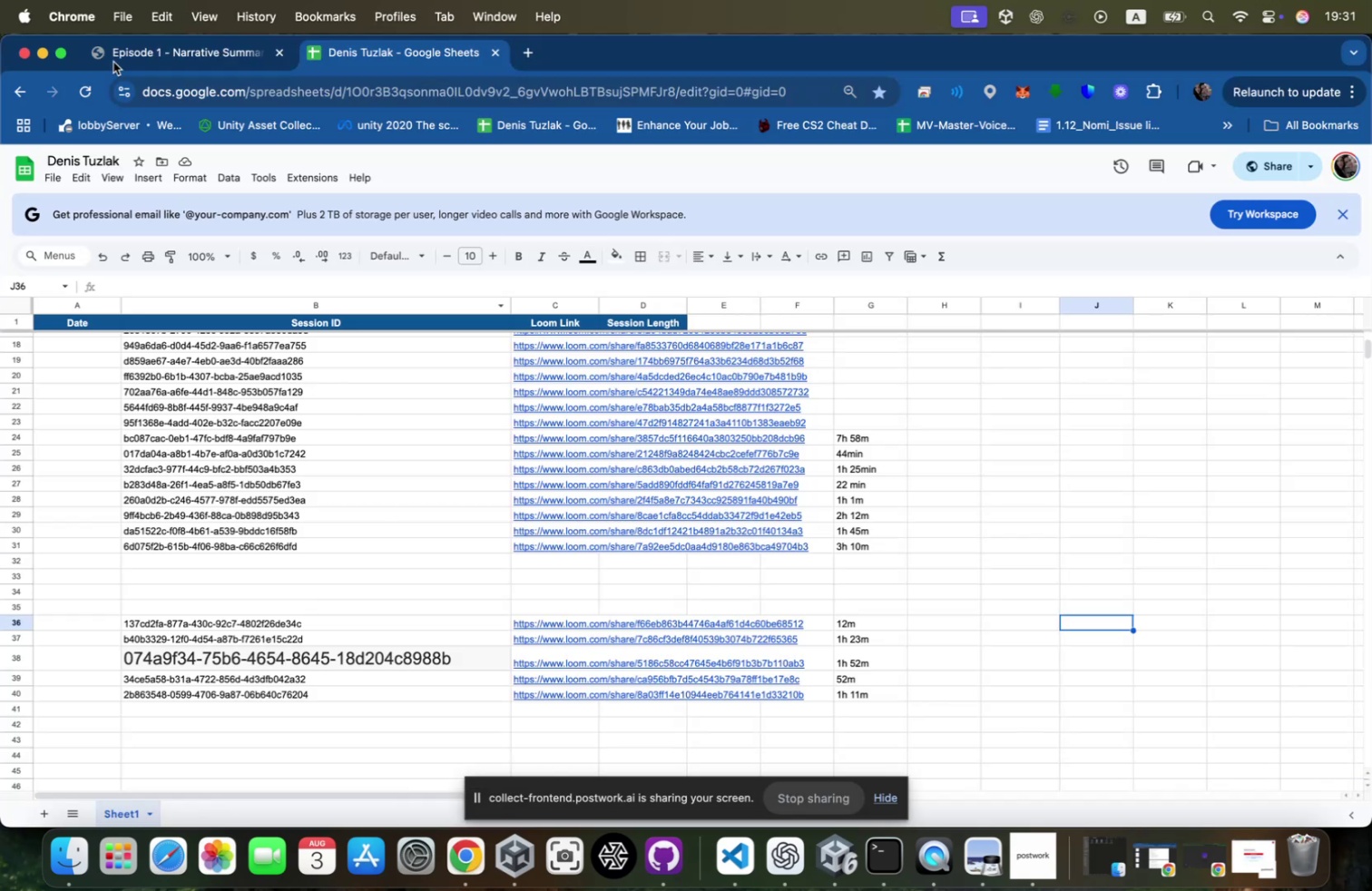 
left_click([37, 52])
 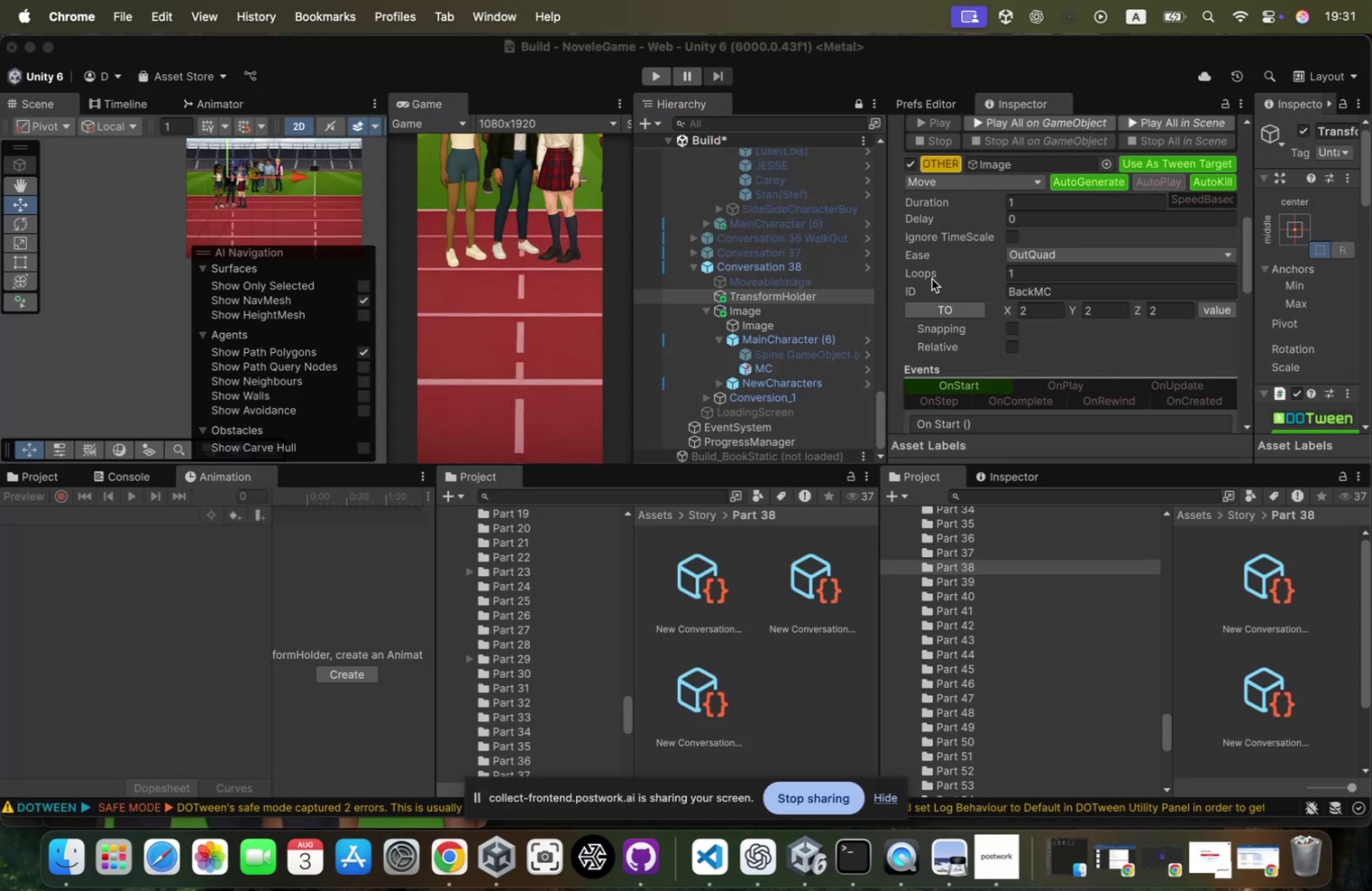 
scroll: coordinate [932, 279], scroll_direction: up, amount: 4.0
 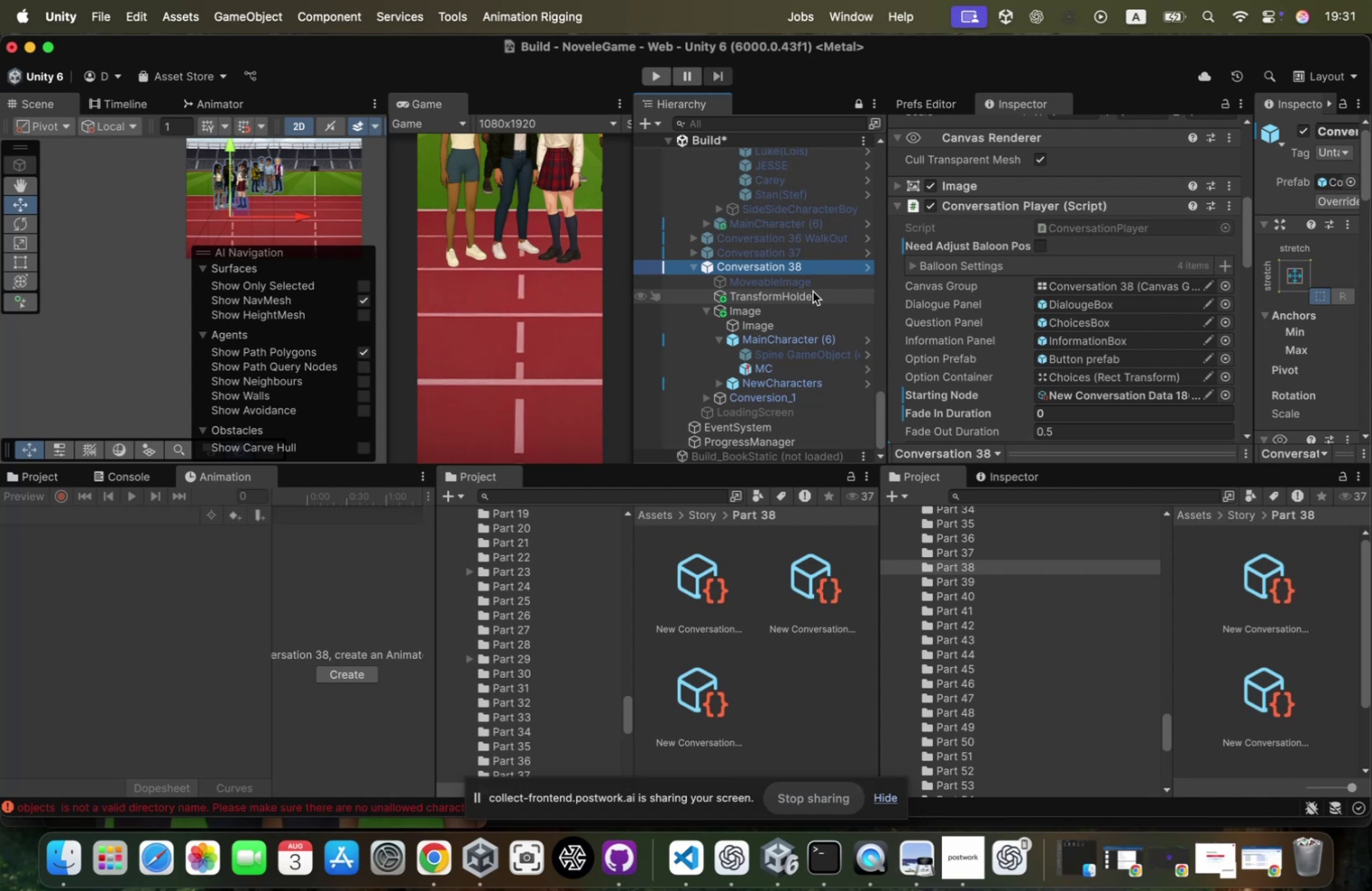 
wait(22.84)
 